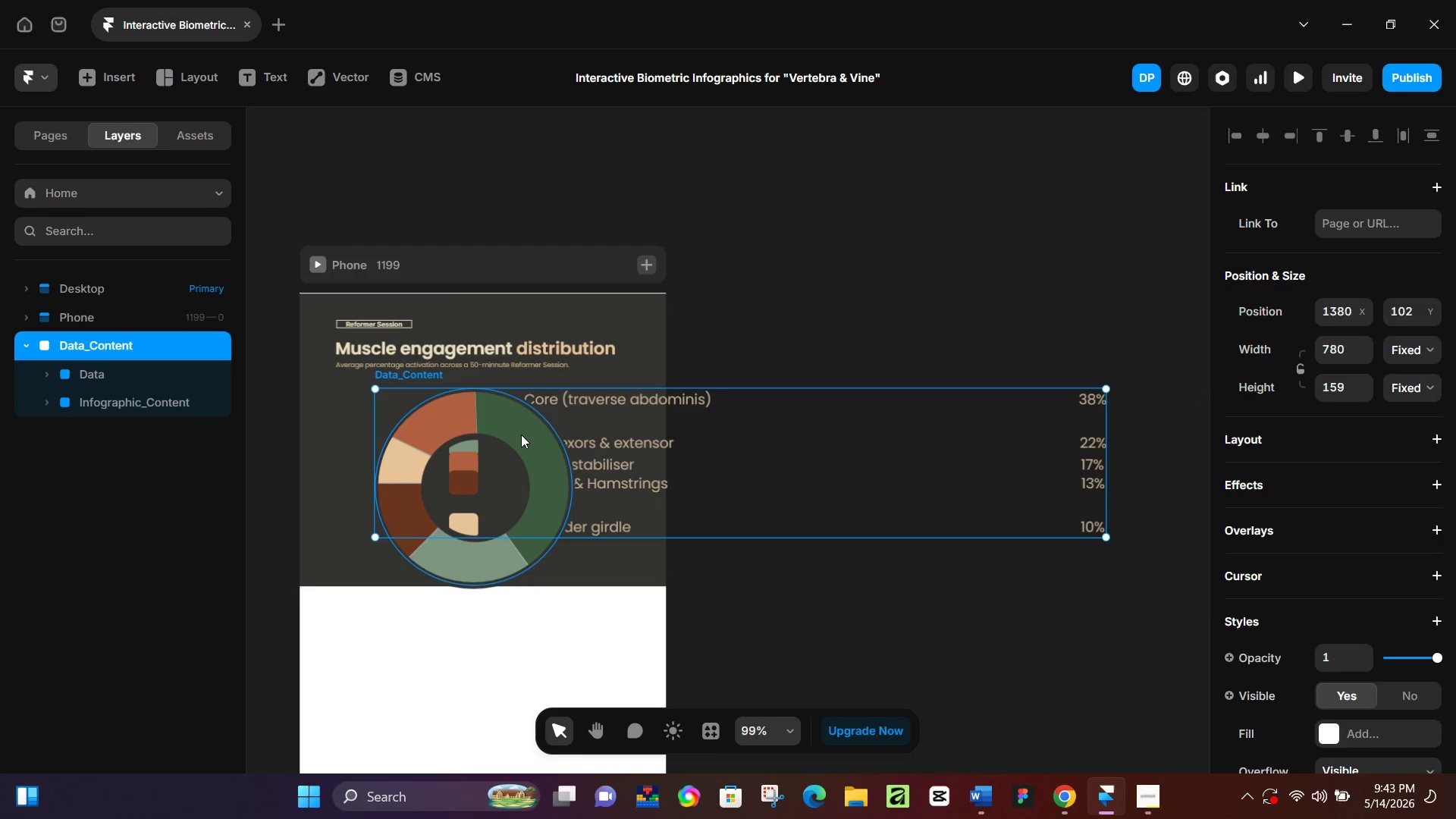 
left_click([521, 435])
 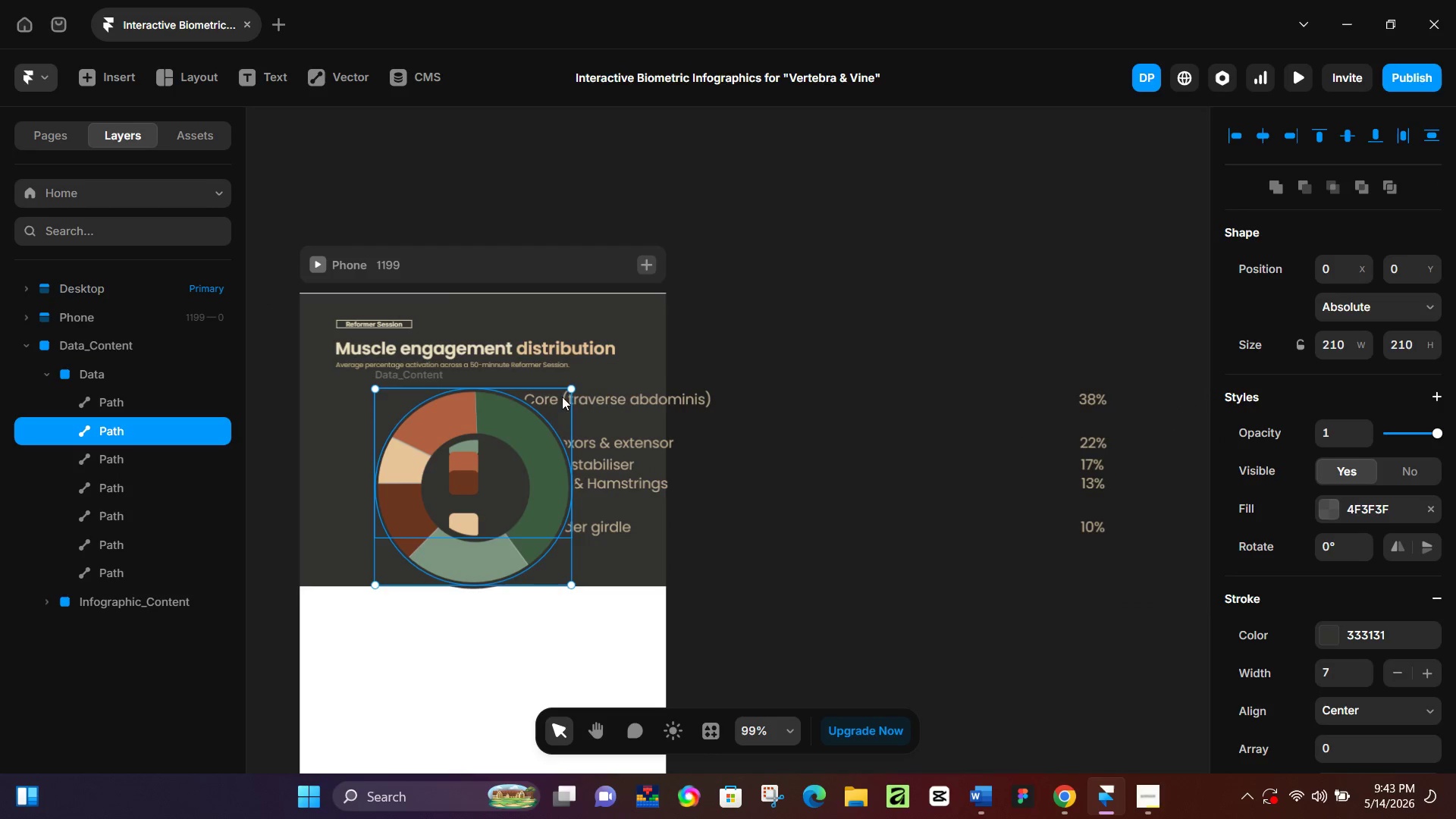 
hold_key(key=ShiftLeft, duration=0.83)
left_click_drag(start_coordinate=[570, 389], to_coordinate=[502, 413])
 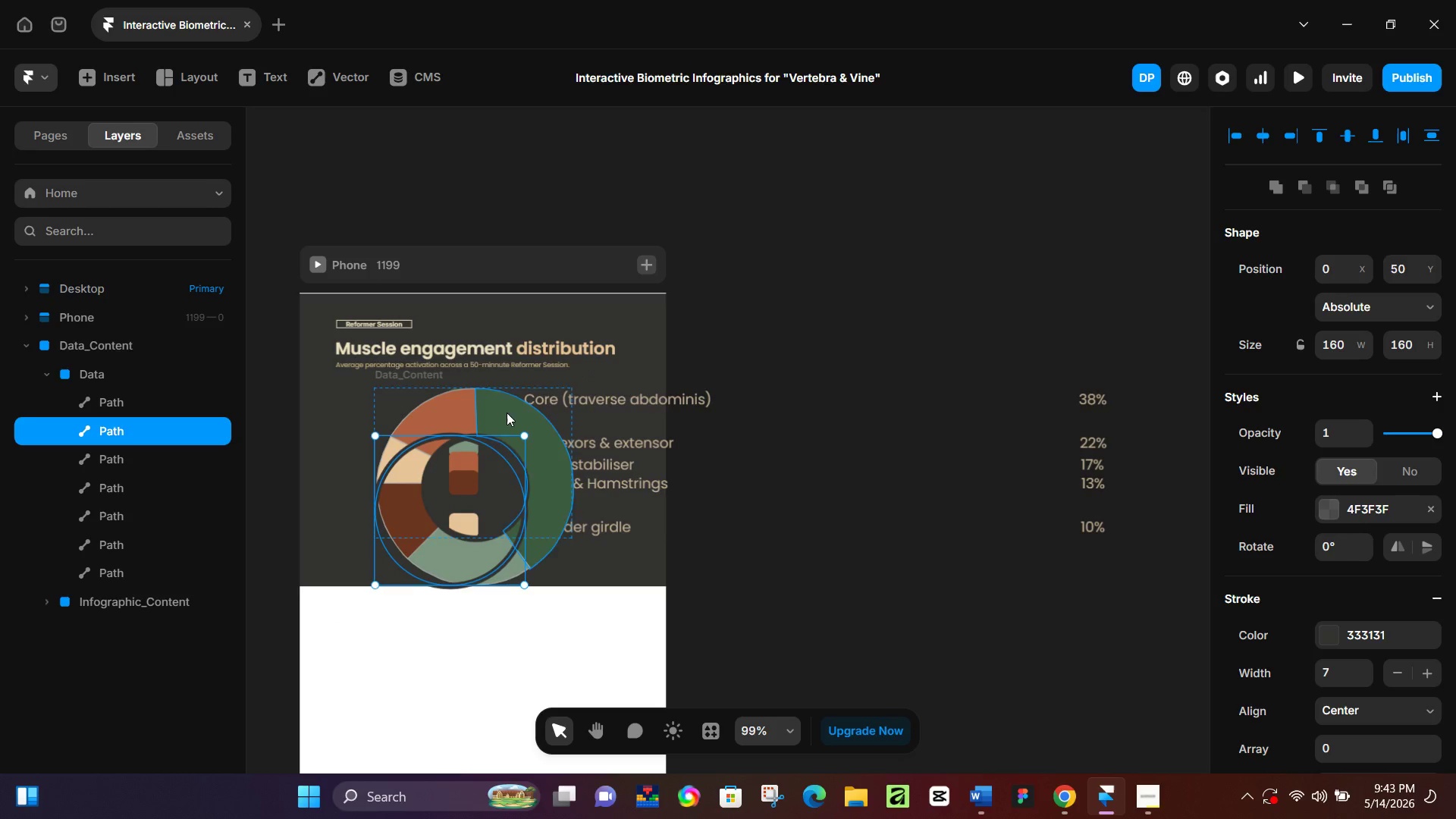 
key(Control+ControlLeft)
 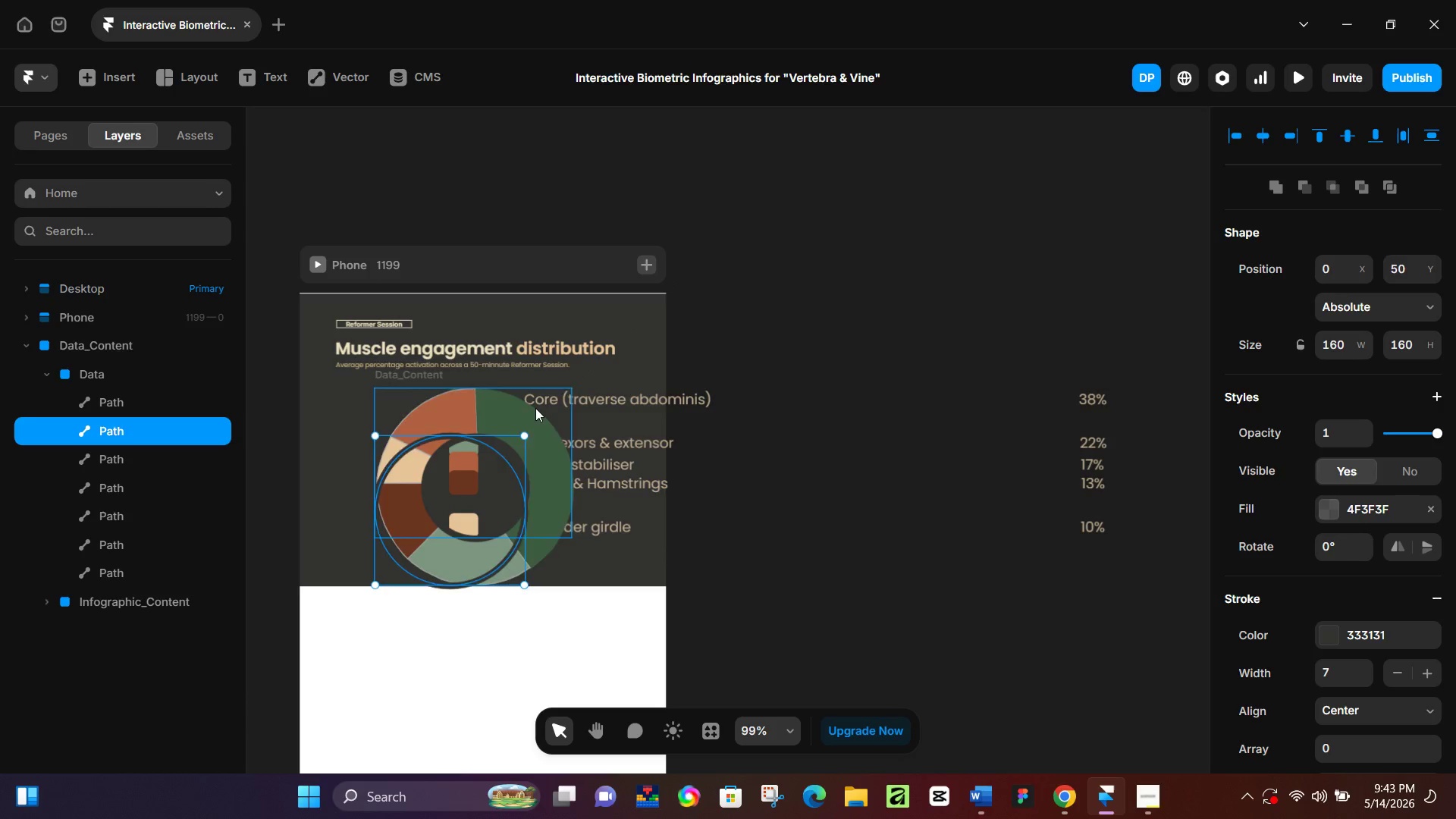 
key(Control+Z)
 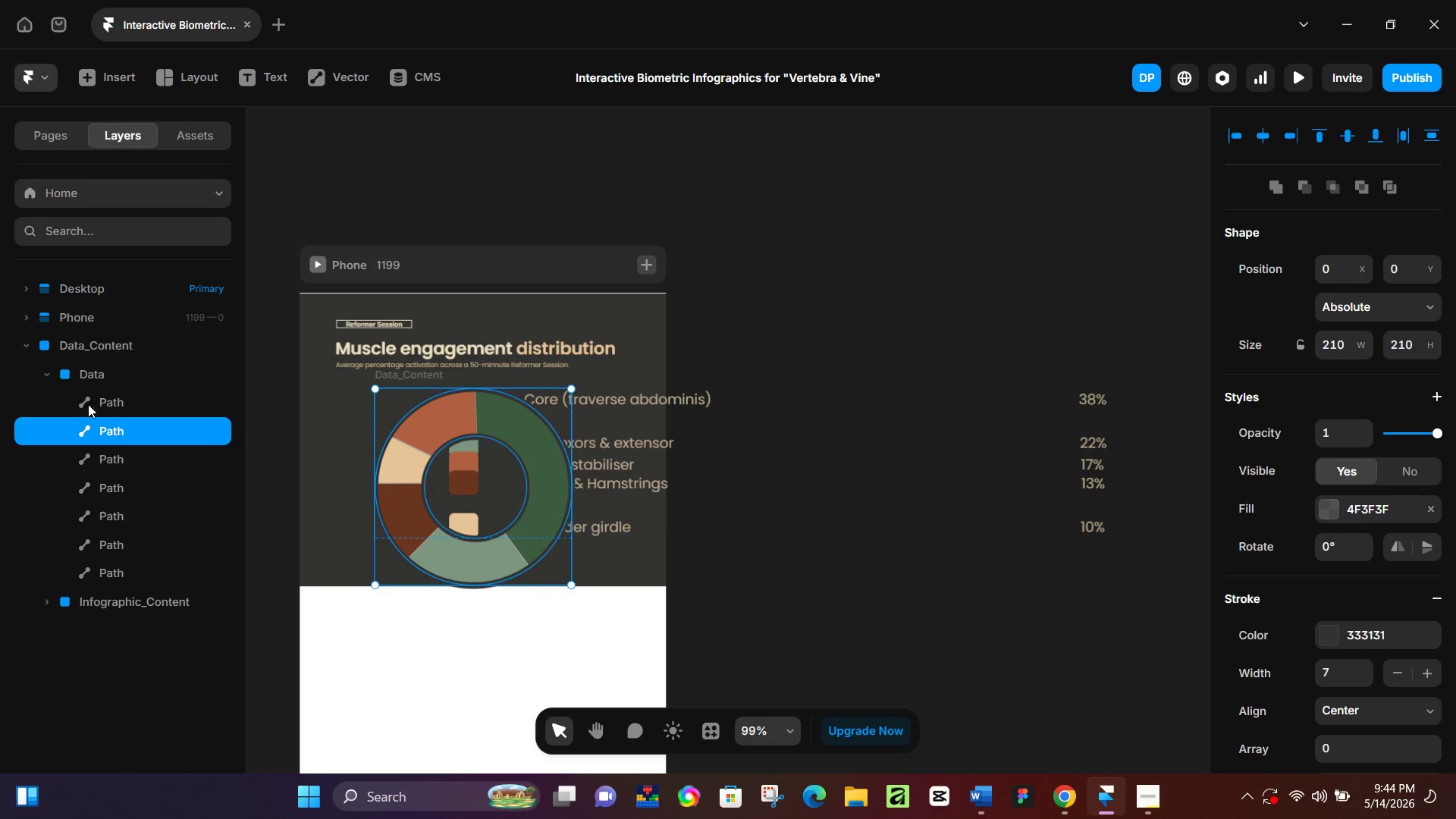 
left_click([105, 378])
 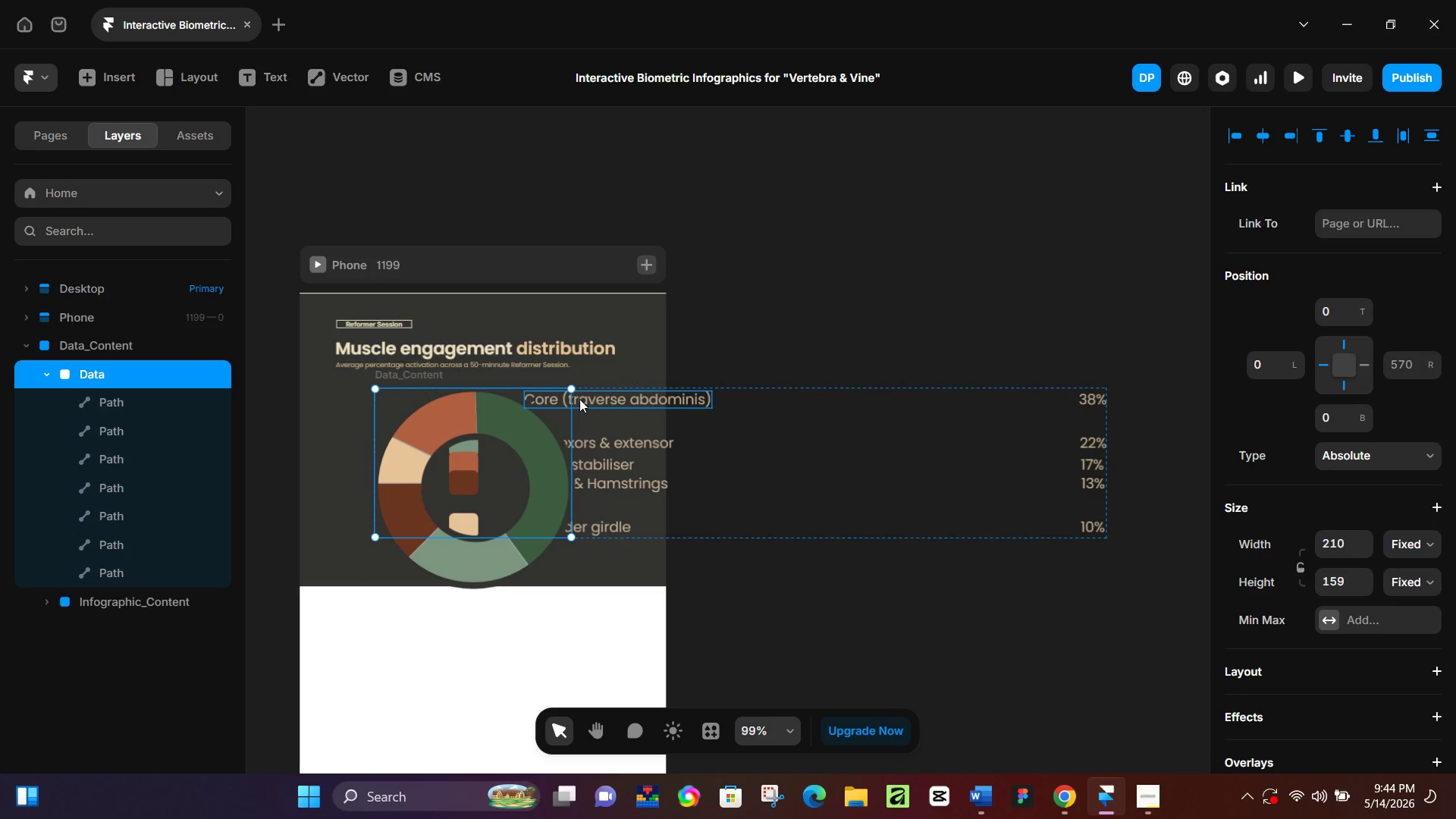 
key(K)
 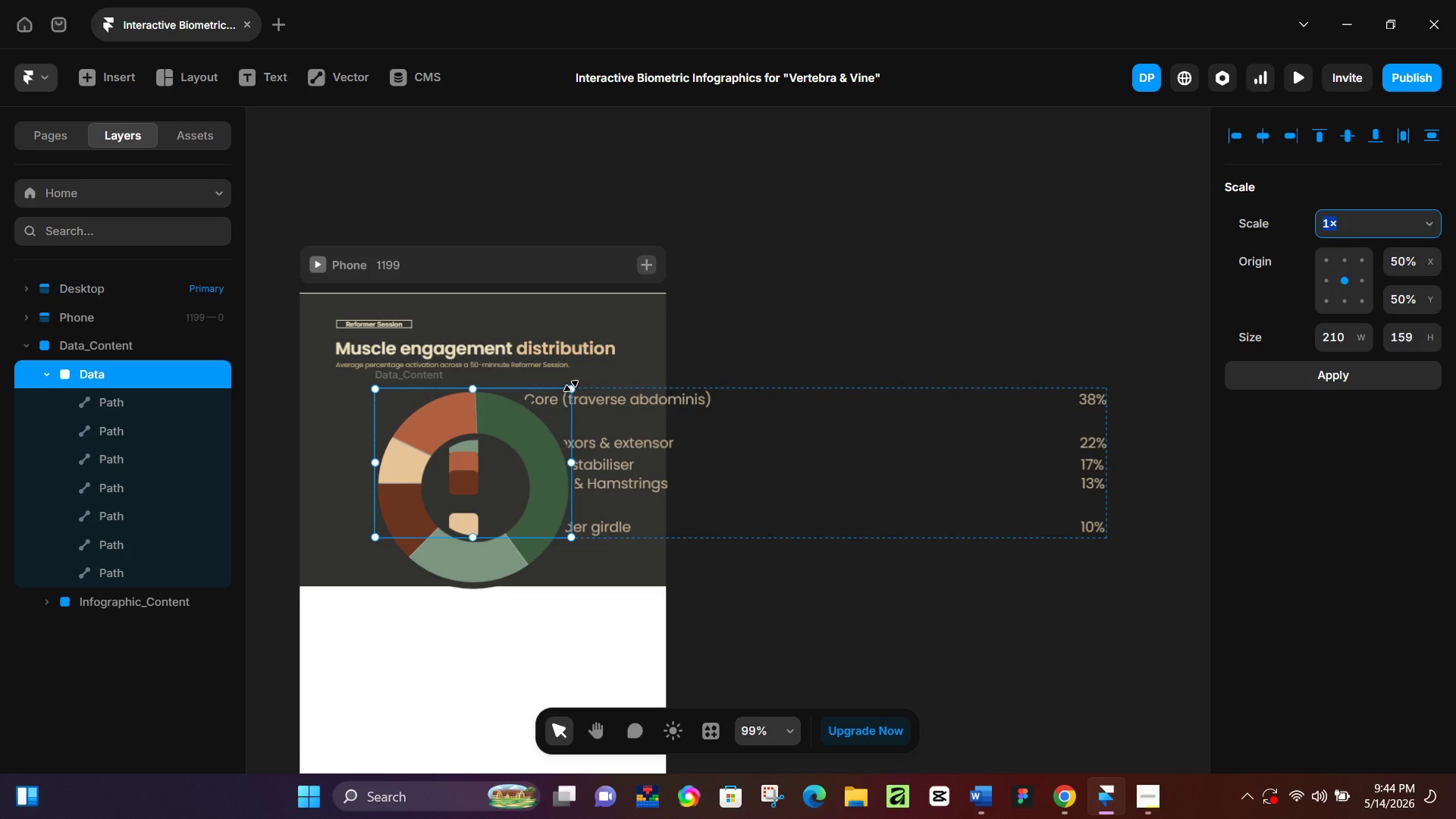 
left_click_drag(start_coordinate=[571, 386], to_coordinate=[462, 460])
 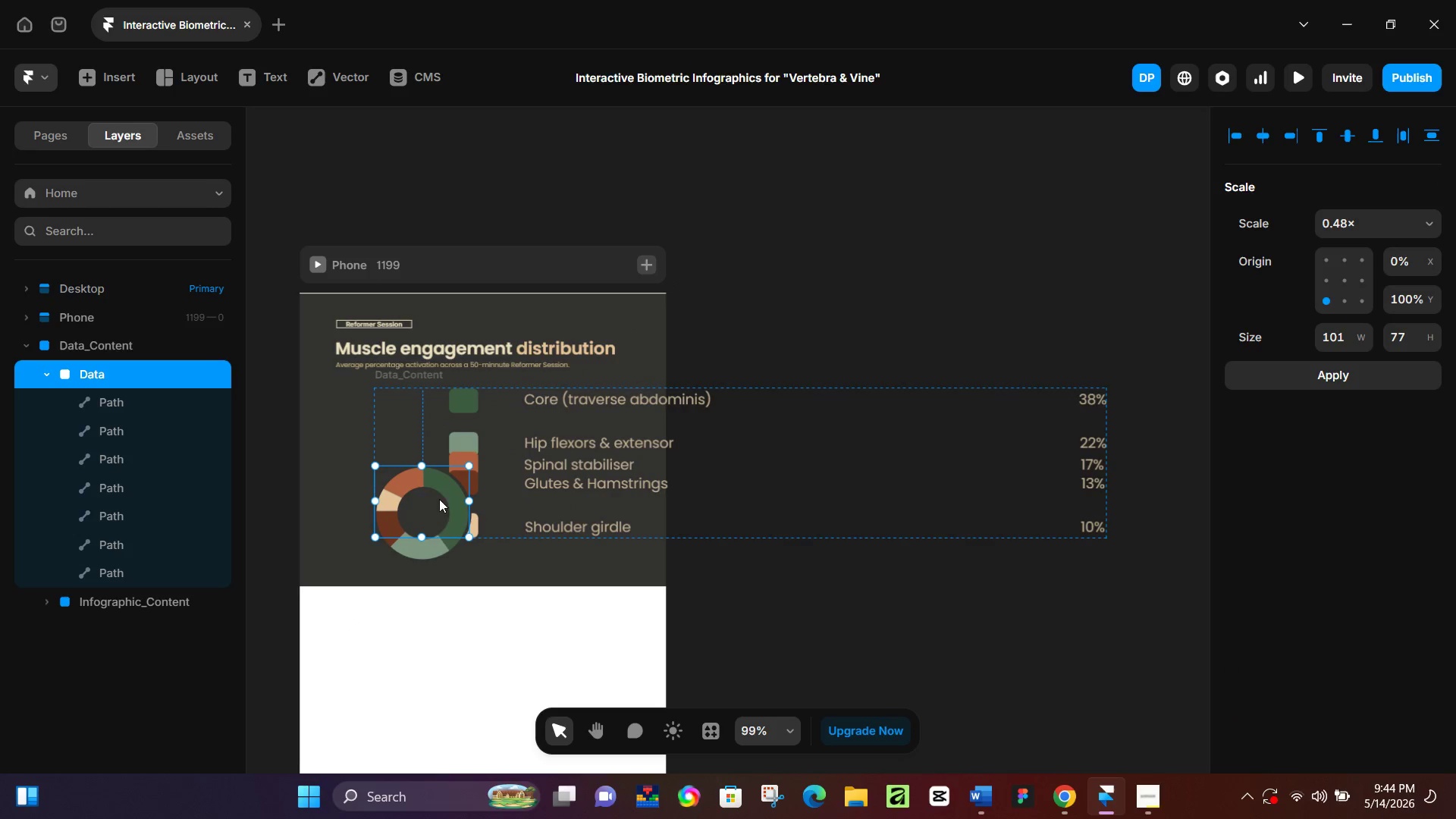 
left_click_drag(start_coordinate=[435, 502], to_coordinate=[373, 468])
 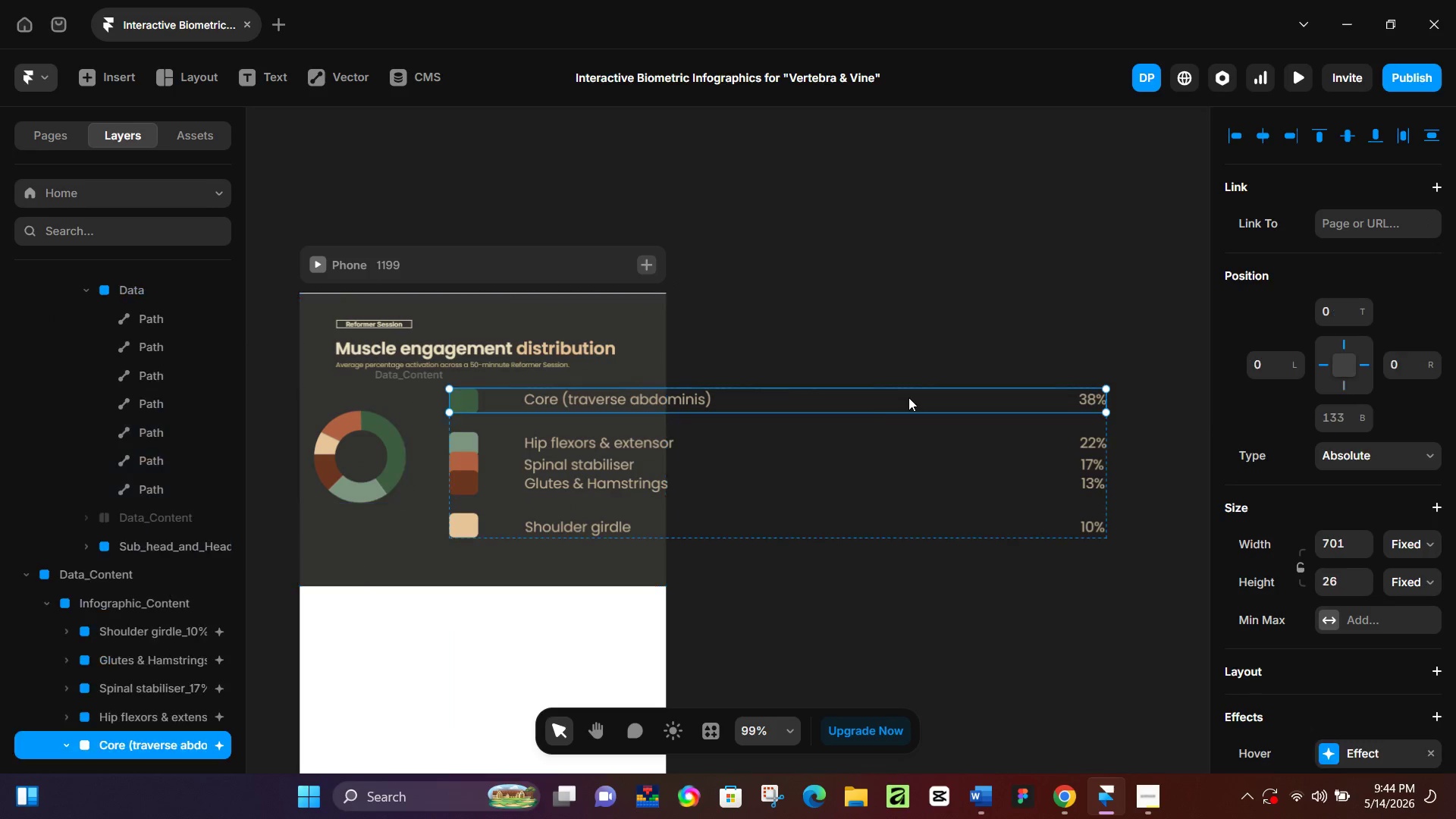 
double_click([893, 435])
 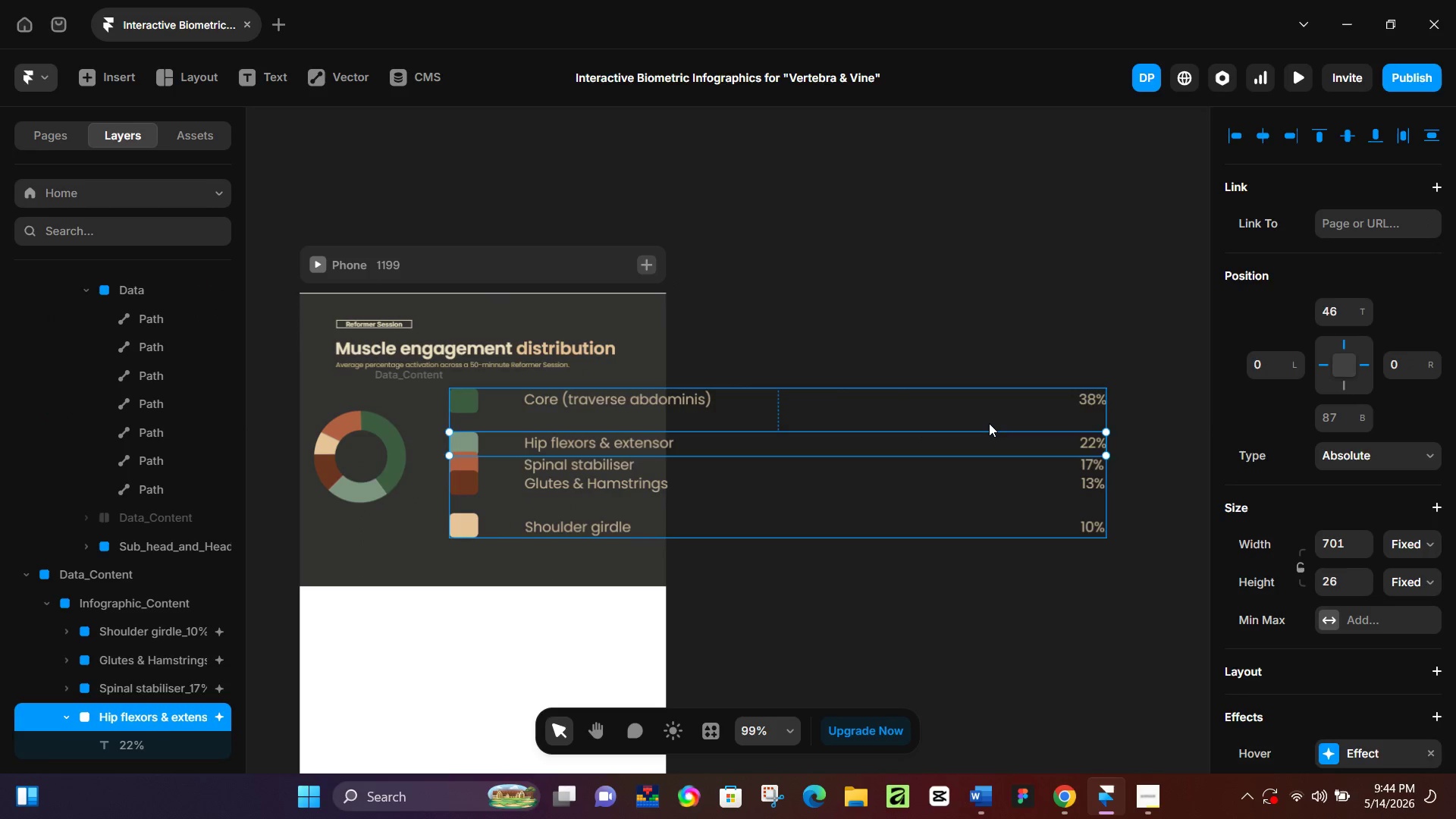 
left_click([989, 423])
 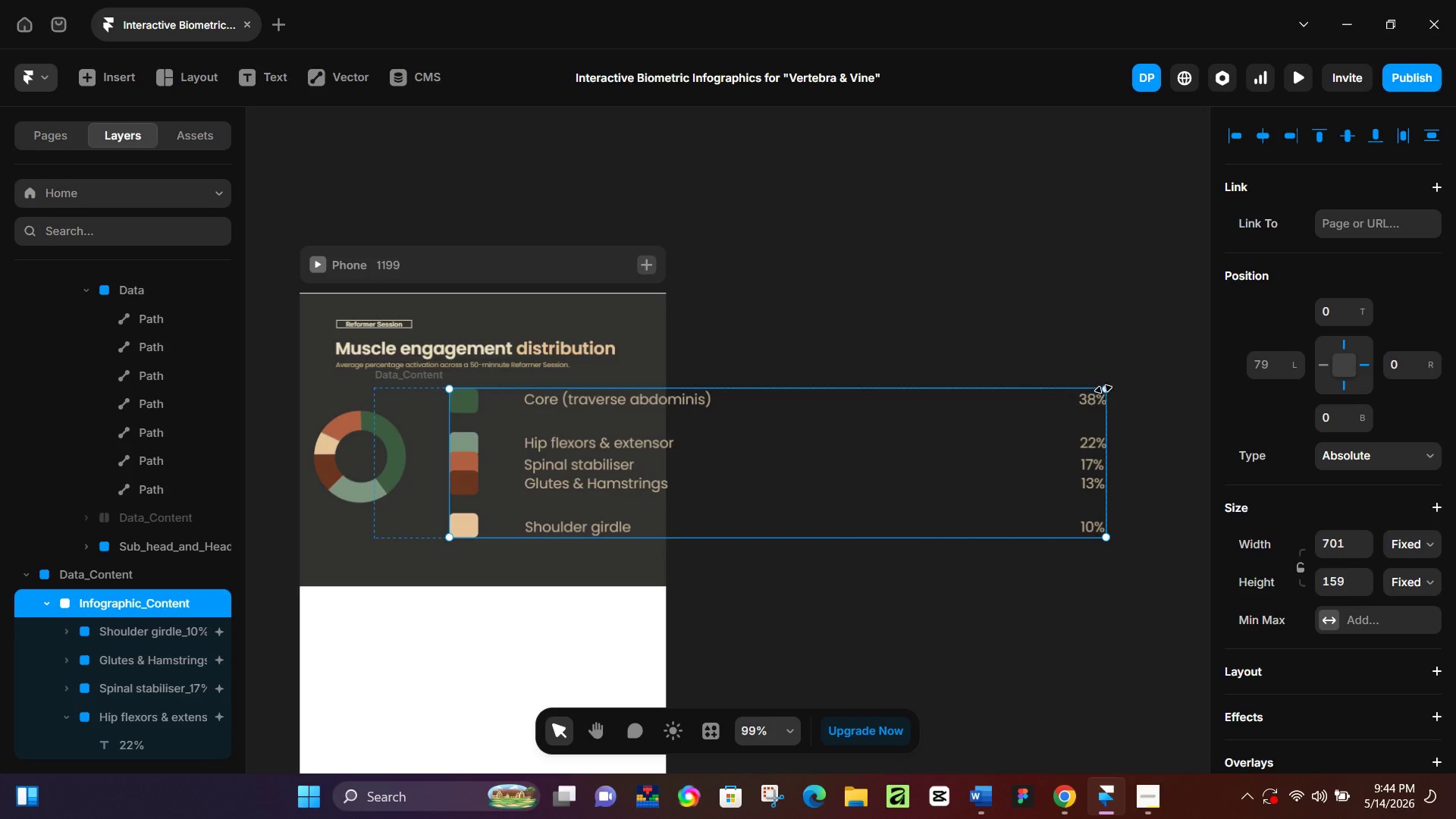 
left_click_drag(start_coordinate=[1109, 388], to_coordinate=[1043, 400])
 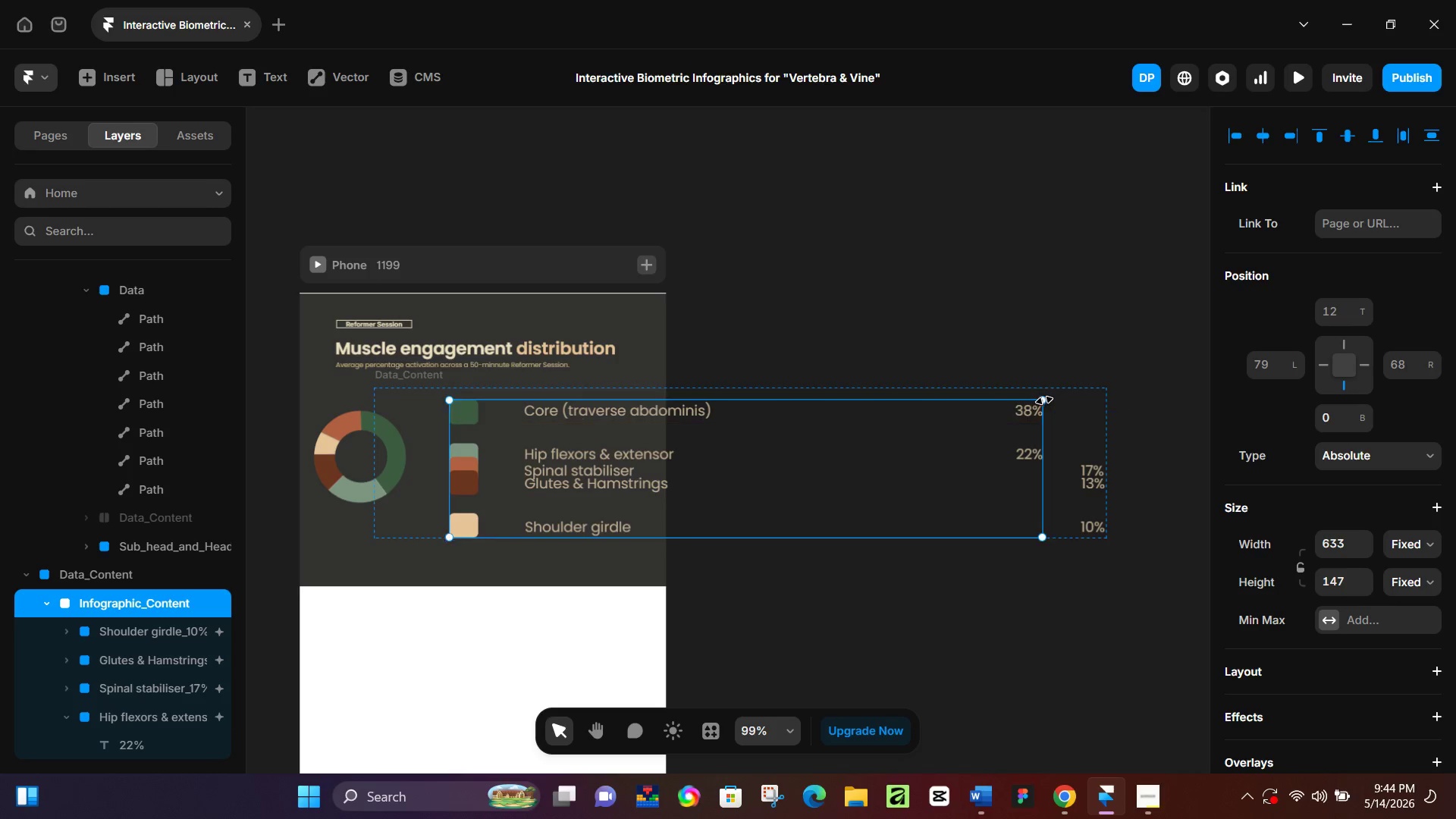 
key(Control+Z)
 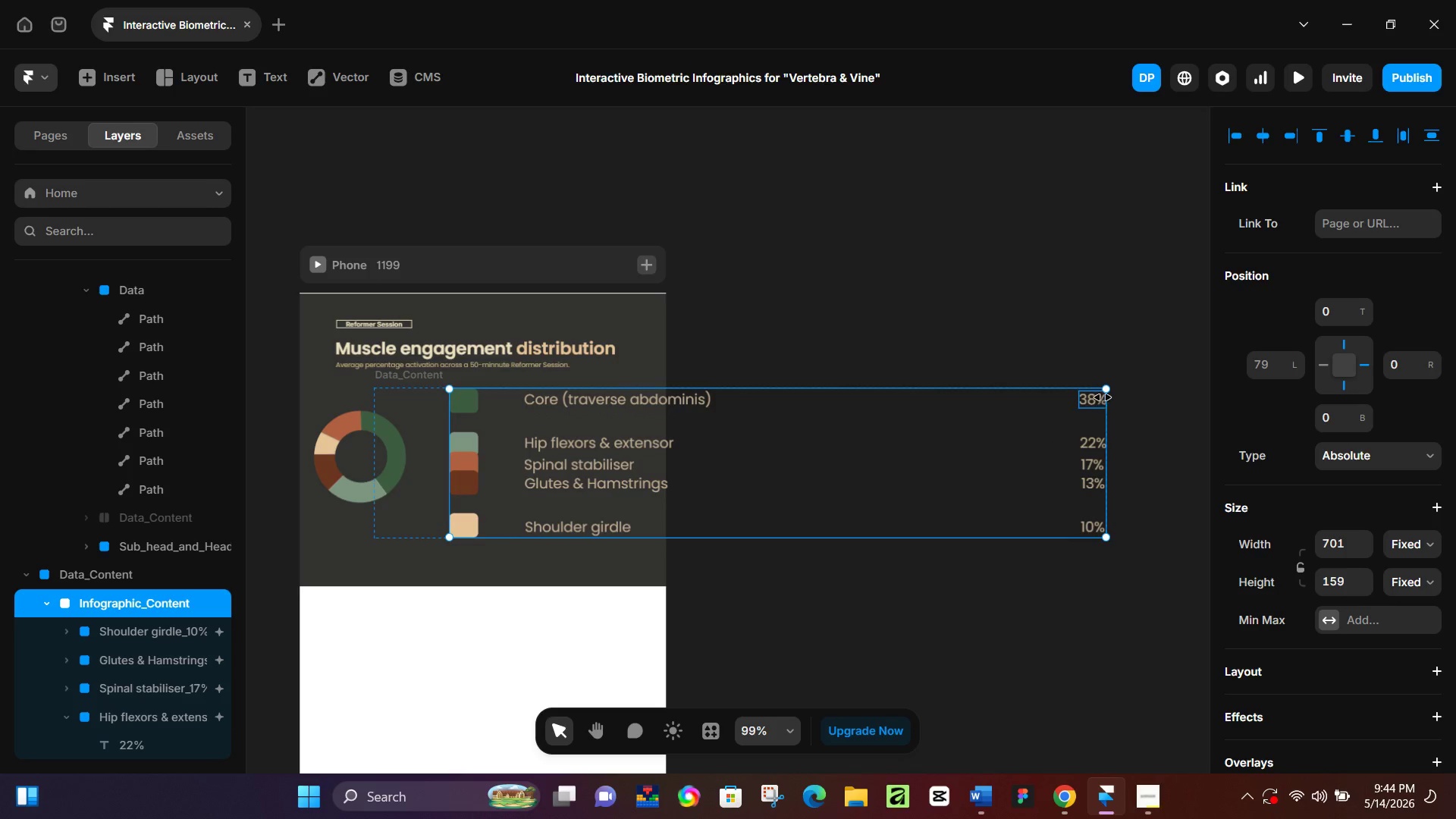 
key(K)
 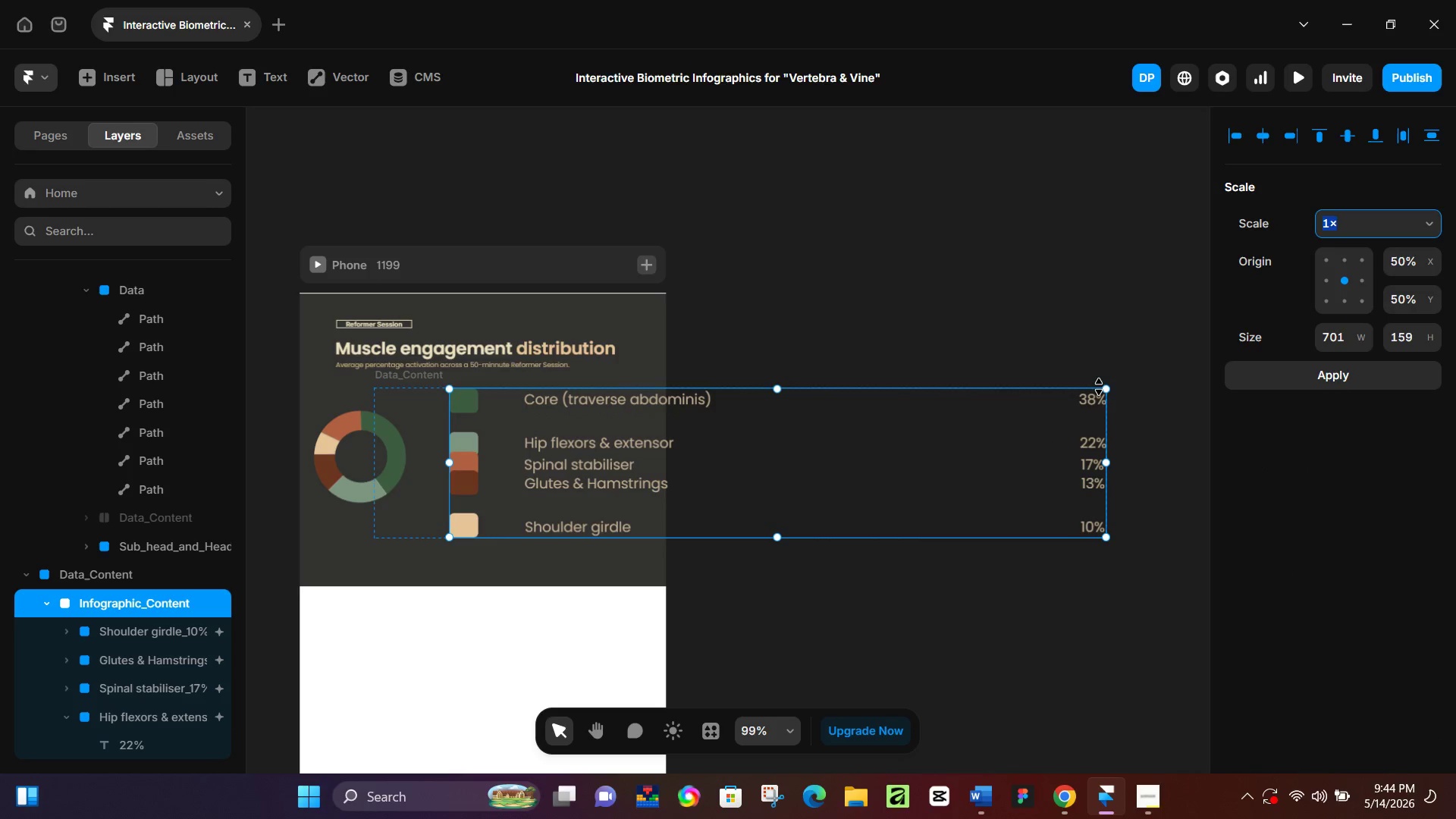 
left_click_drag(start_coordinate=[1097, 387], to_coordinate=[953, 435])
 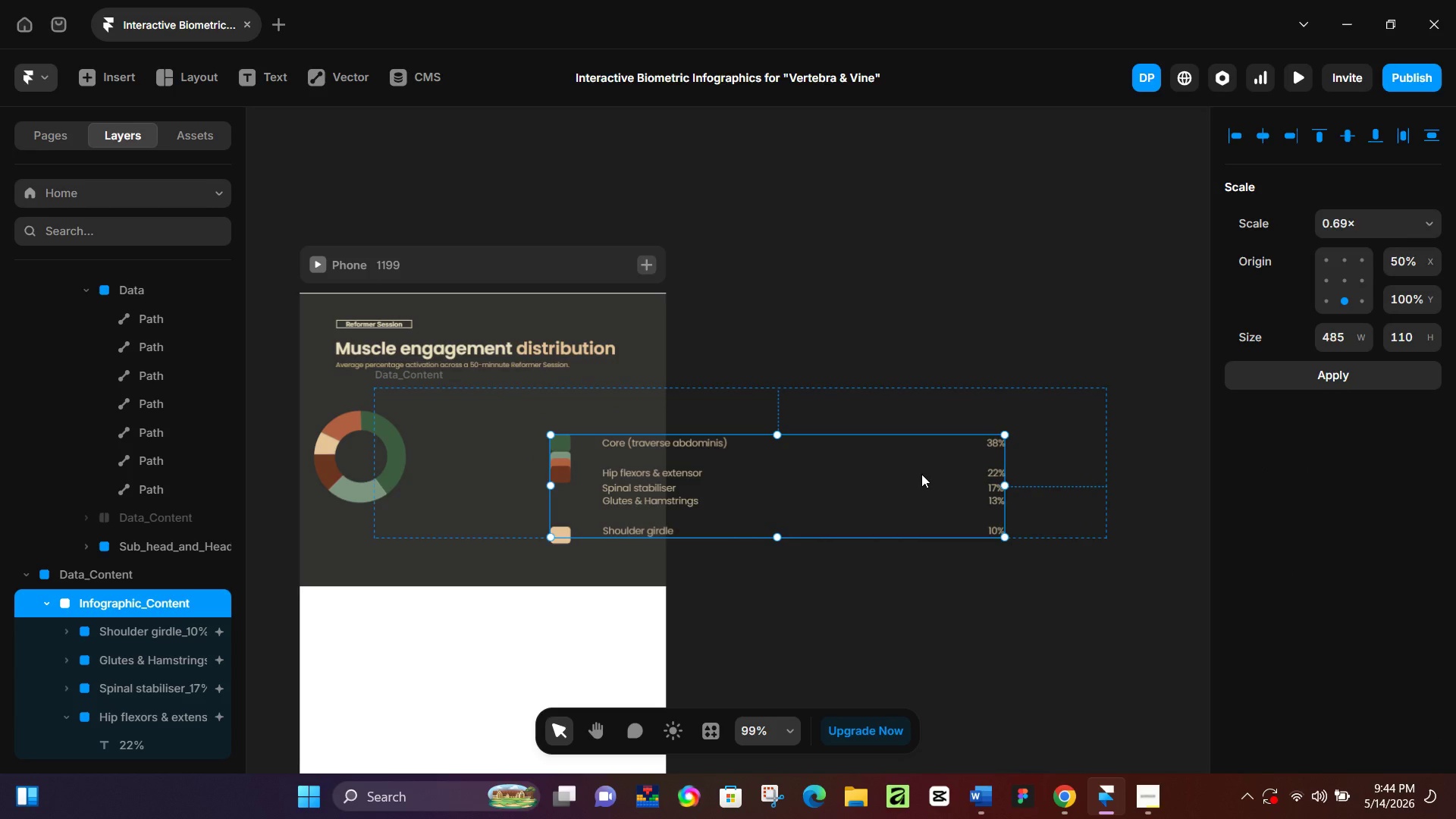 
left_click_drag(start_coordinate=[921, 474], to_coordinate=[811, 442])
 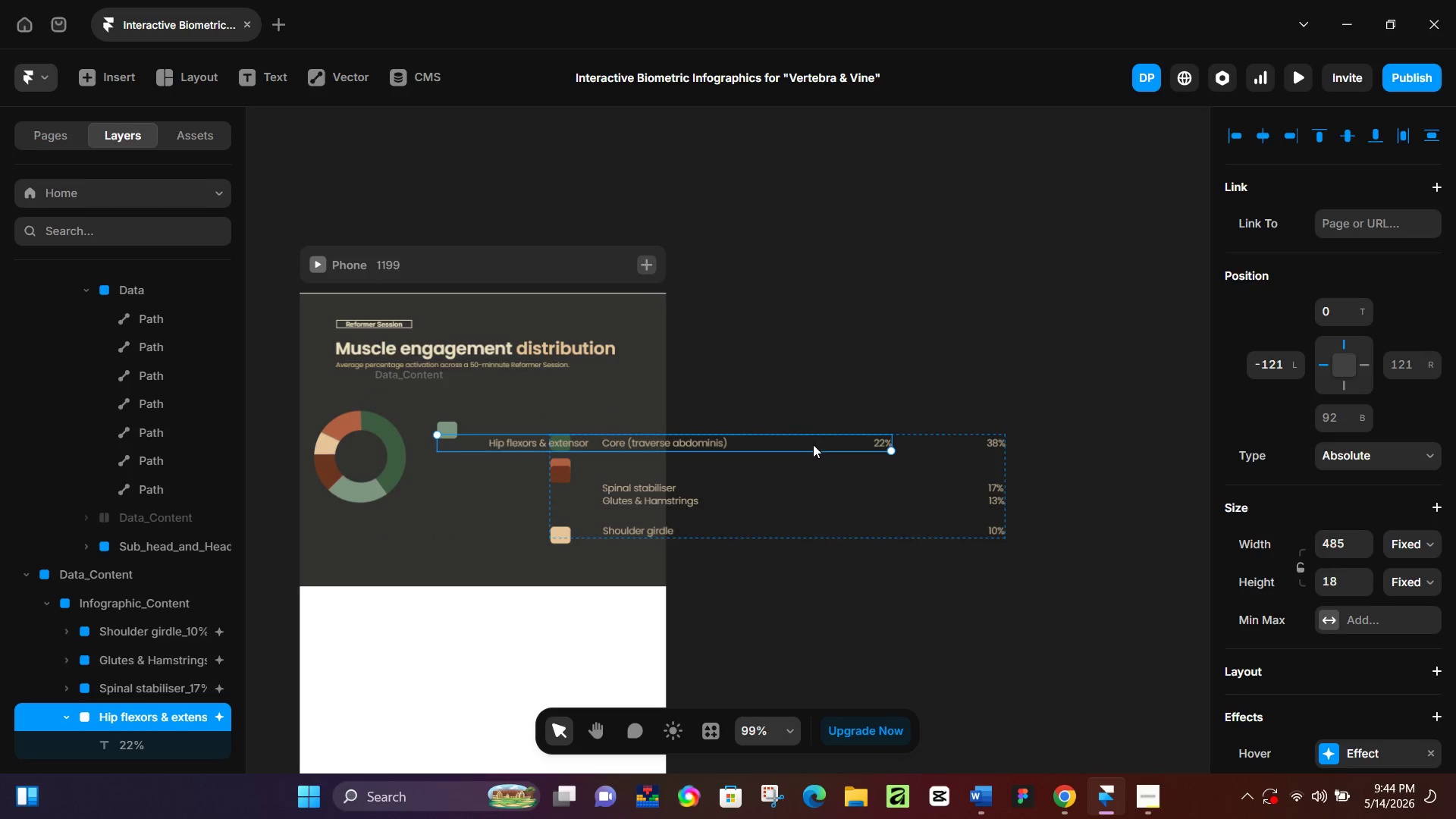 
hold_key(key=ControlLeft, duration=0.47)
 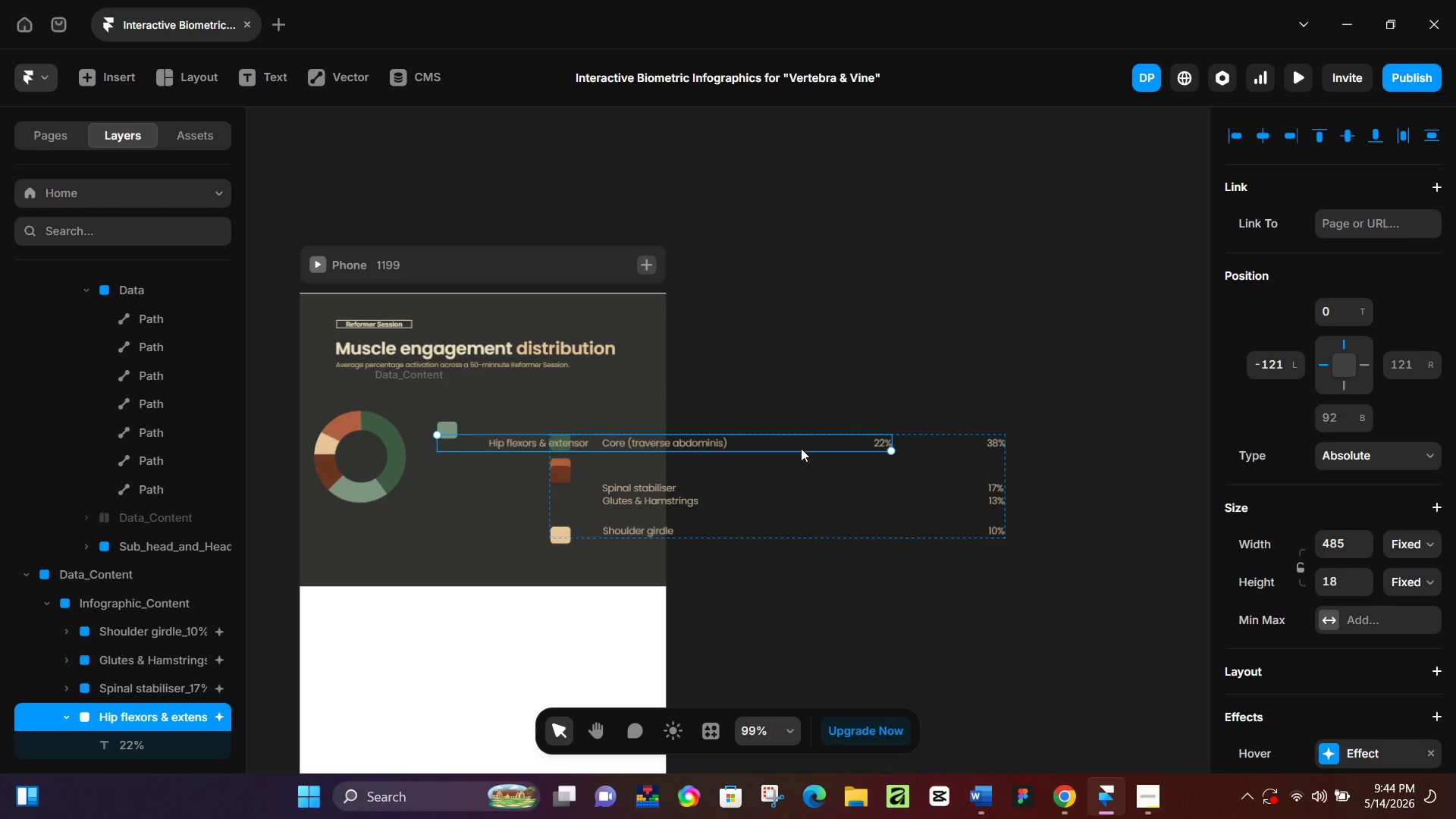 
key(Control+Z)
 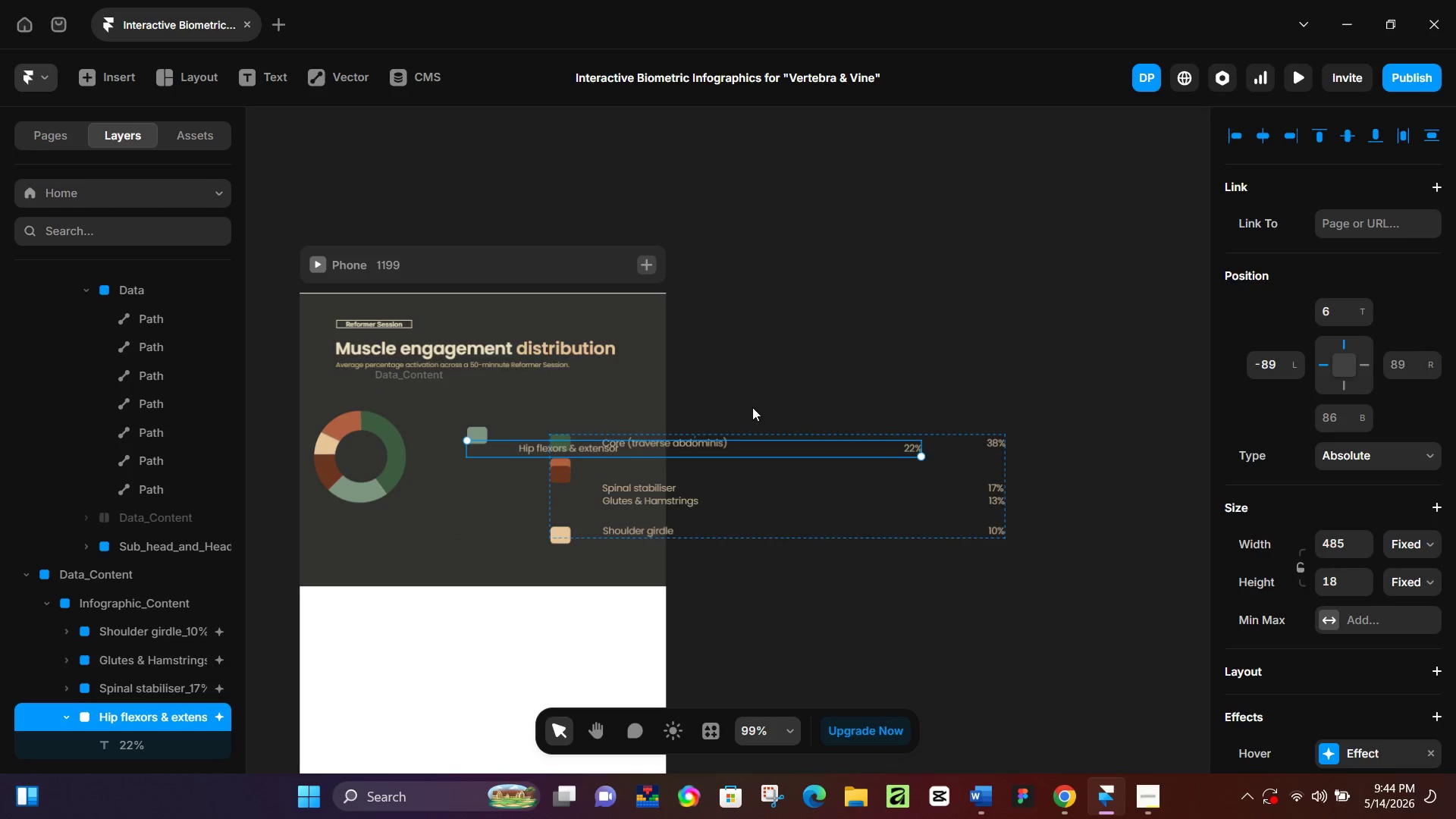 
key(Control+Z)
 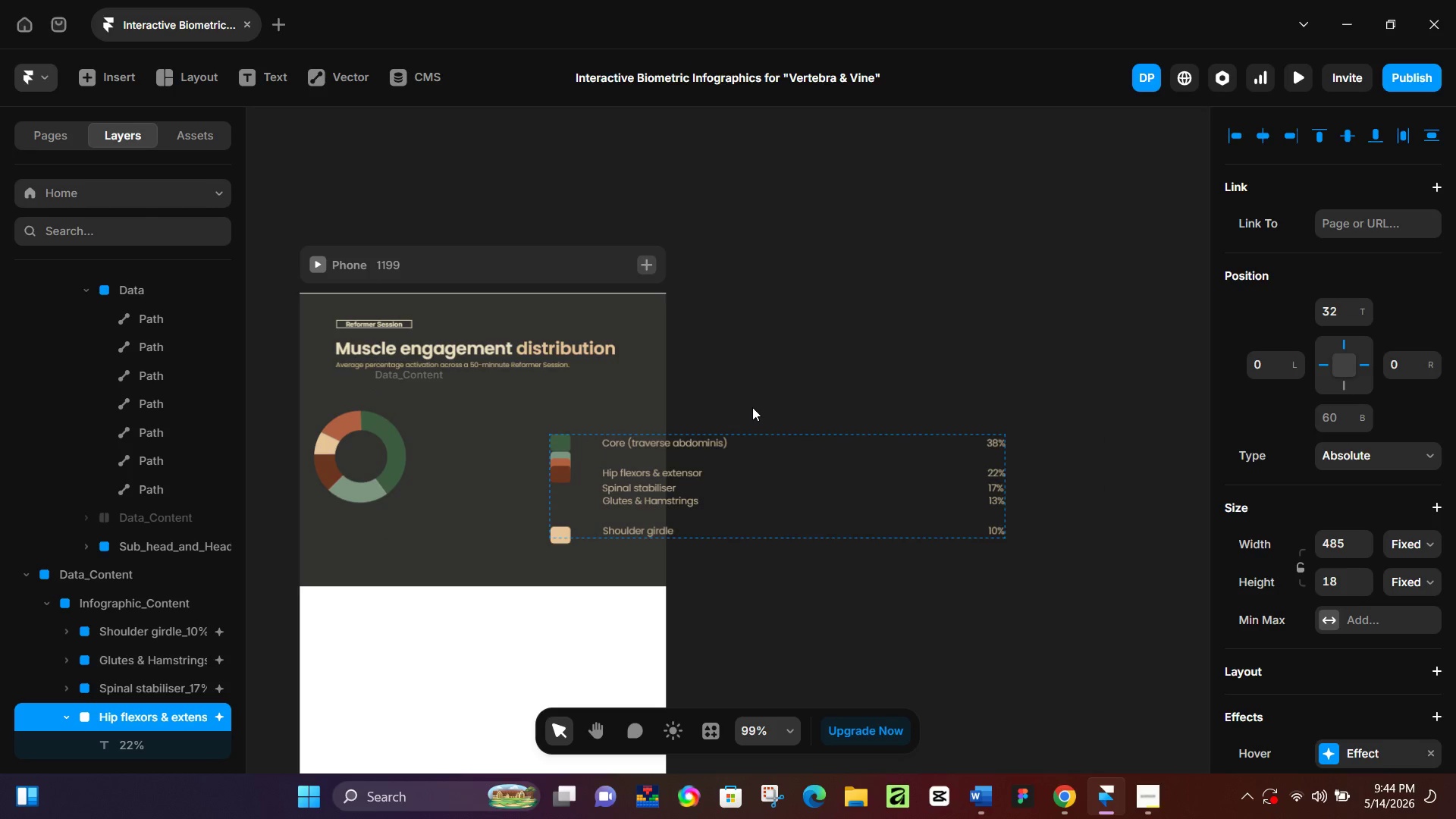 
left_click([755, 396])
 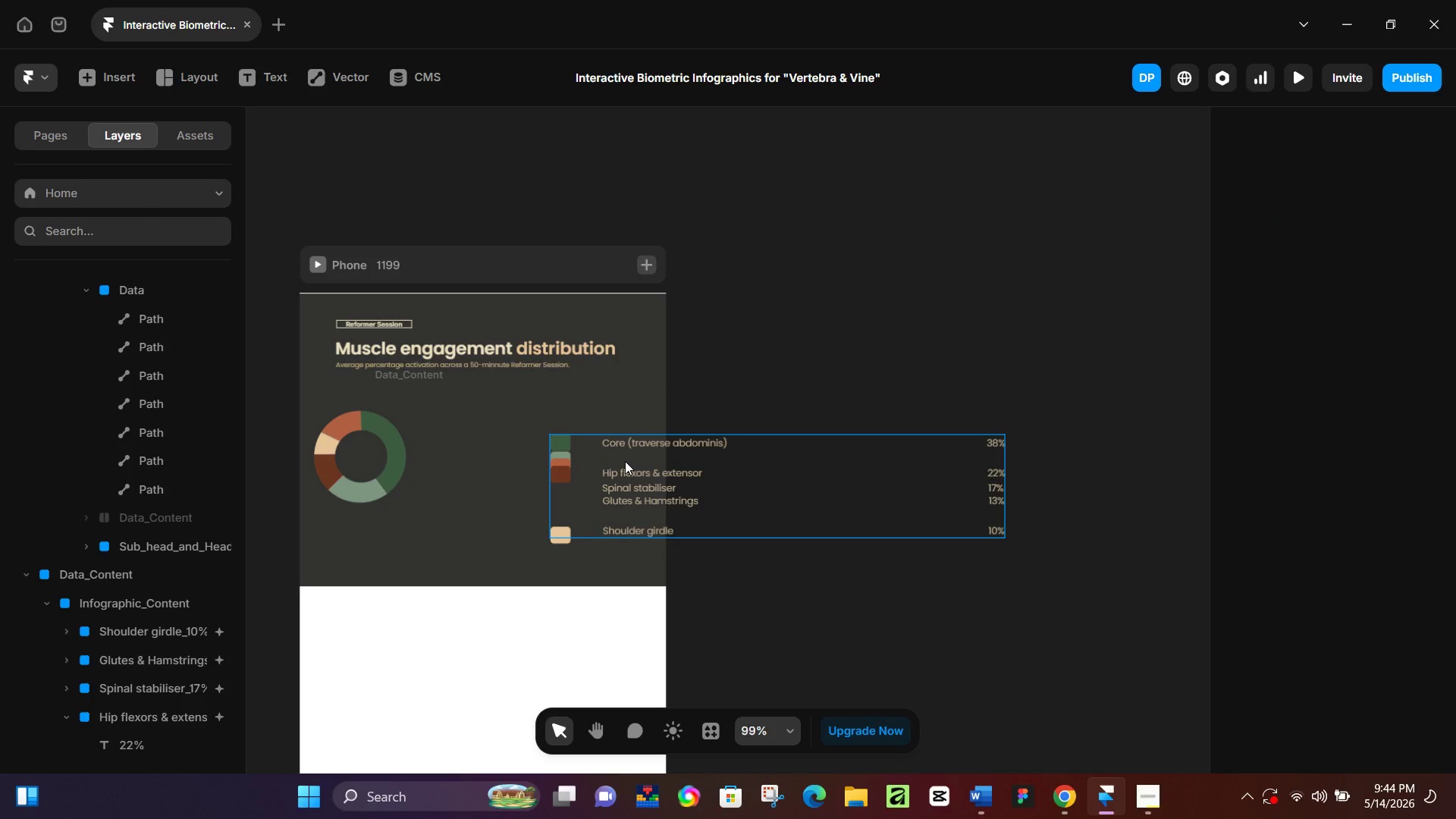 
left_click_drag(start_coordinate=[625, 461], to_coordinate=[500, 456])
 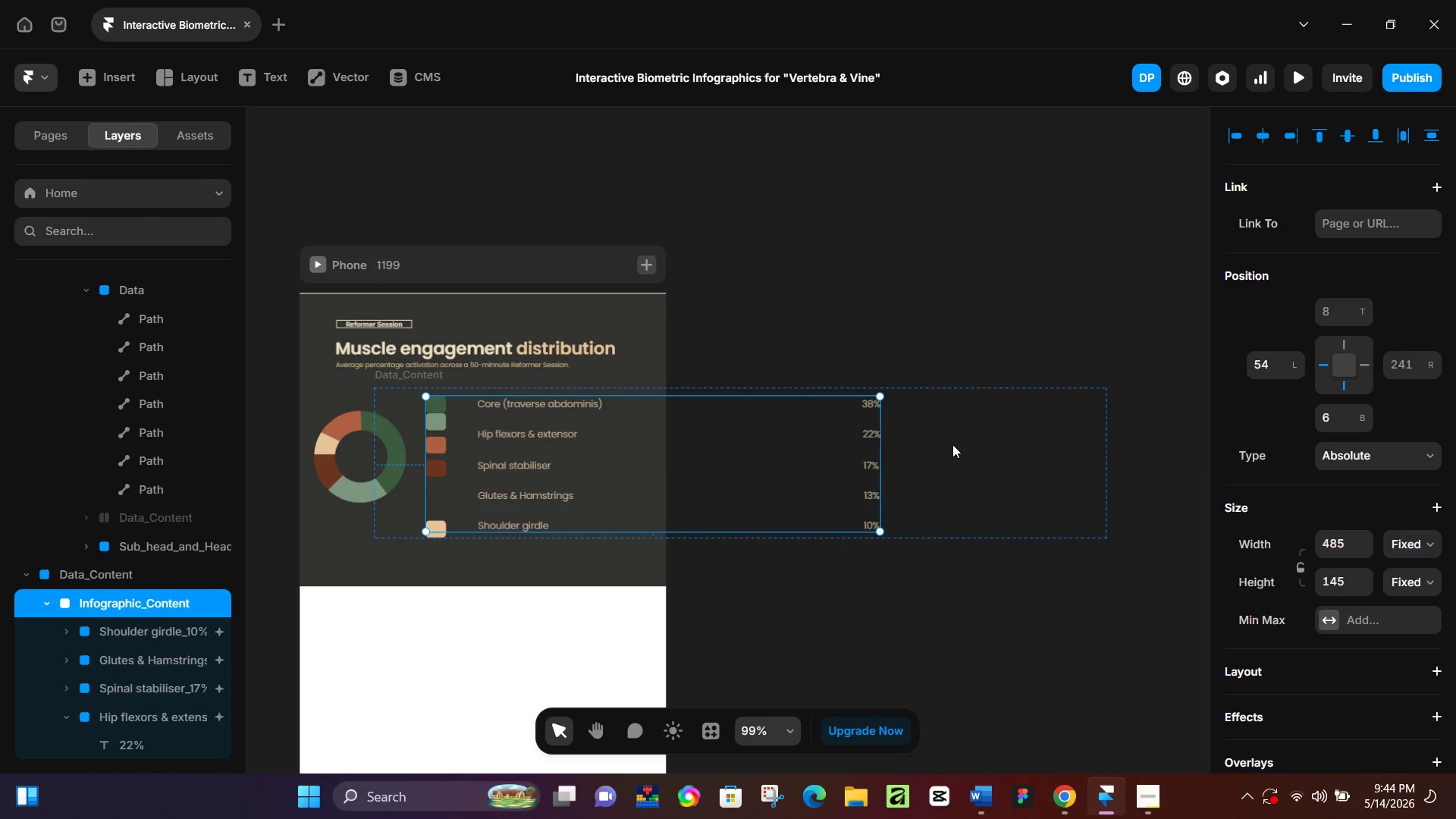 
left_click([952, 444])
 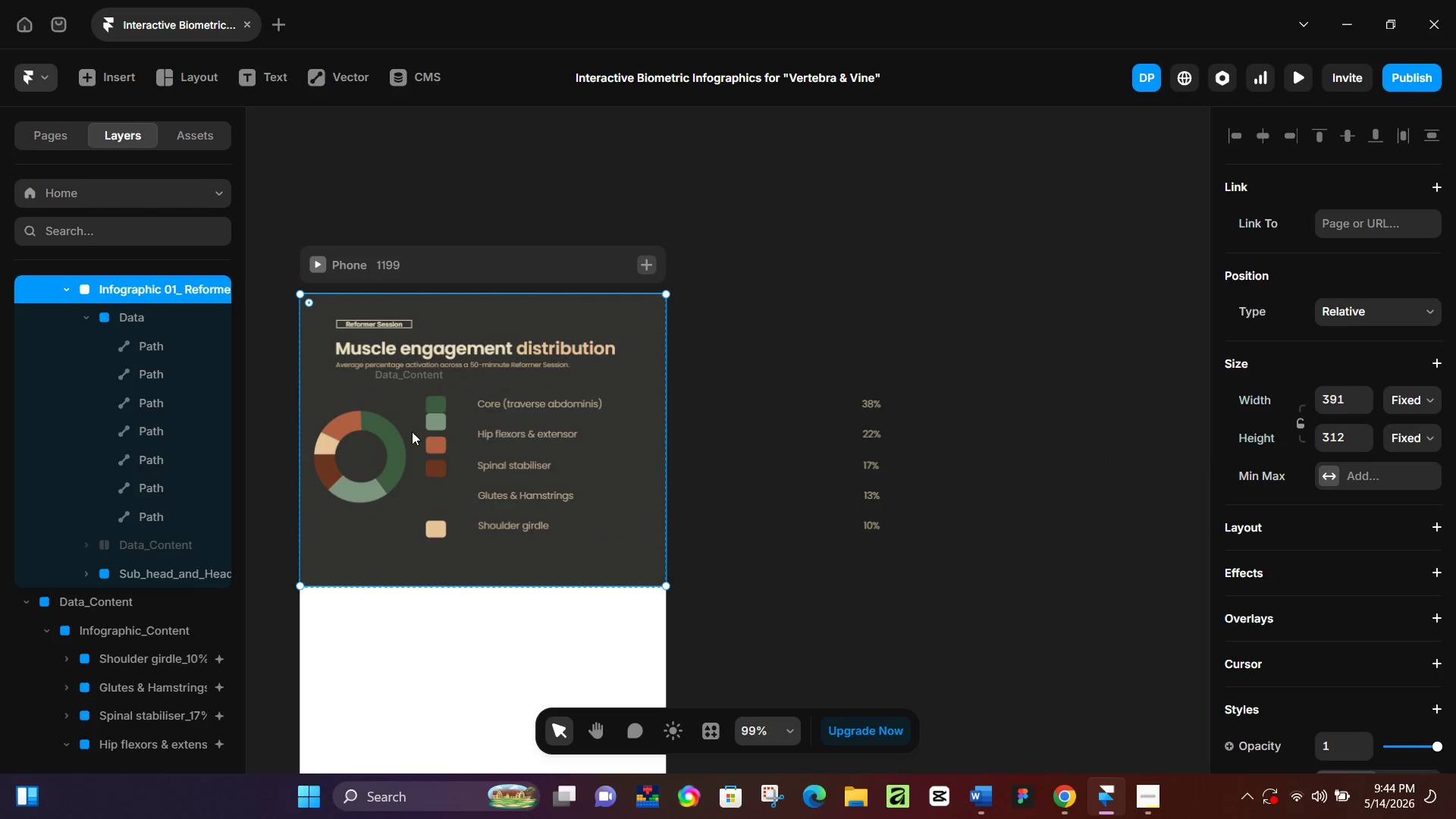 
double_click([442, 421])
 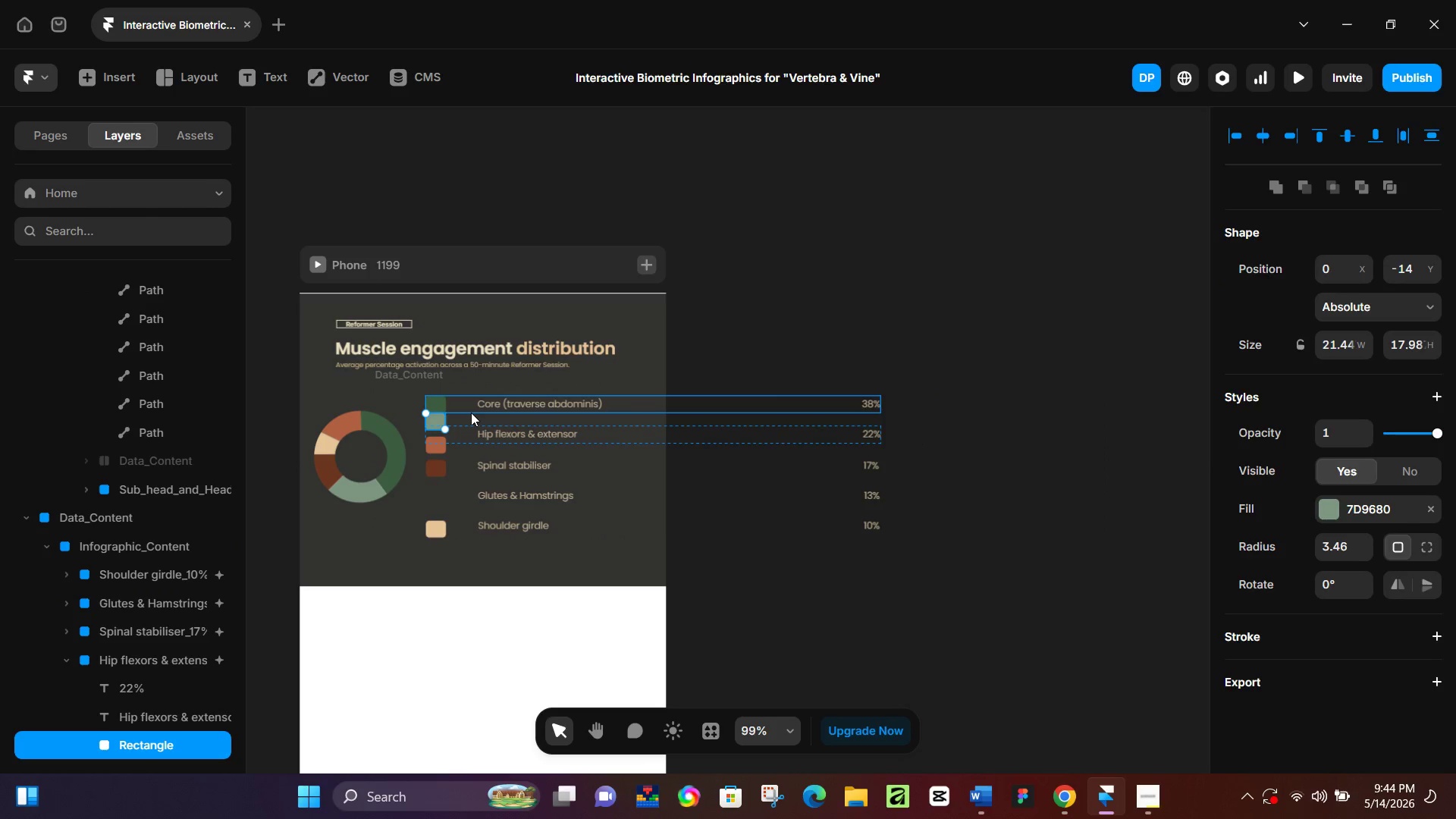 
left_click([471, 413])
 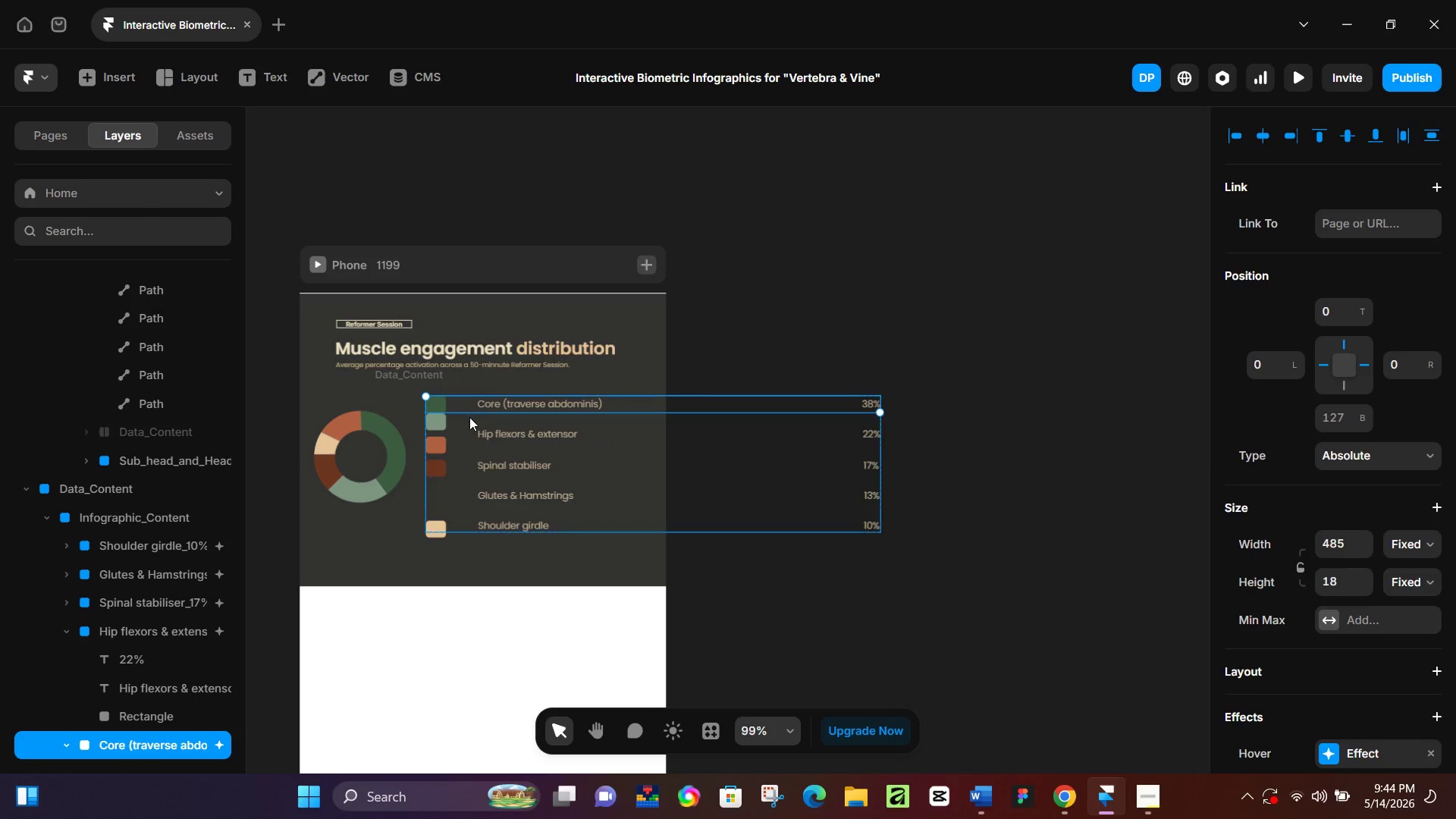 
left_click([469, 417])
 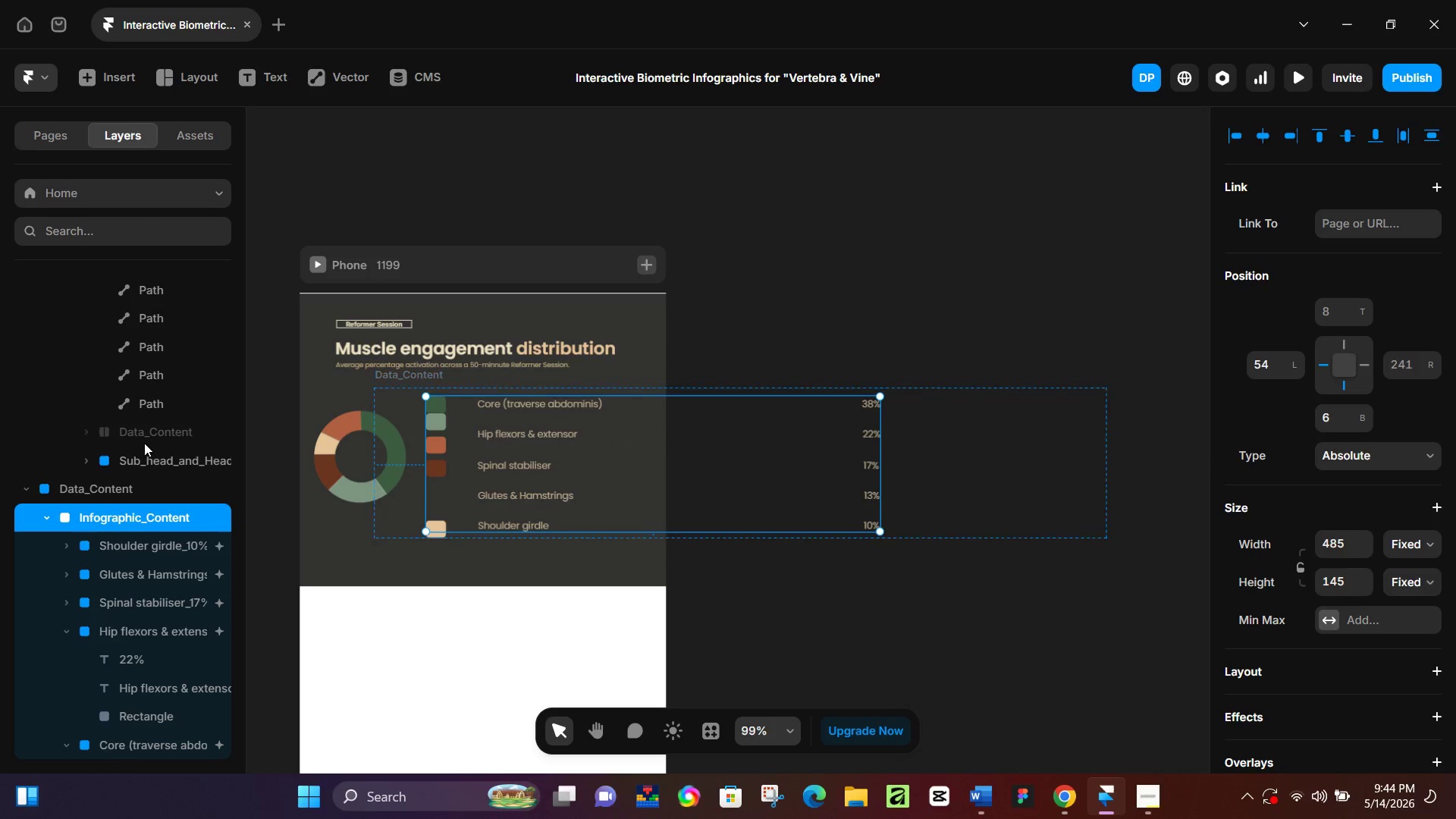 
left_click([152, 463])
 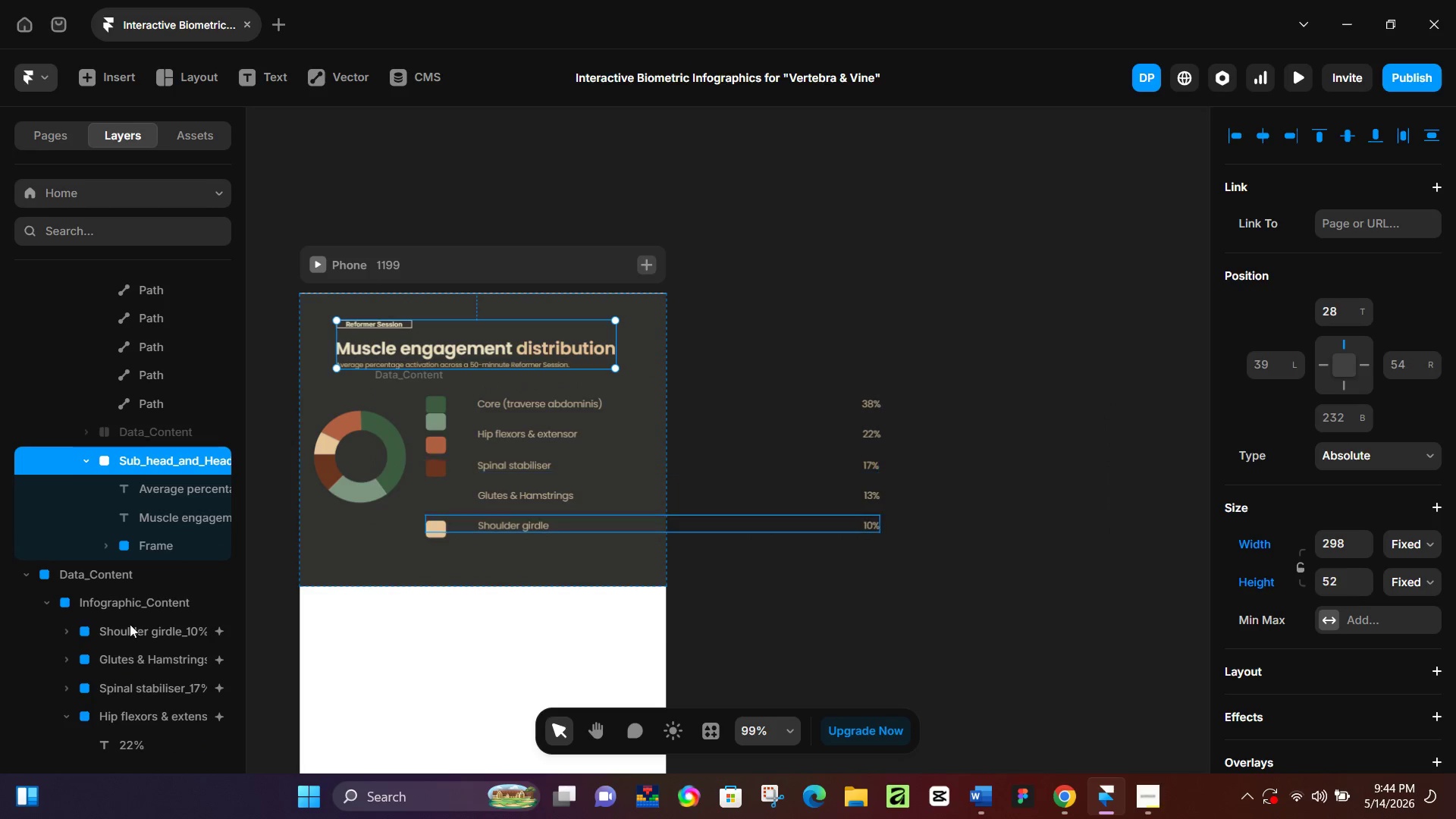 
left_click([131, 579])
 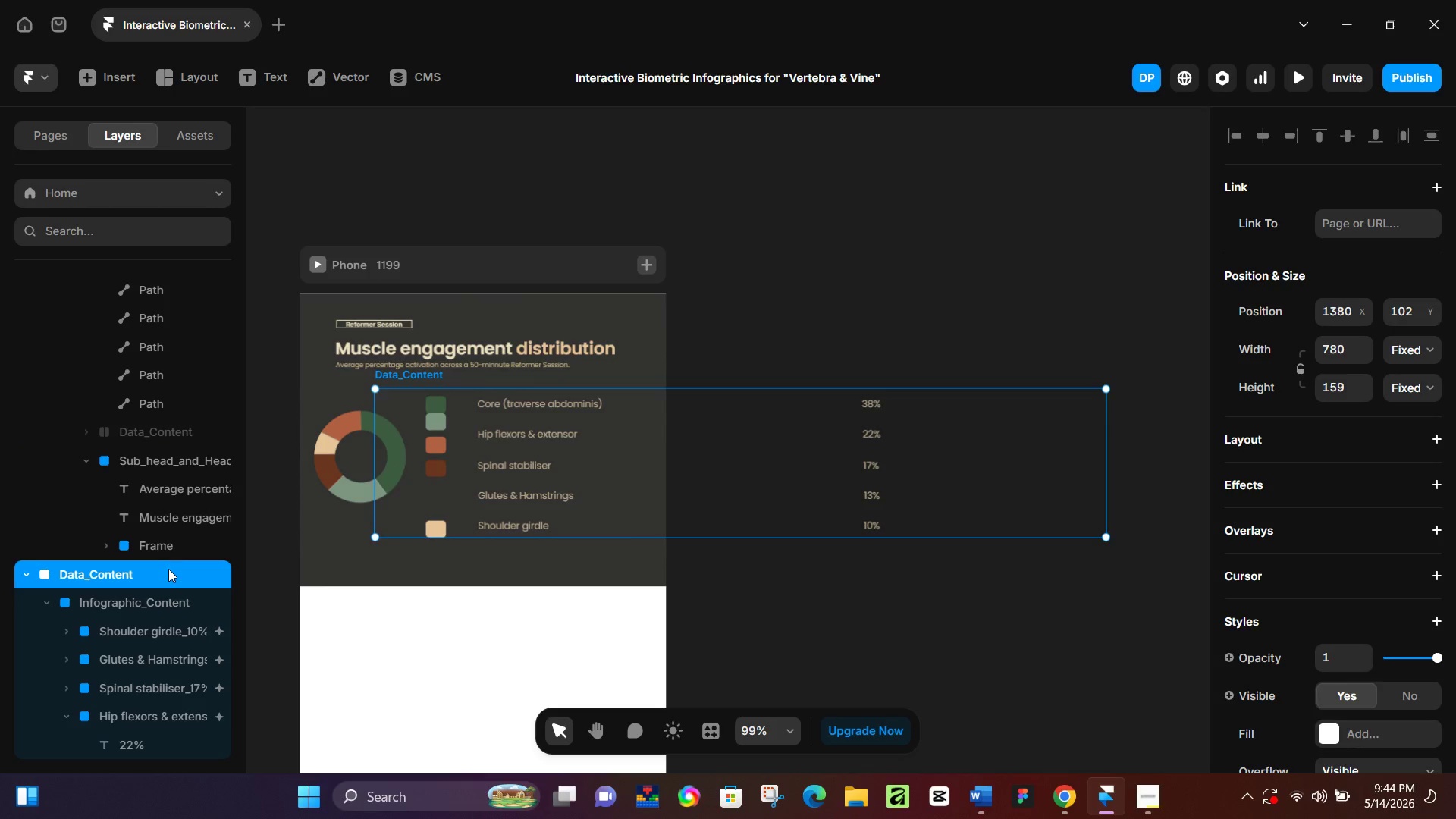 
key(Backspace)
 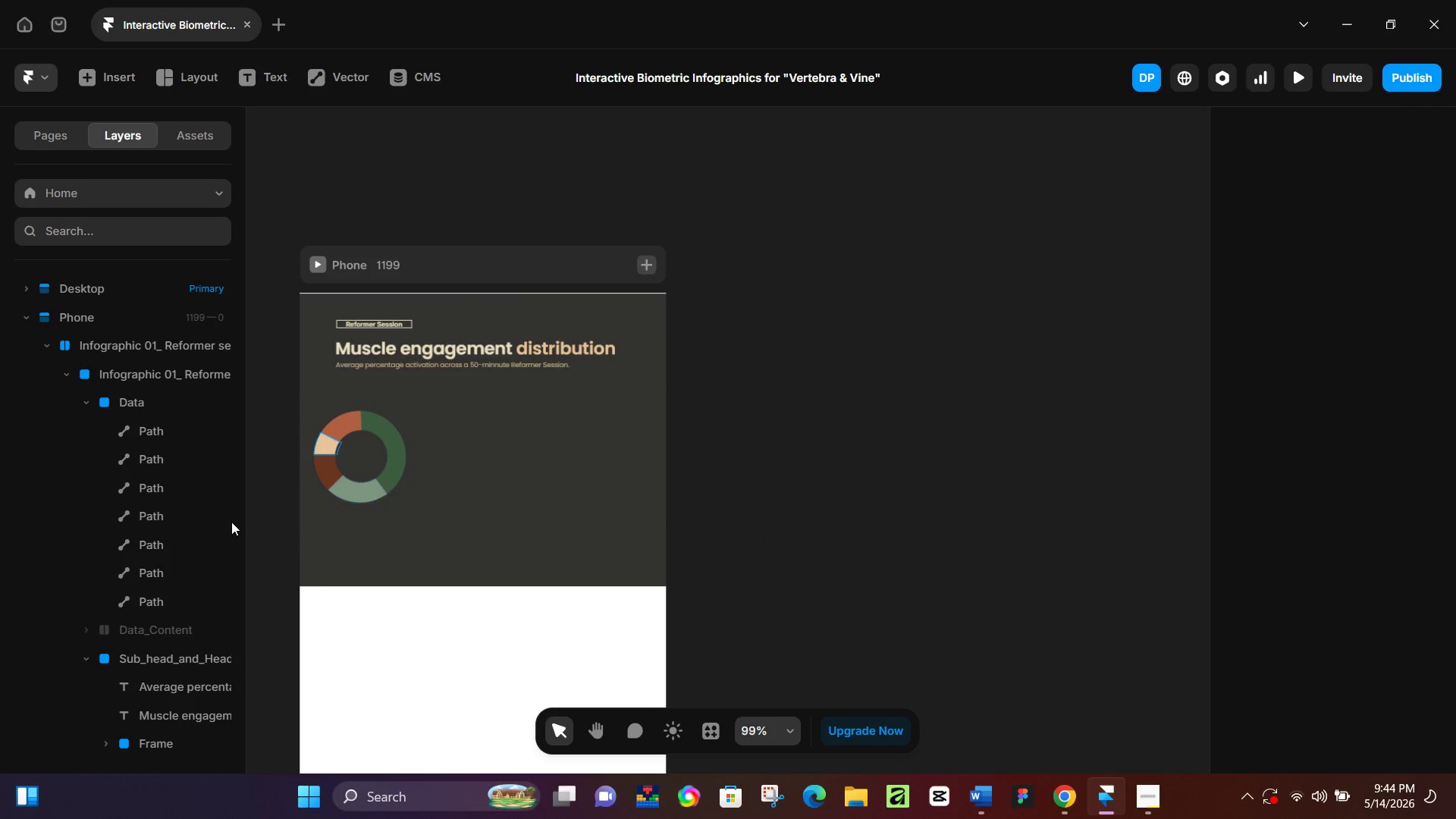 
key(Control+Z)
 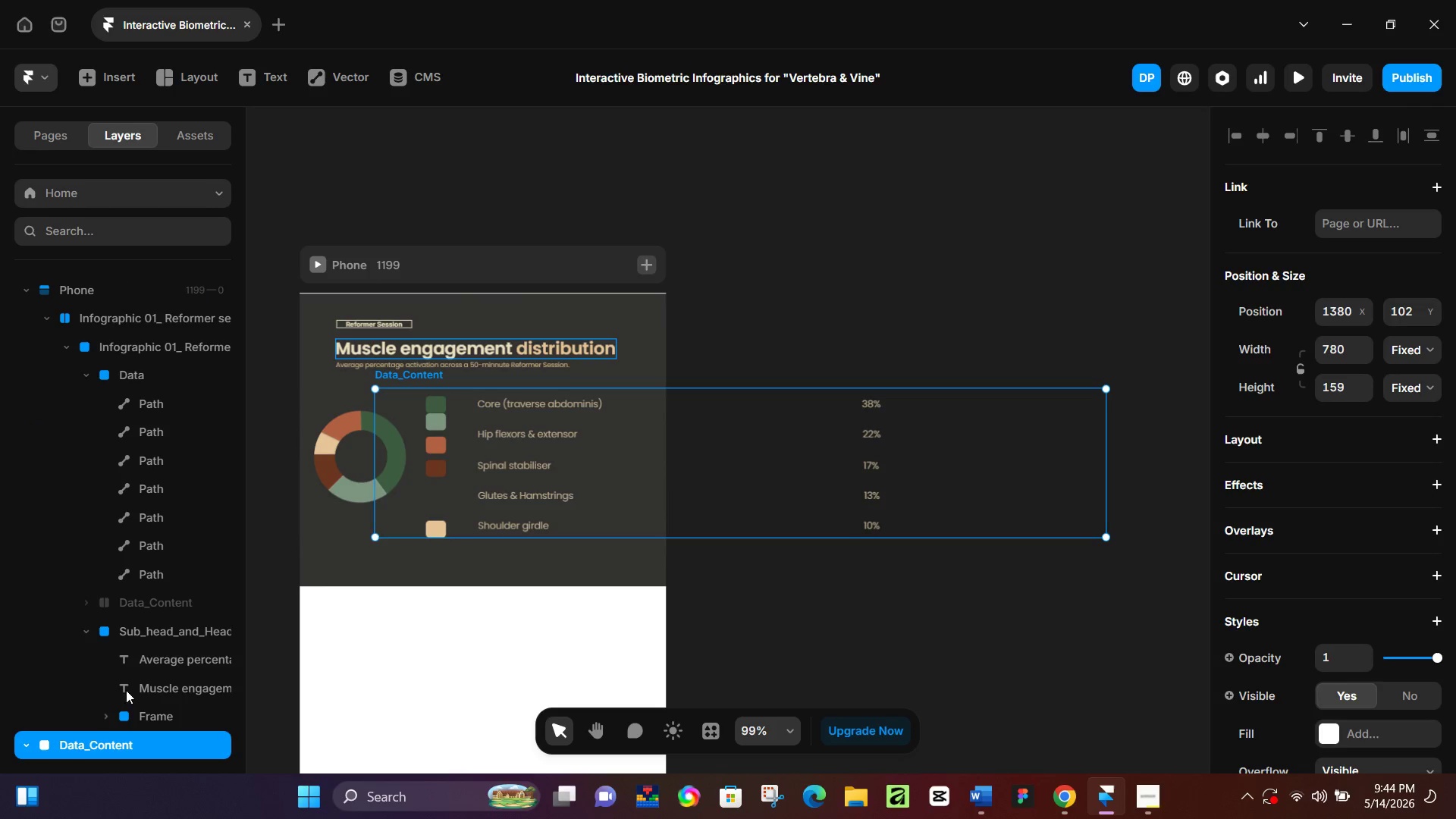 
left_click([140, 717])
 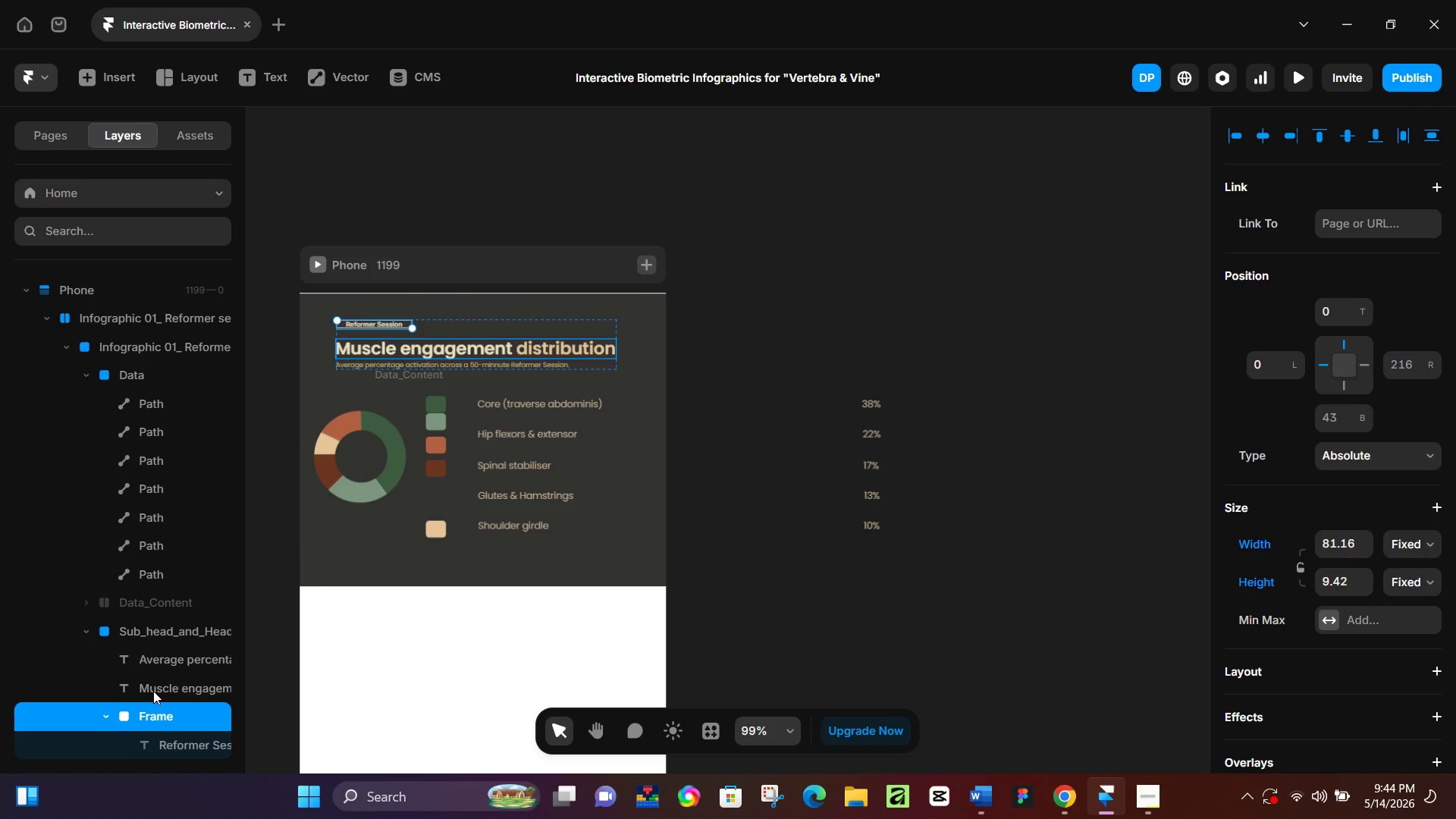 
scroll: coordinate [153, 690], scroll_direction: down, amount: 1.0
 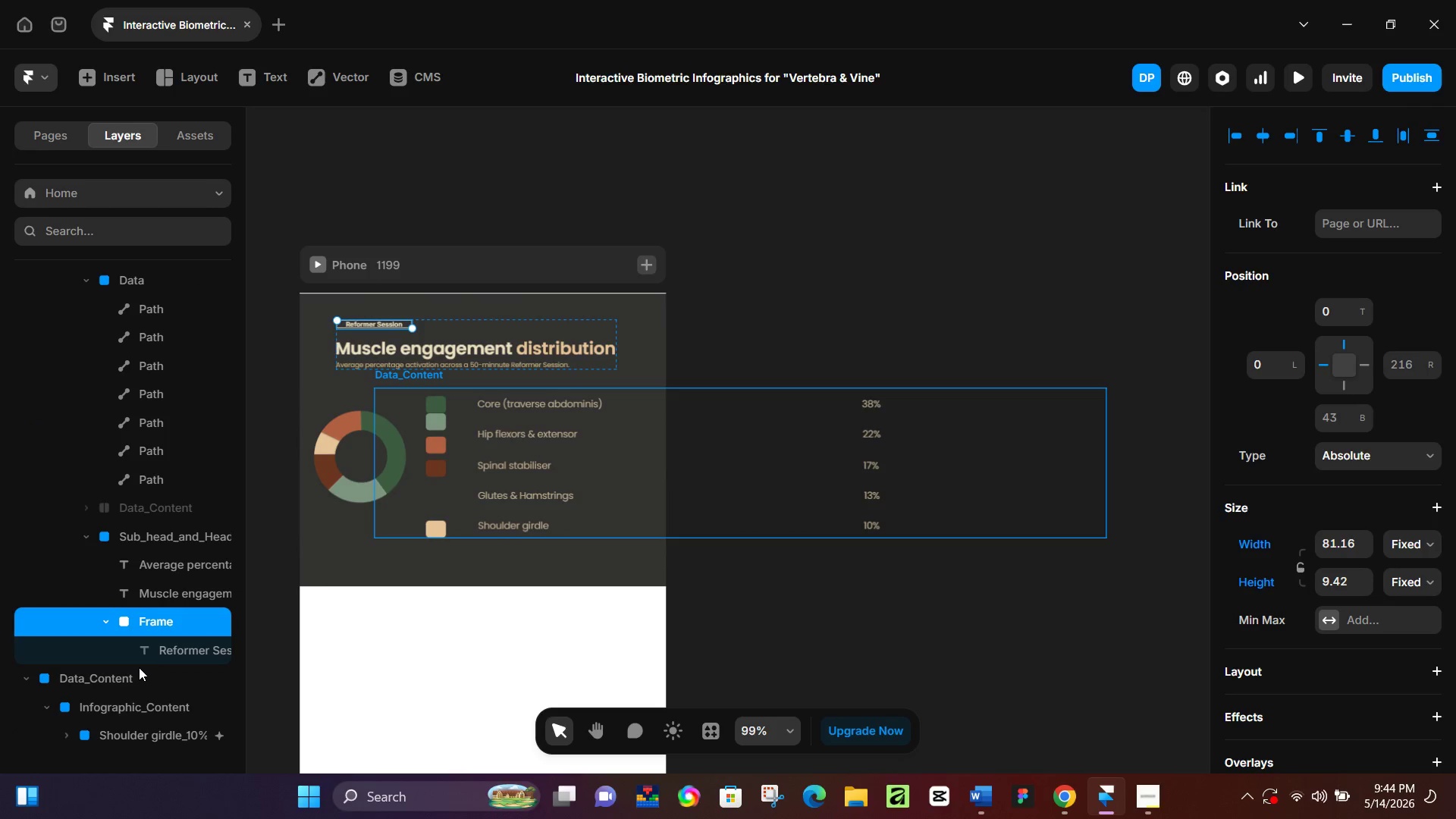 
left_click([125, 686])
 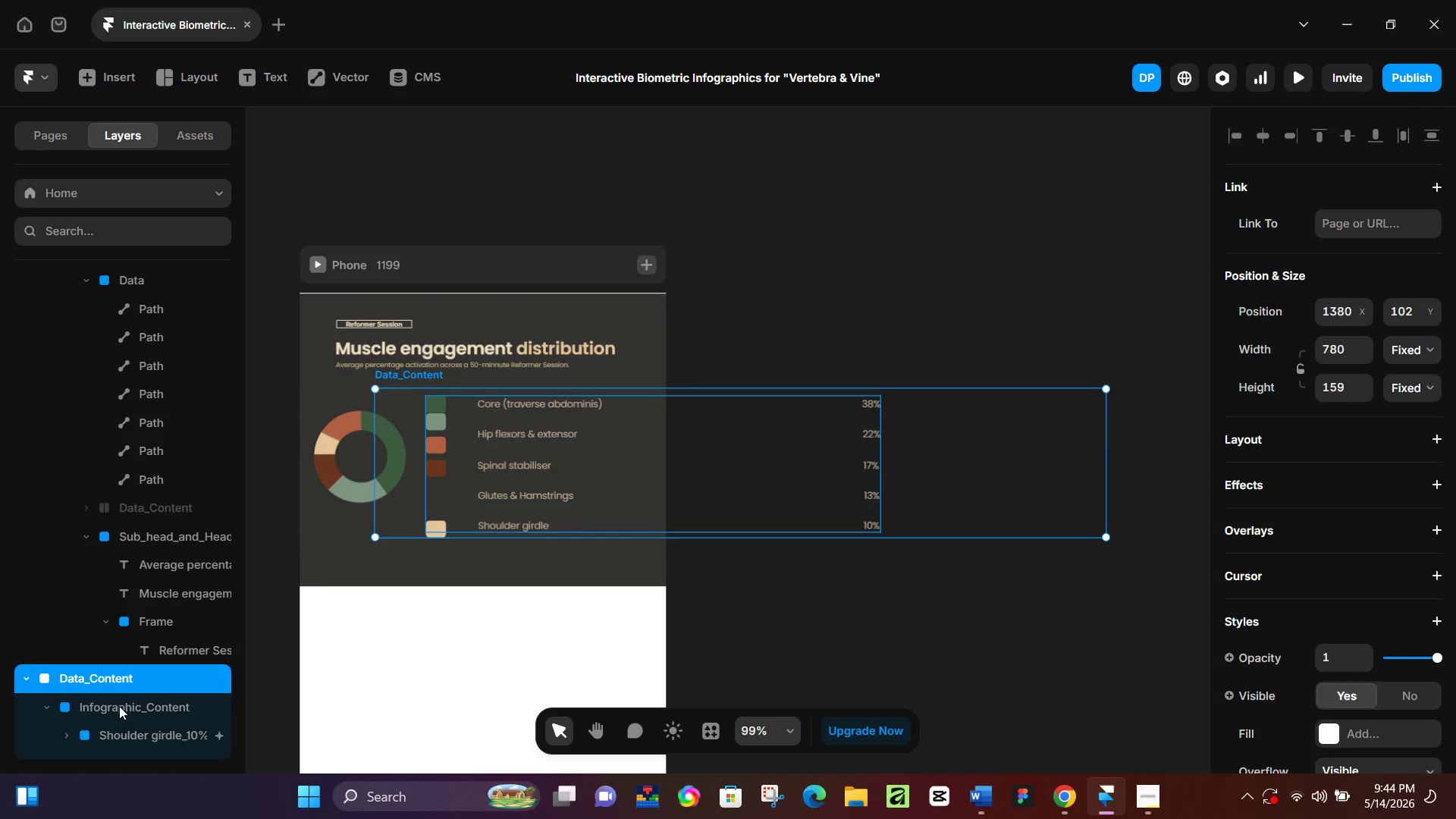 
left_click([119, 706])
 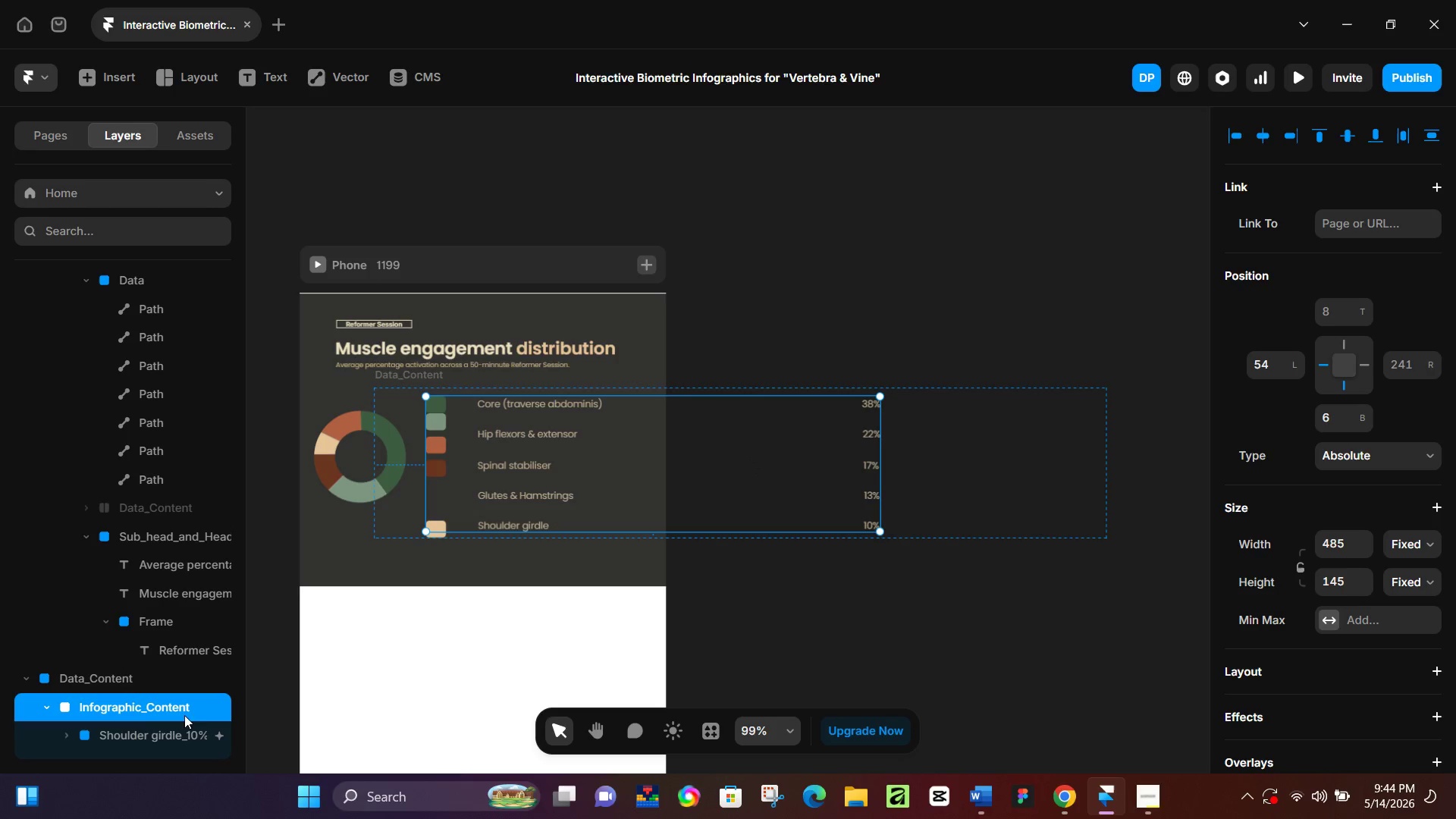 
left_click_drag(start_coordinate=[123, 710], to_coordinate=[140, 667])
 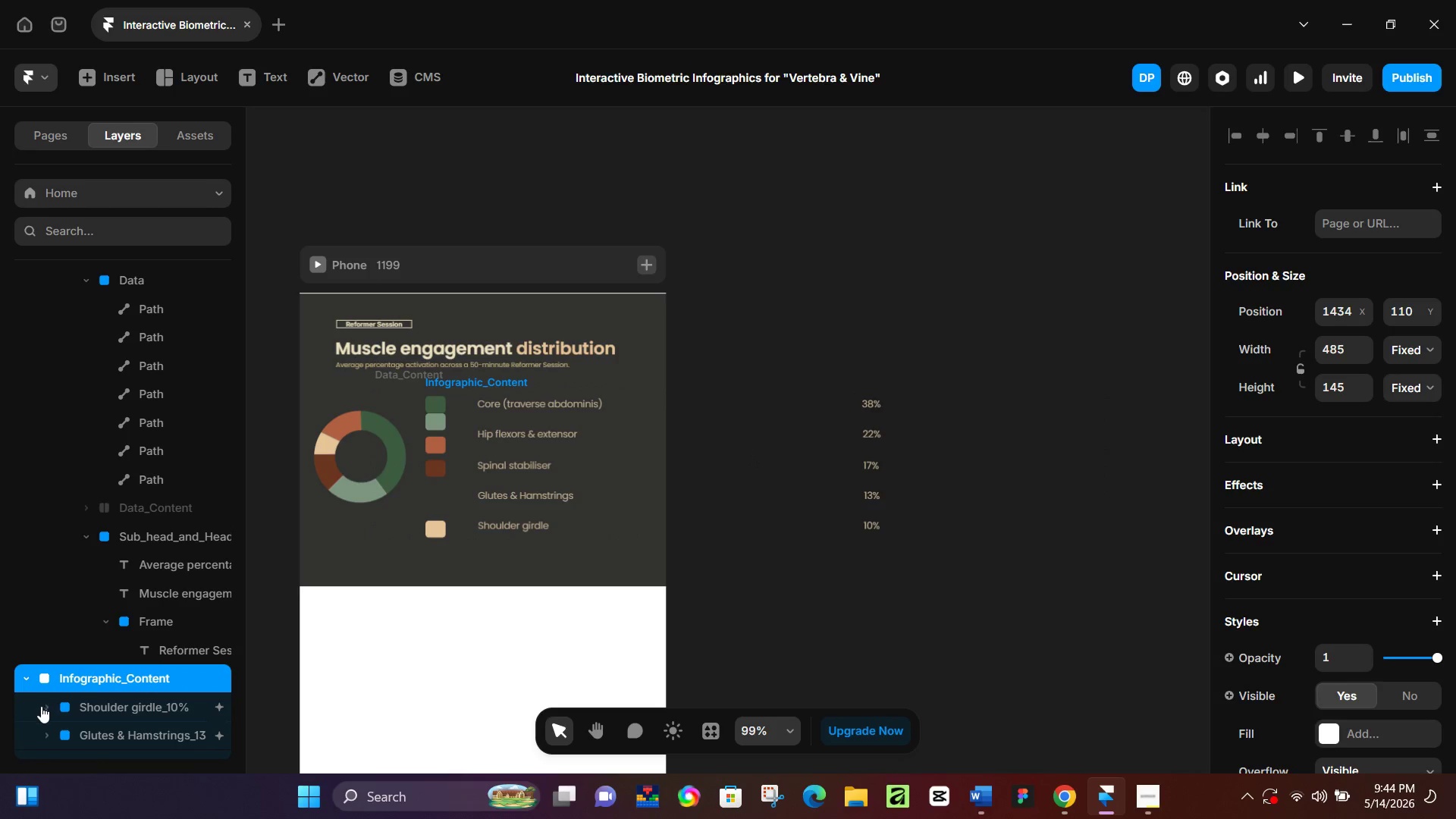 
scroll: coordinate [66, 685], scroll_direction: down, amount: 3.0
 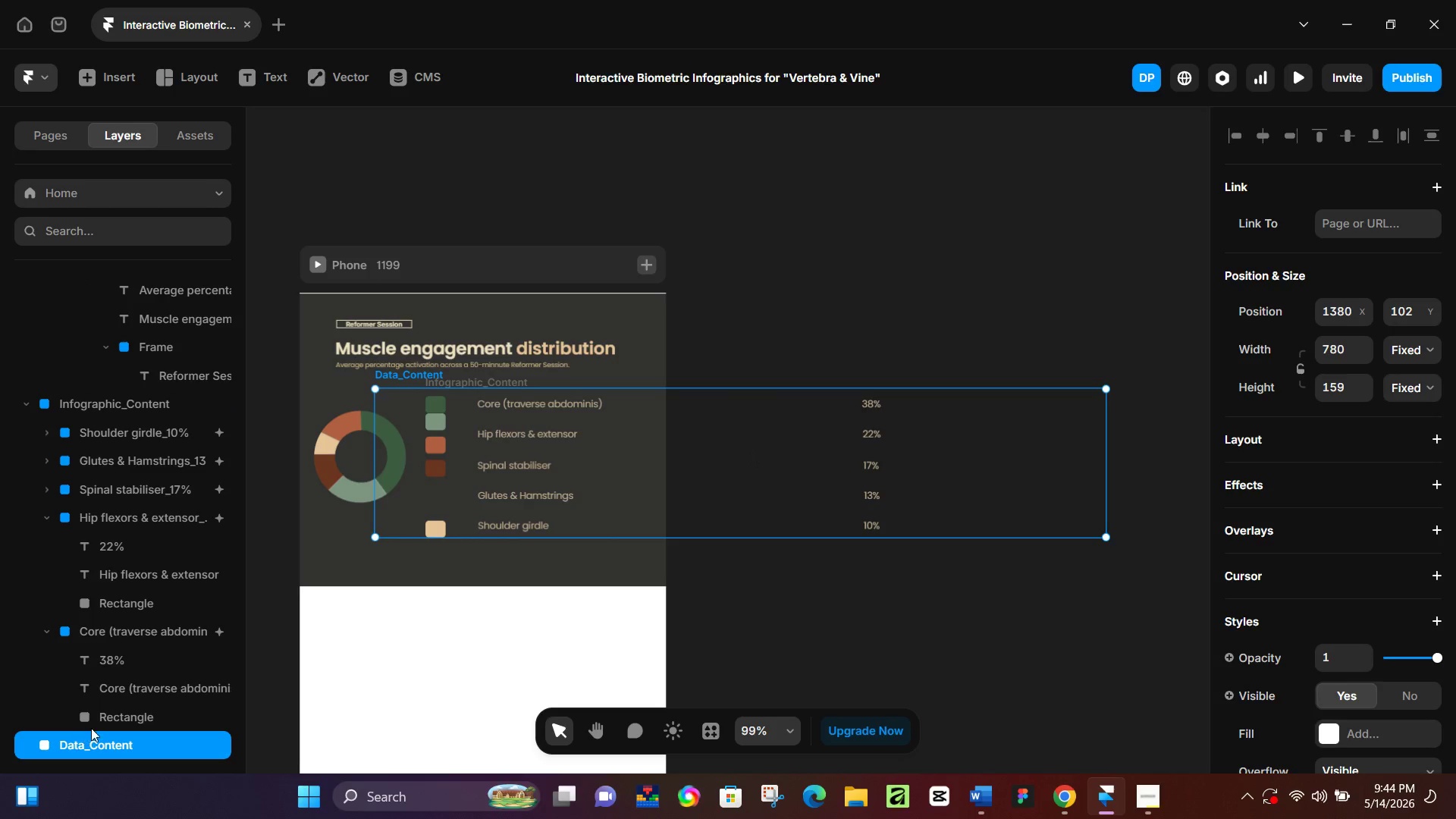 
key(Backspace)
 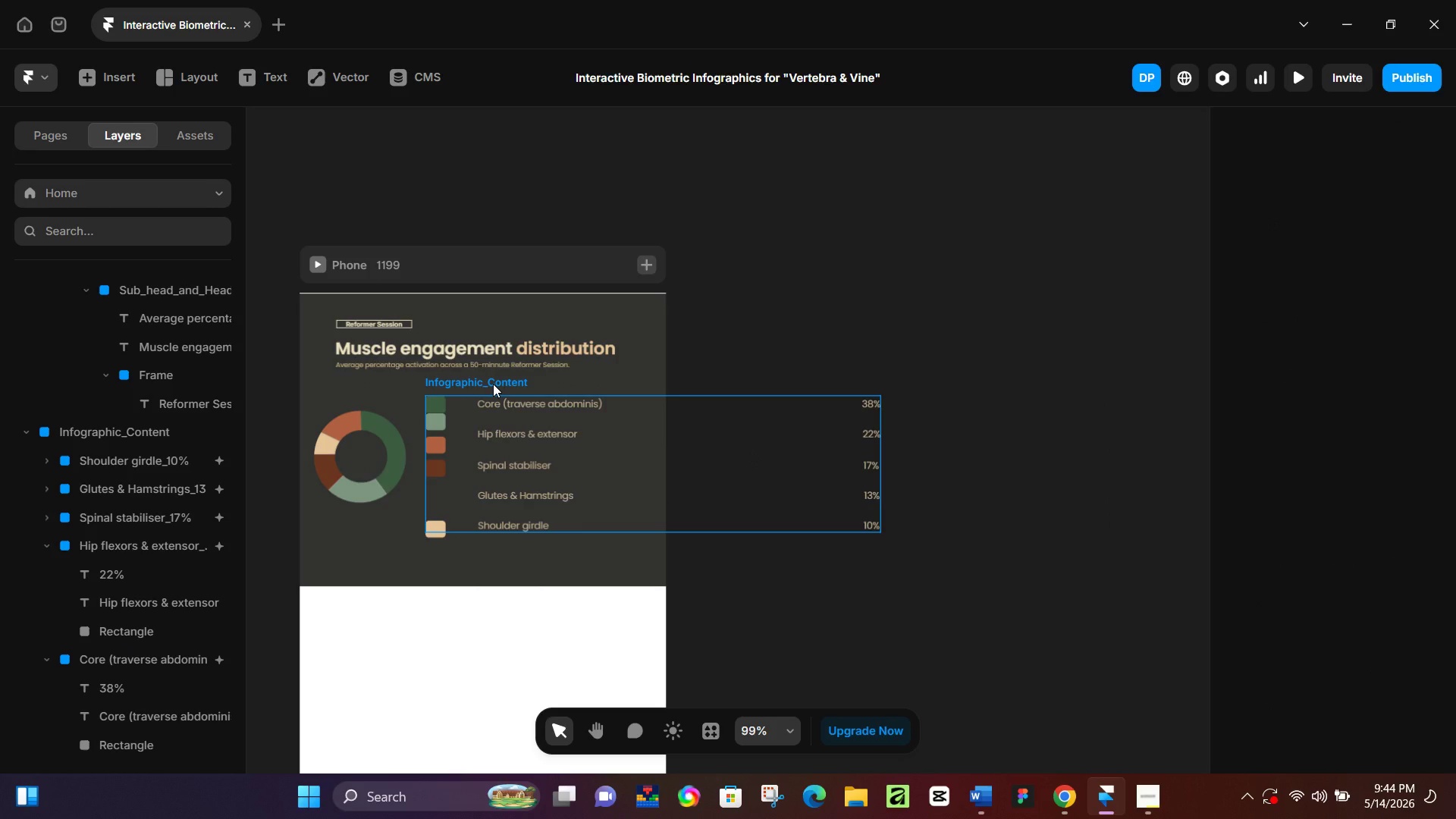 
hold_key(key=ControlLeft, duration=0.69)
scroll: coordinate [425, 423], scroll_direction: up, amount: 6.0
 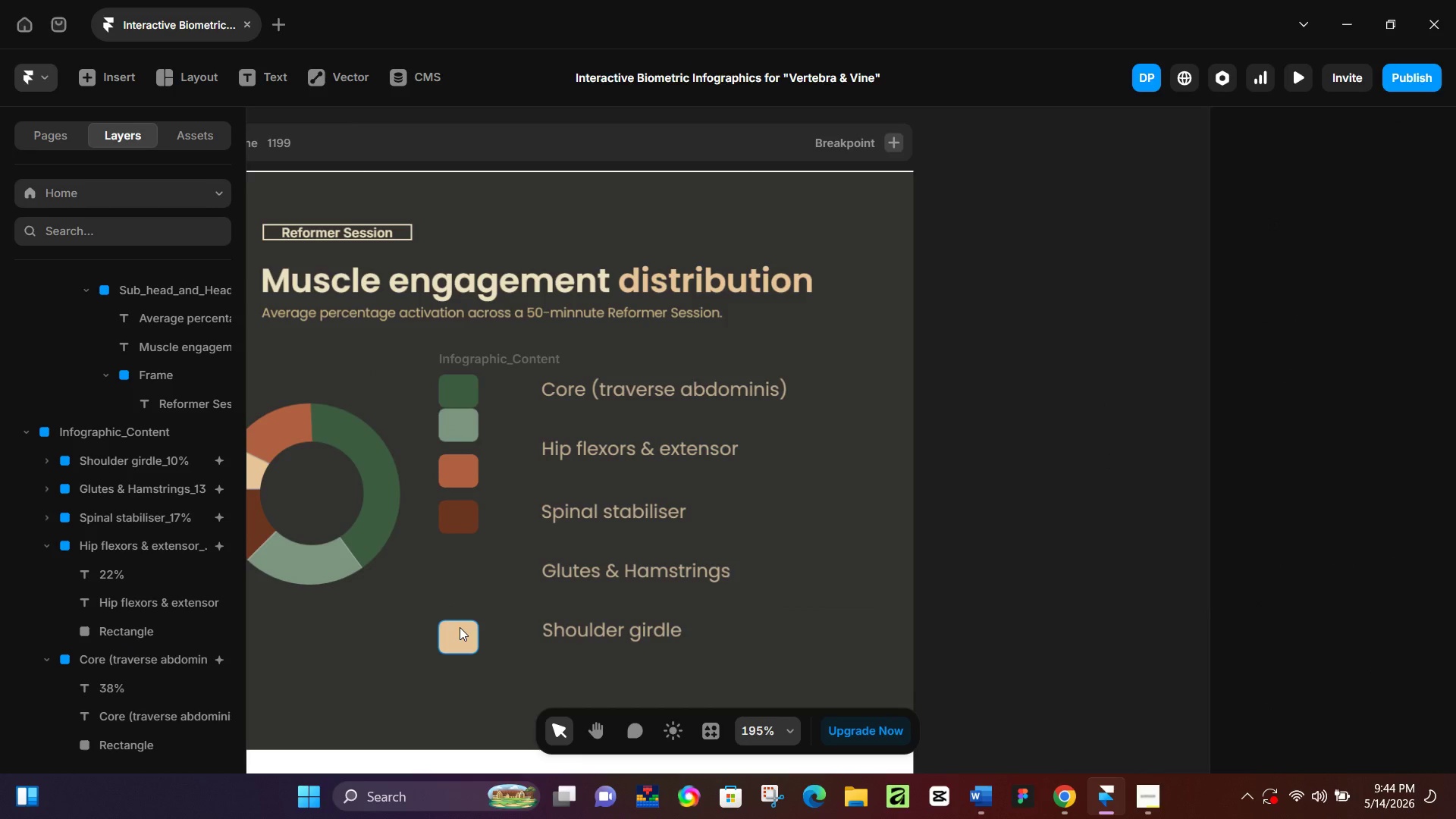 
left_click([456, 634])
 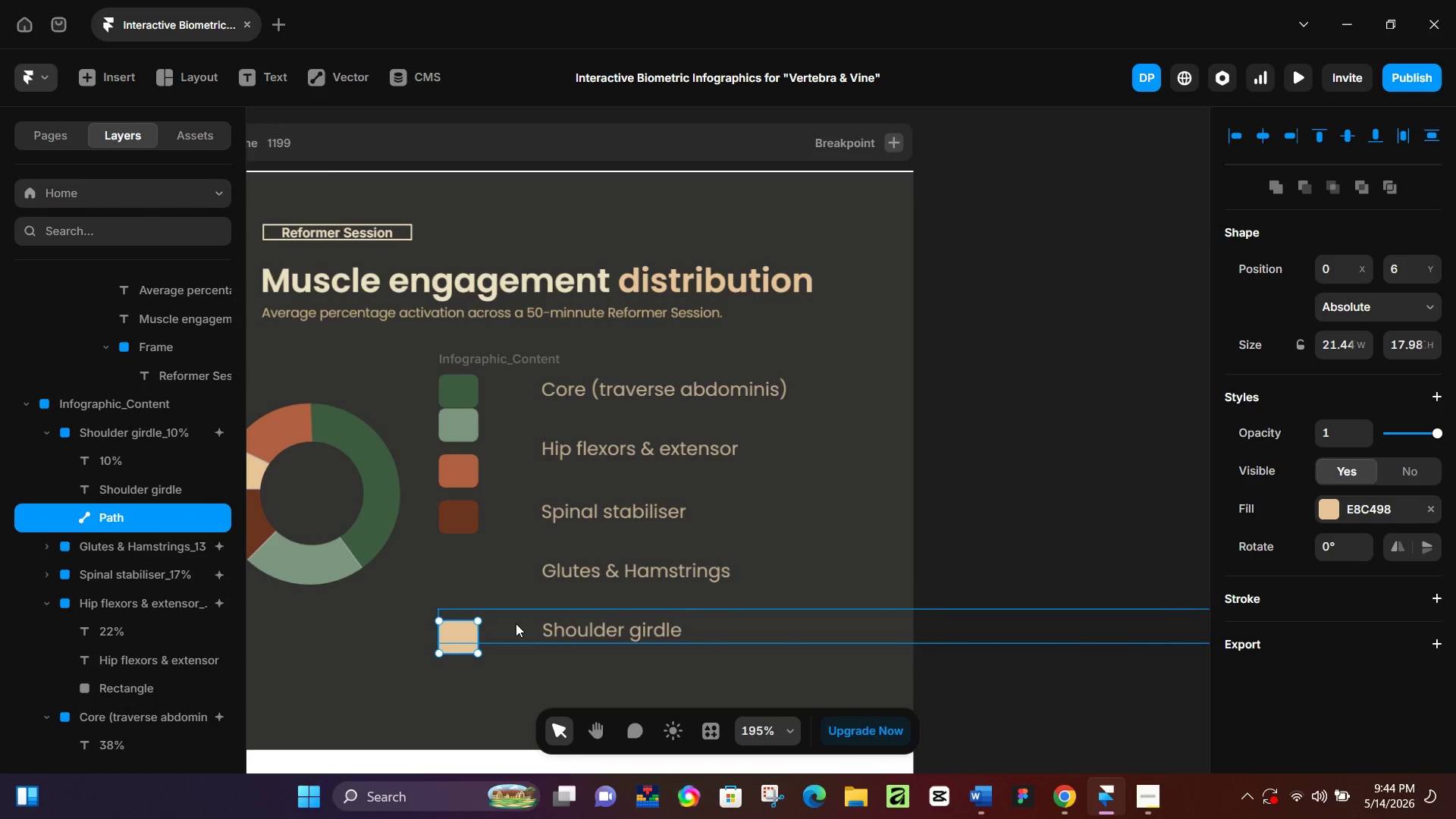 
left_click([516, 623])
 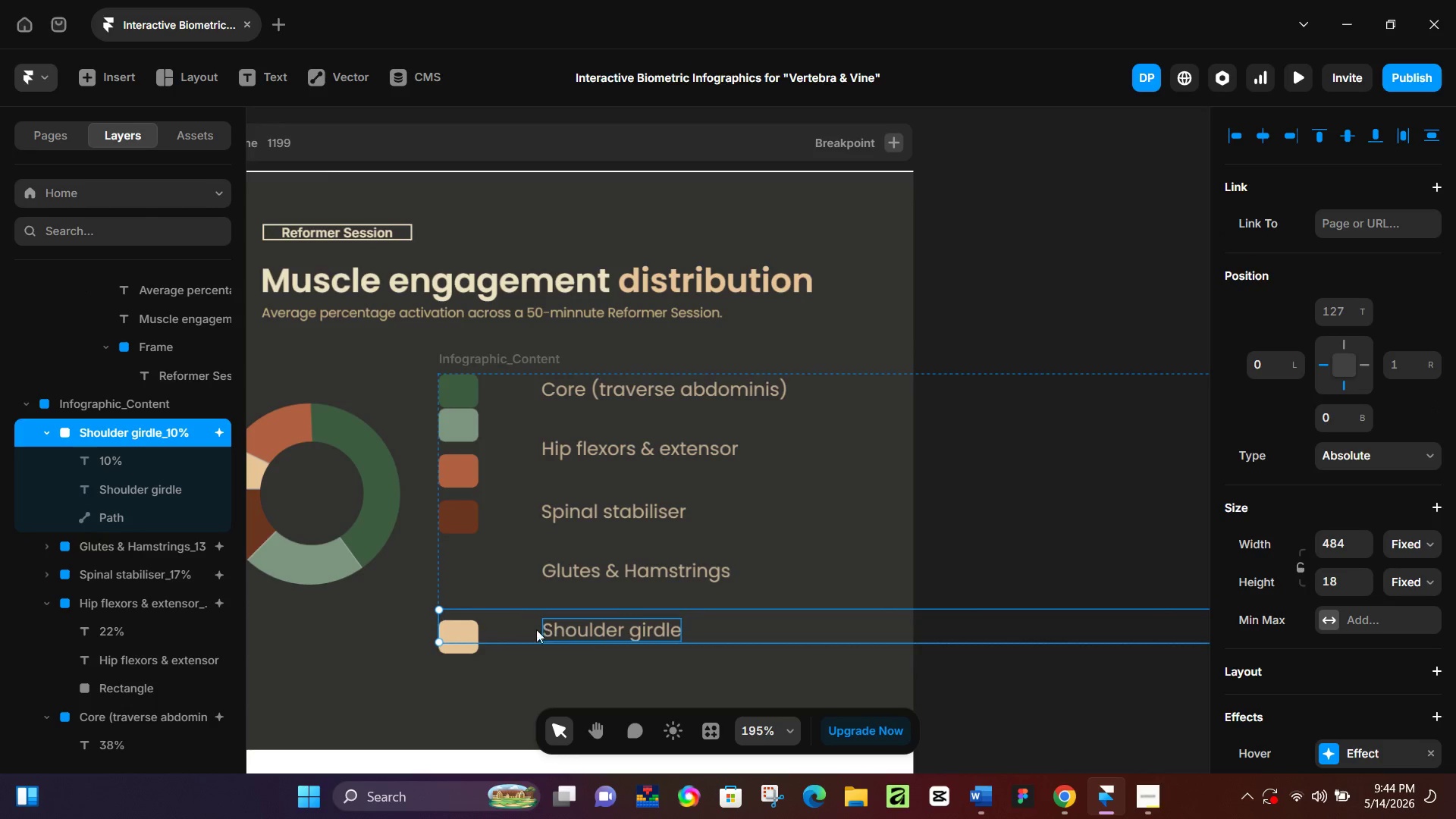 
left_click([469, 633])
 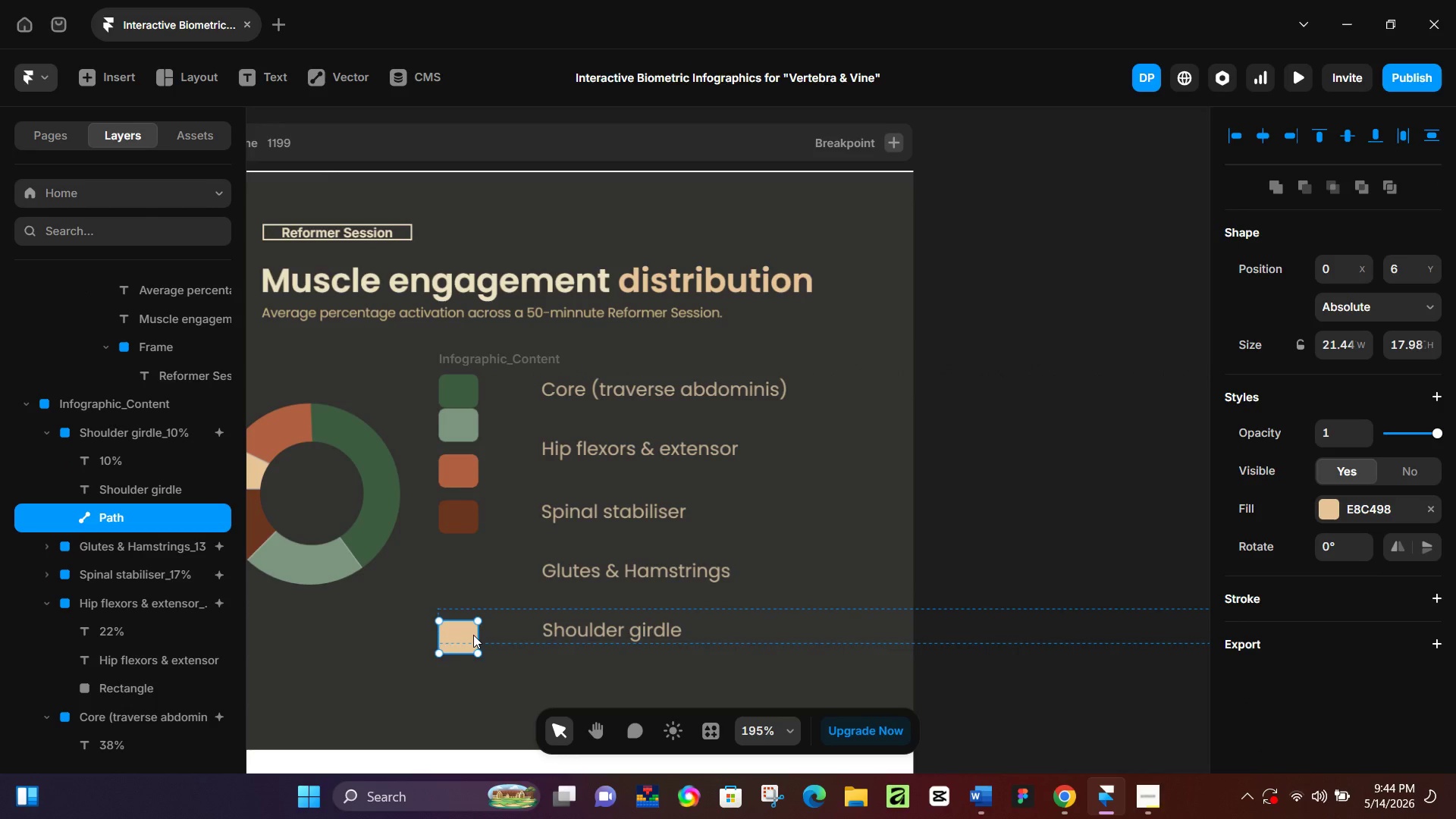 
key(ArrowUp)
 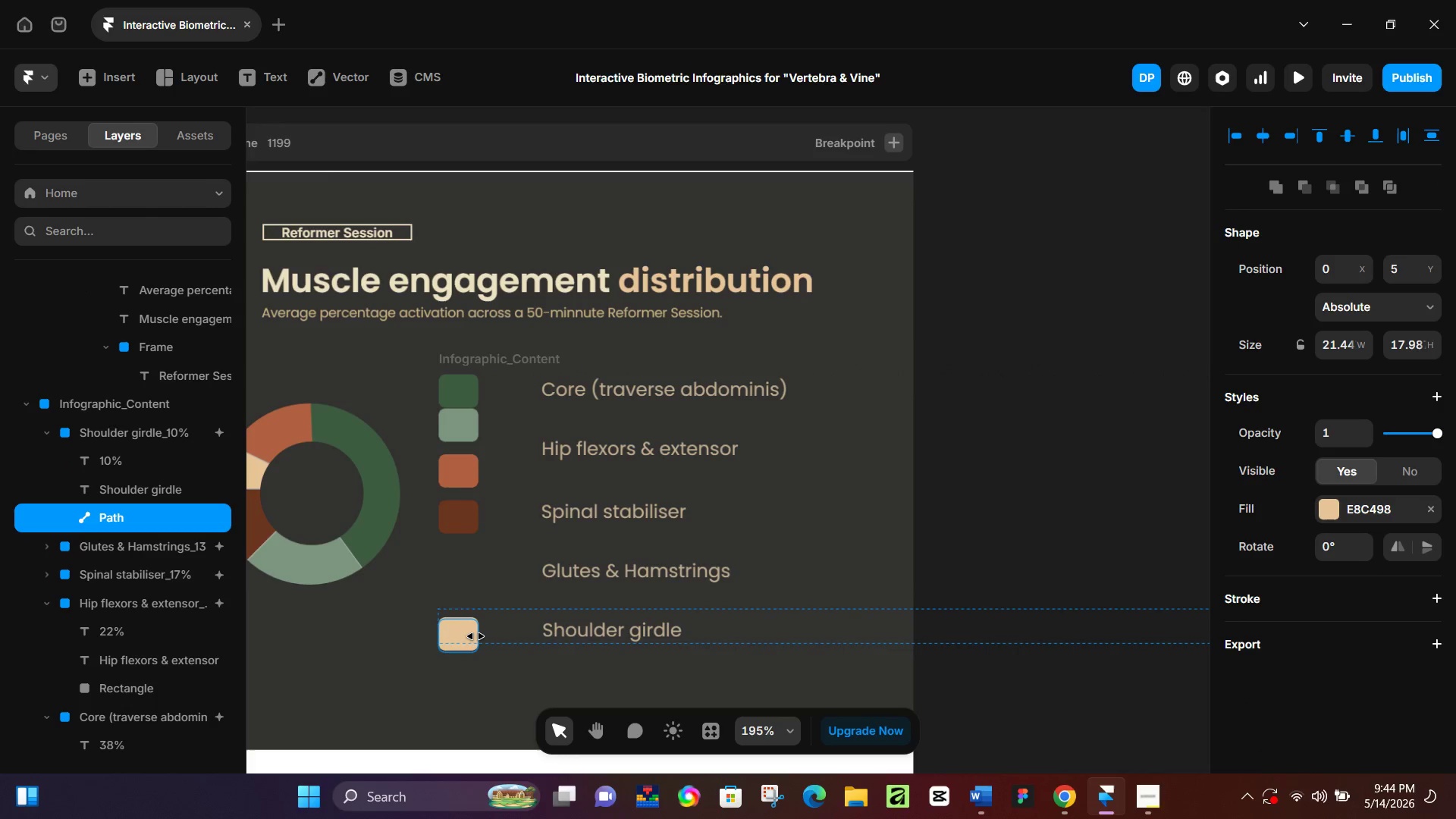 
key(ArrowUp)
 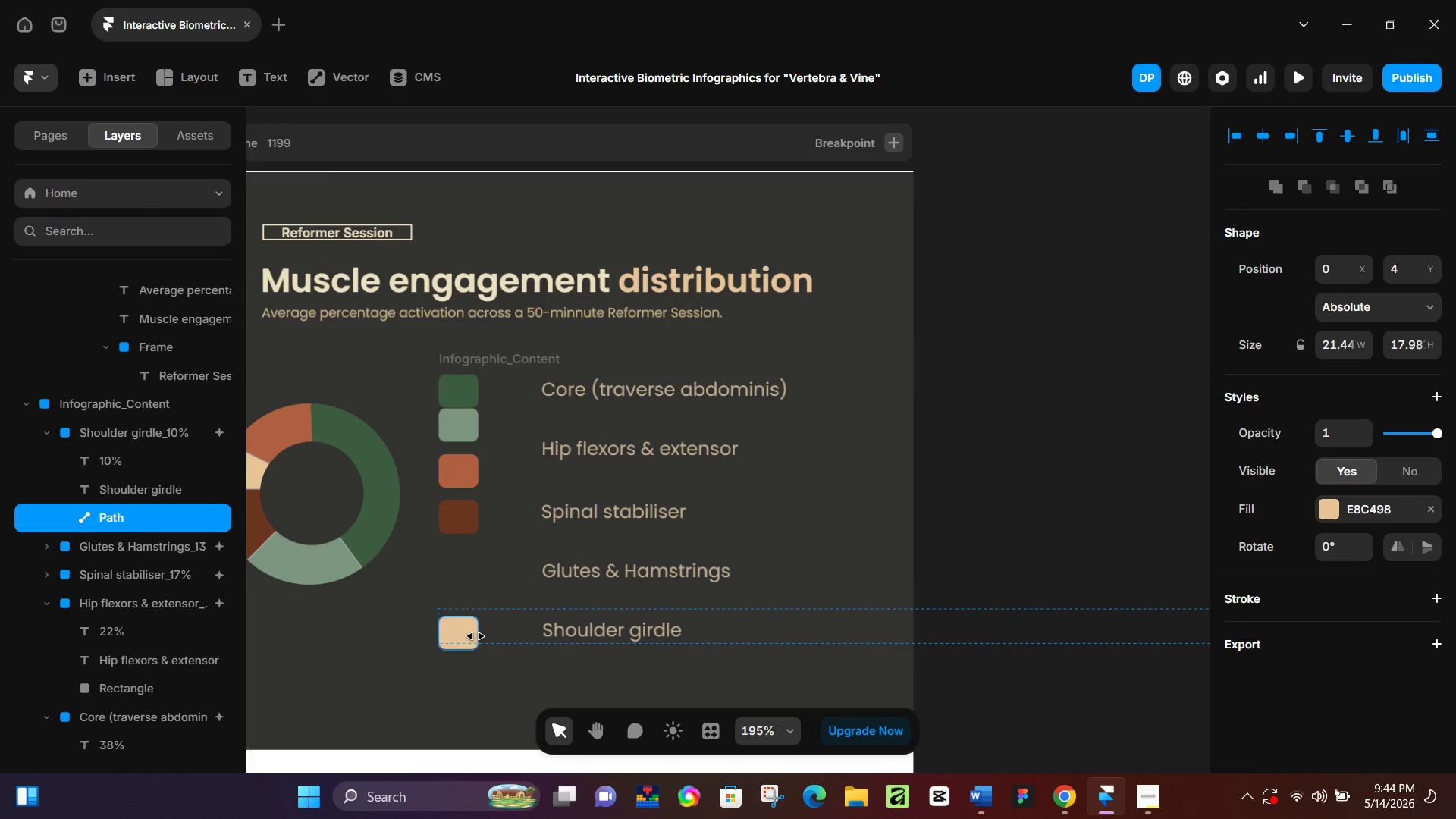 
key(ArrowUp)
 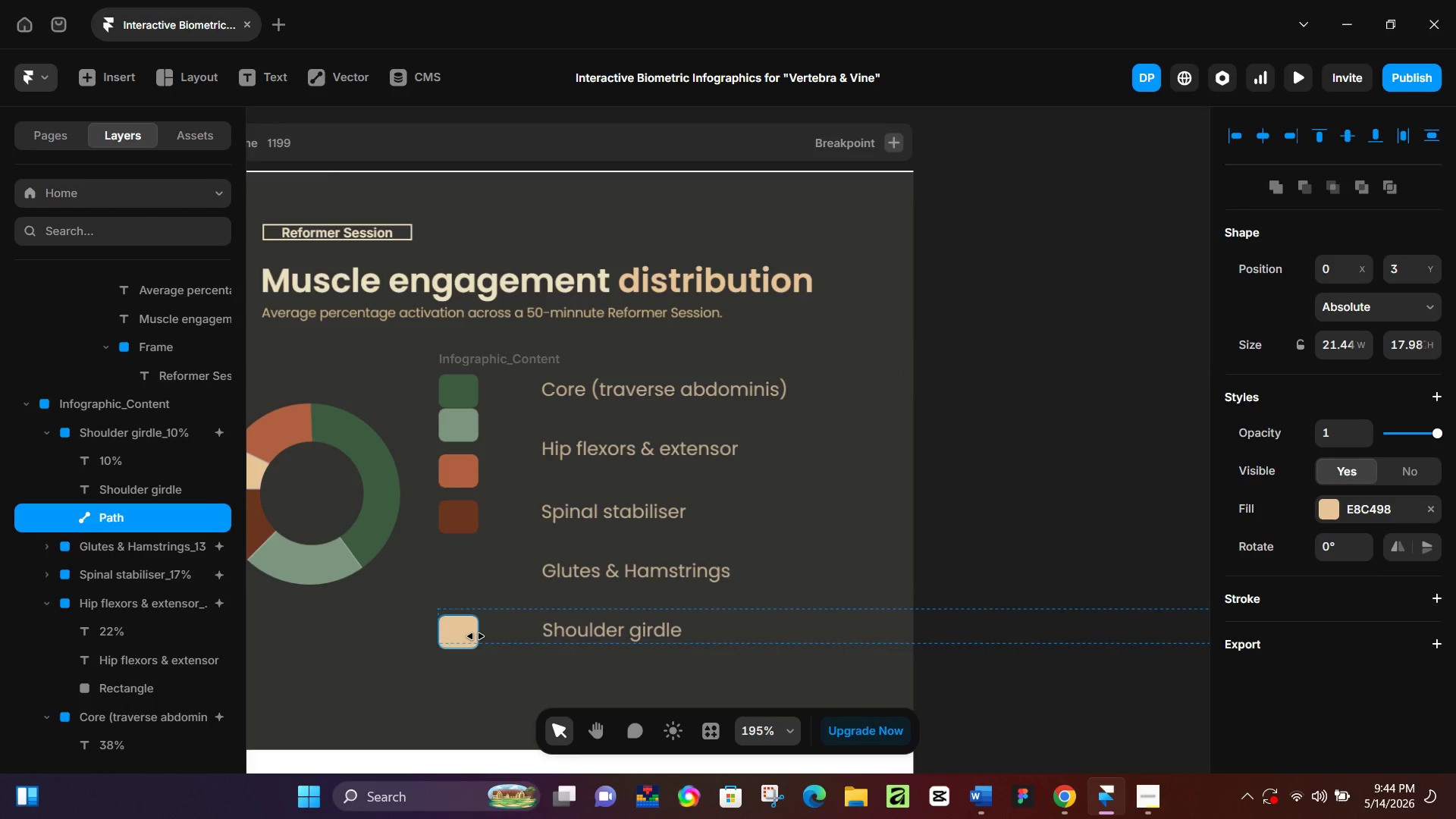 
key(ArrowUp)
 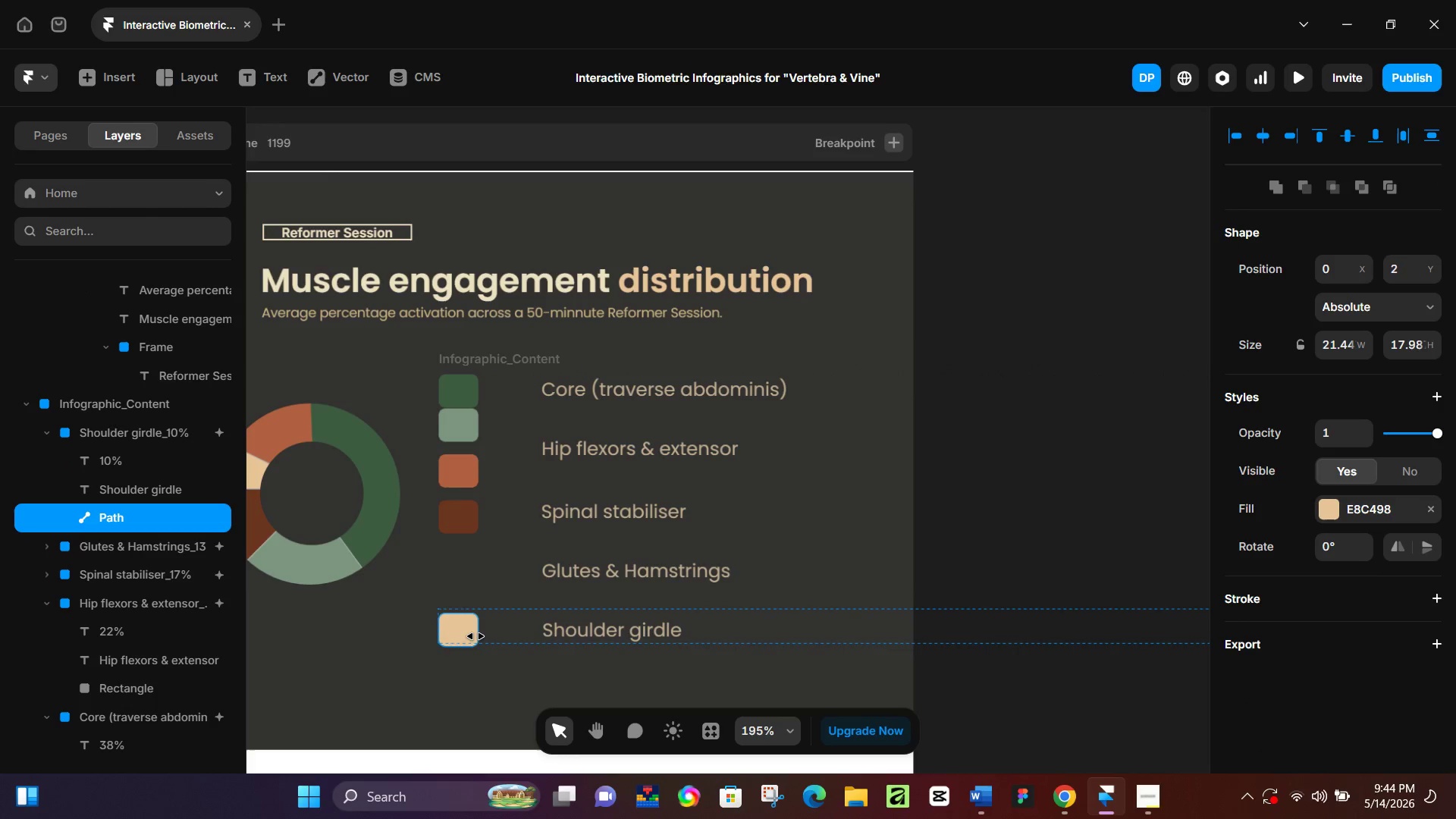 
key(ArrowUp)
 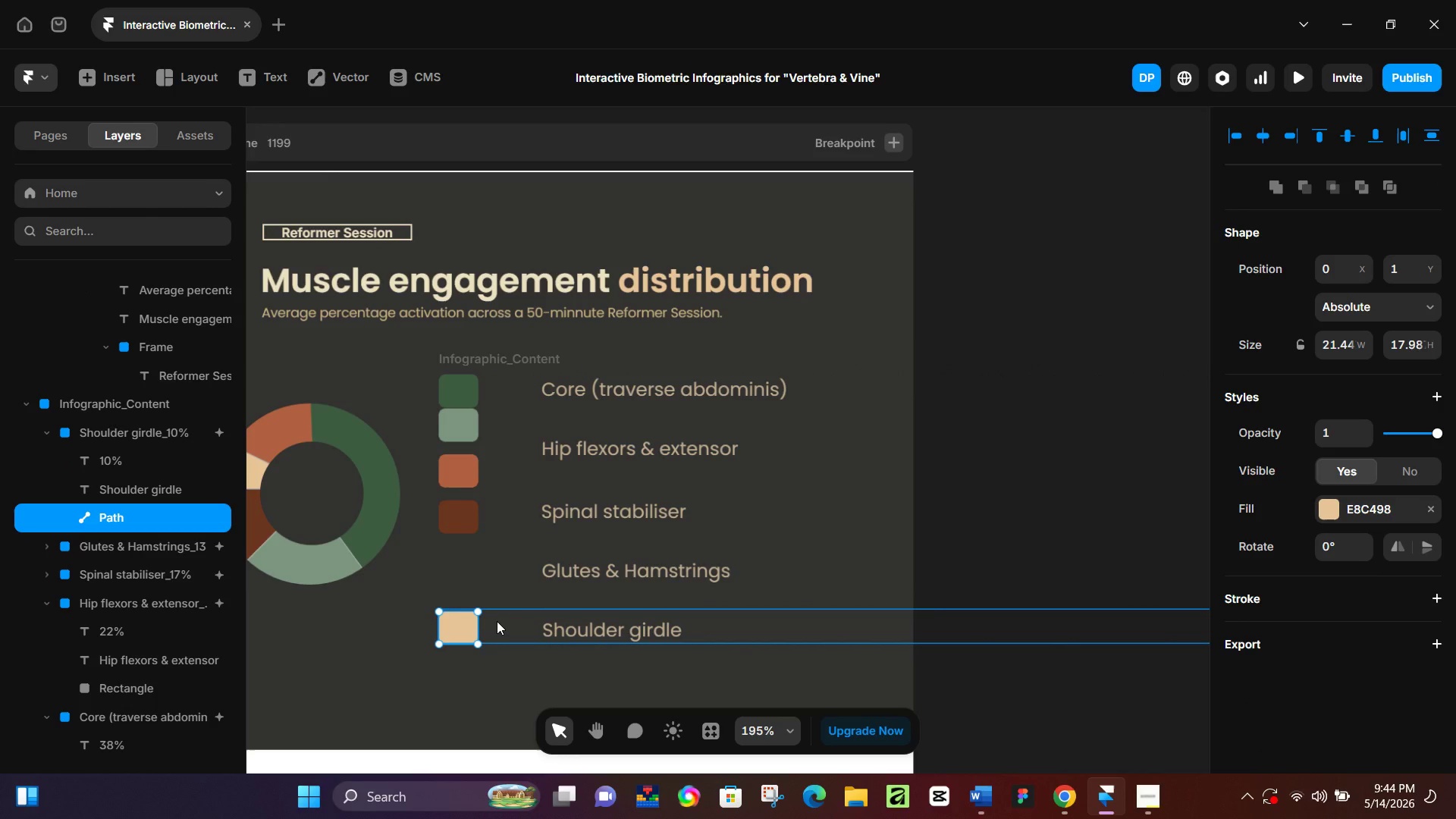 
key(ArrowUp)
 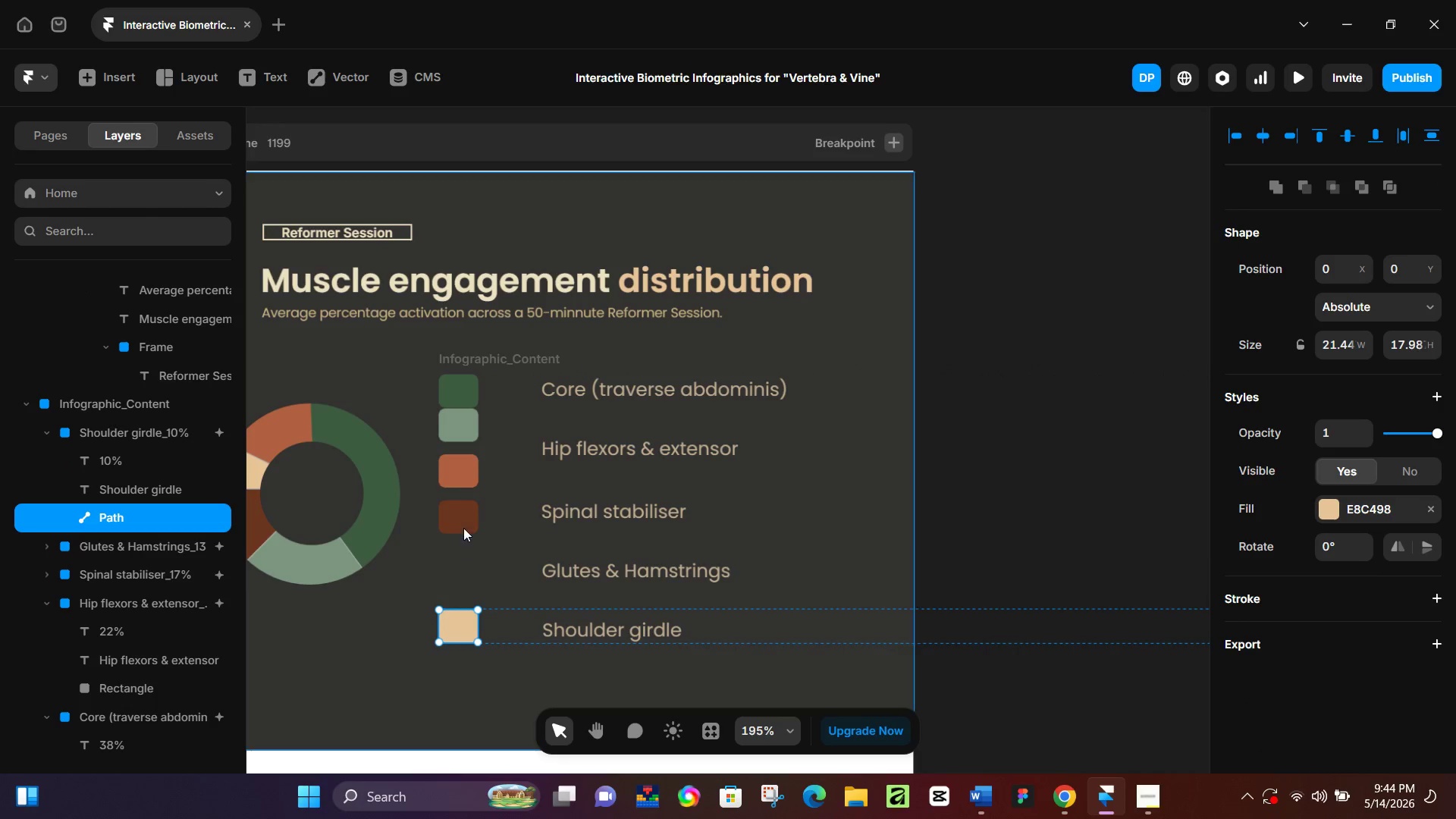 
left_click([463, 521])
 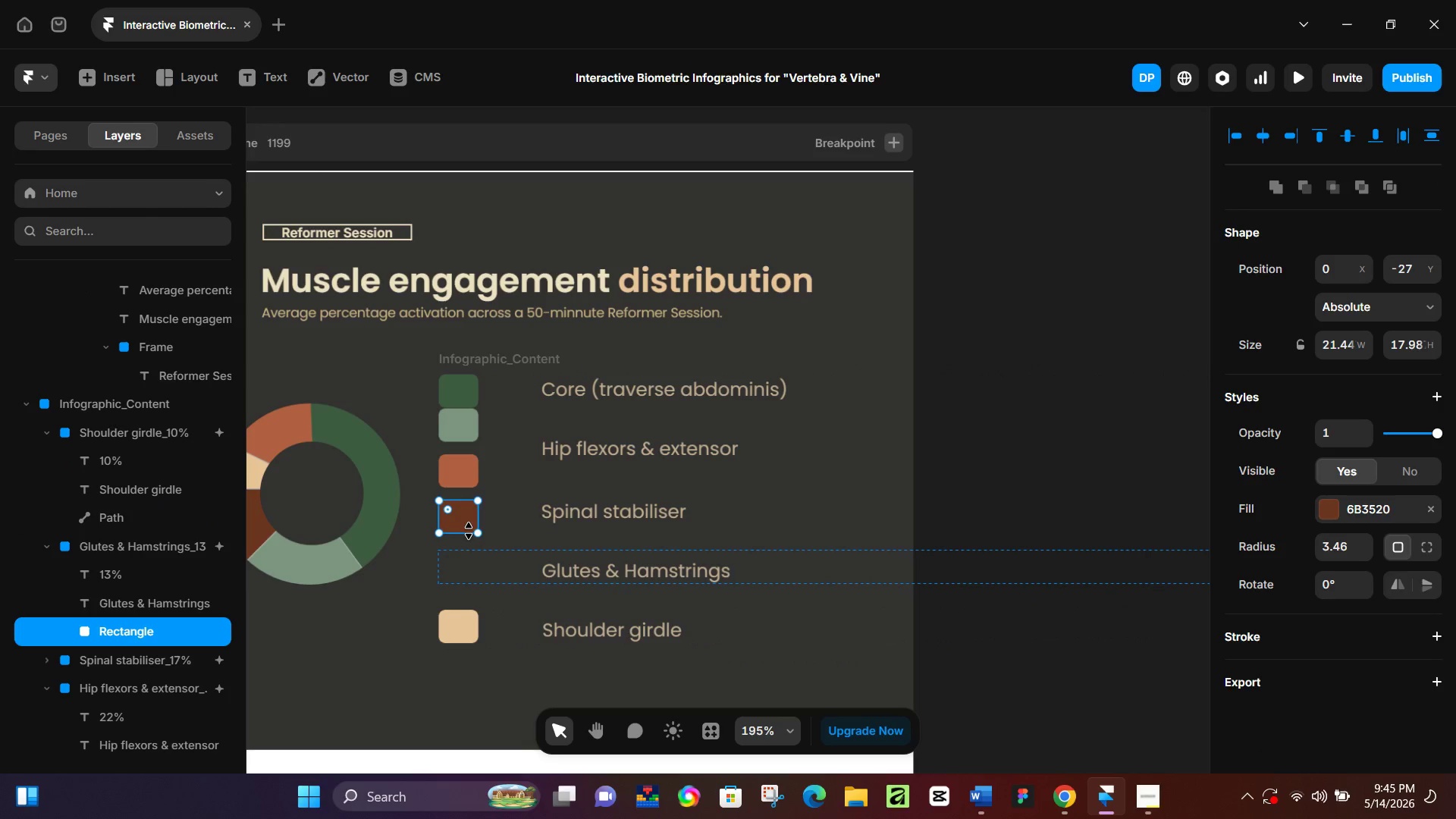 
hold_key(key=ArrowDown, duration=1.08)
 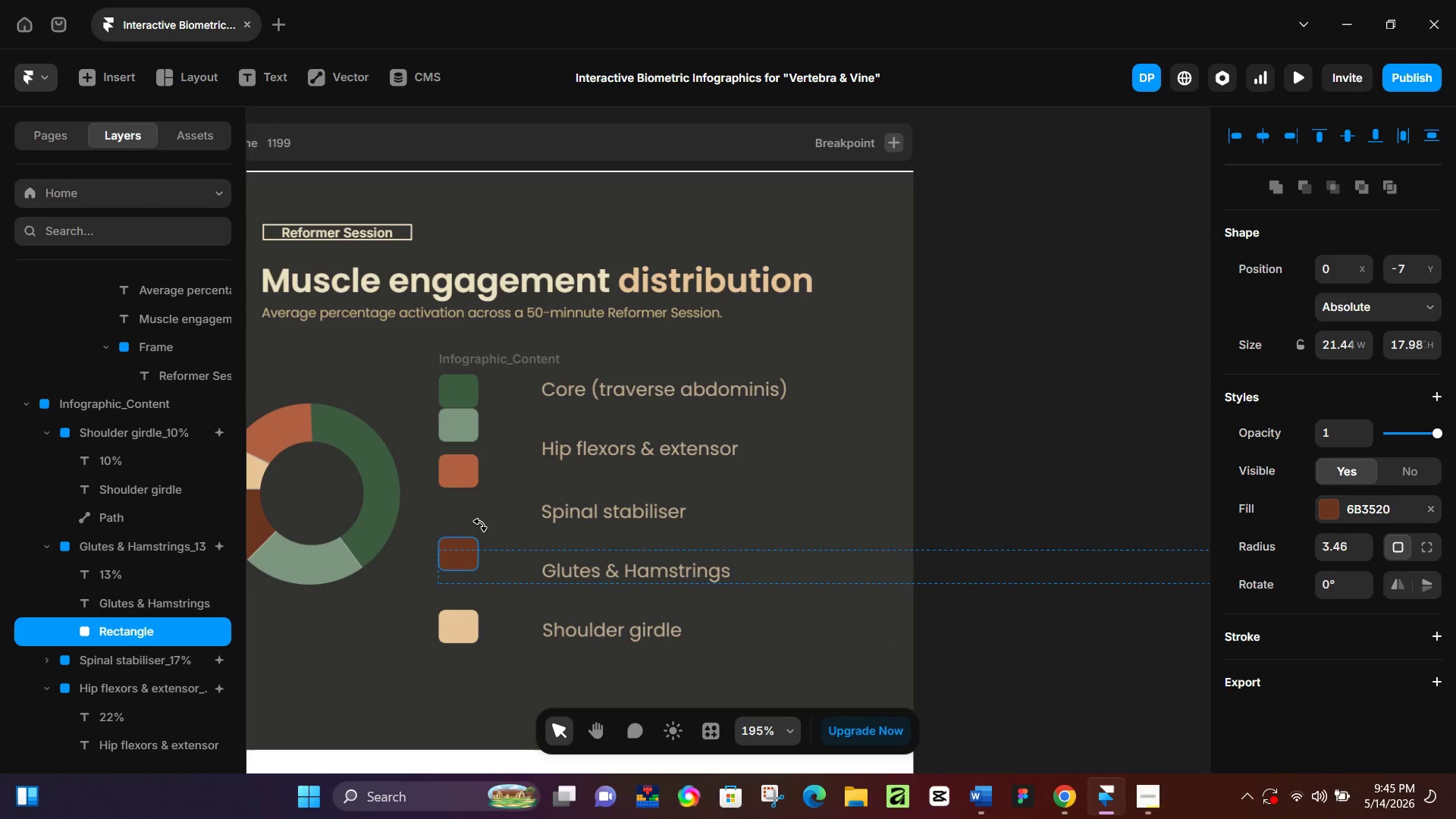 
hold_key(key=ArrowDown, duration=0.5)
 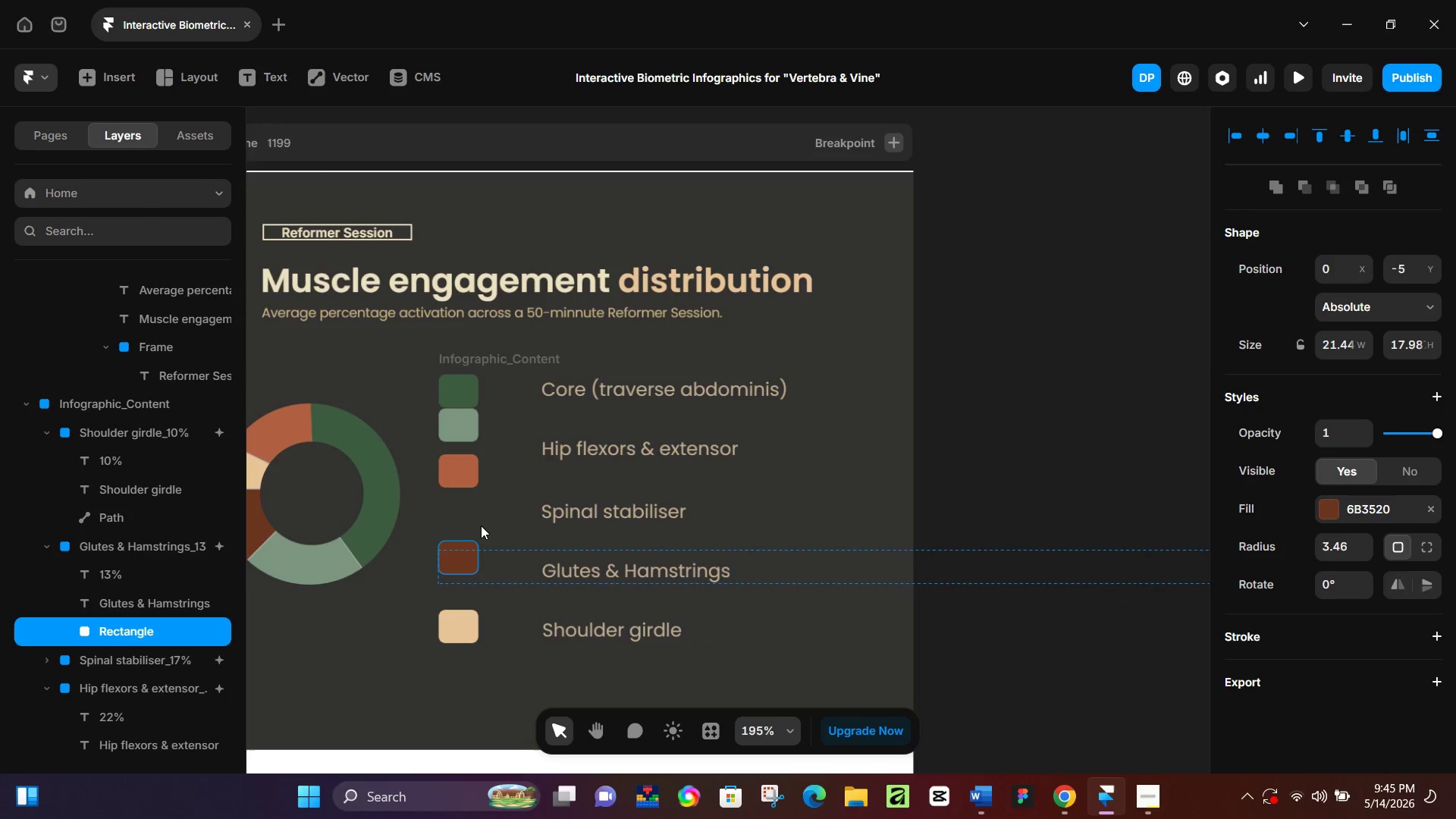 
key(ArrowDown)
 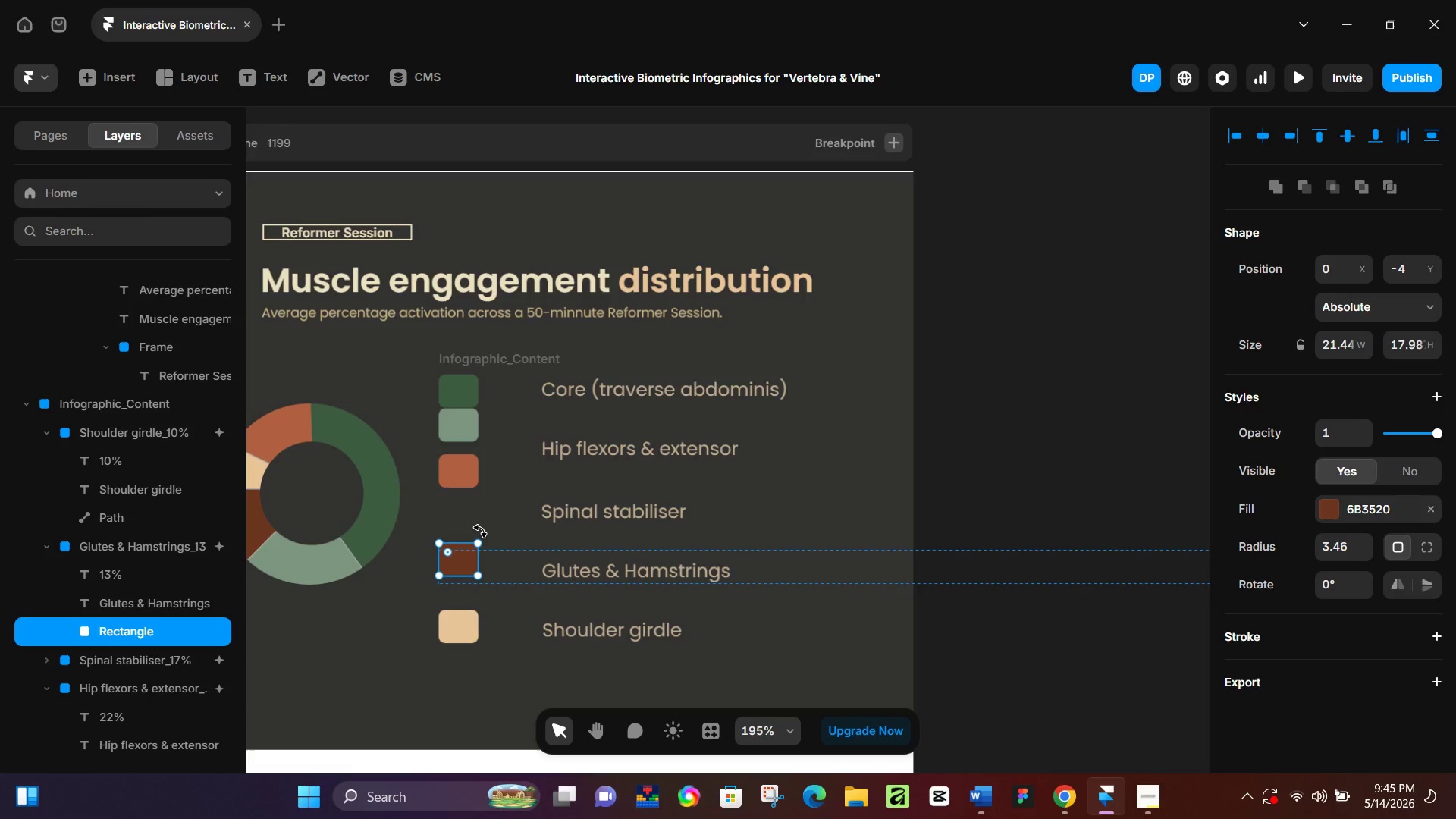 
key(ArrowDown)
 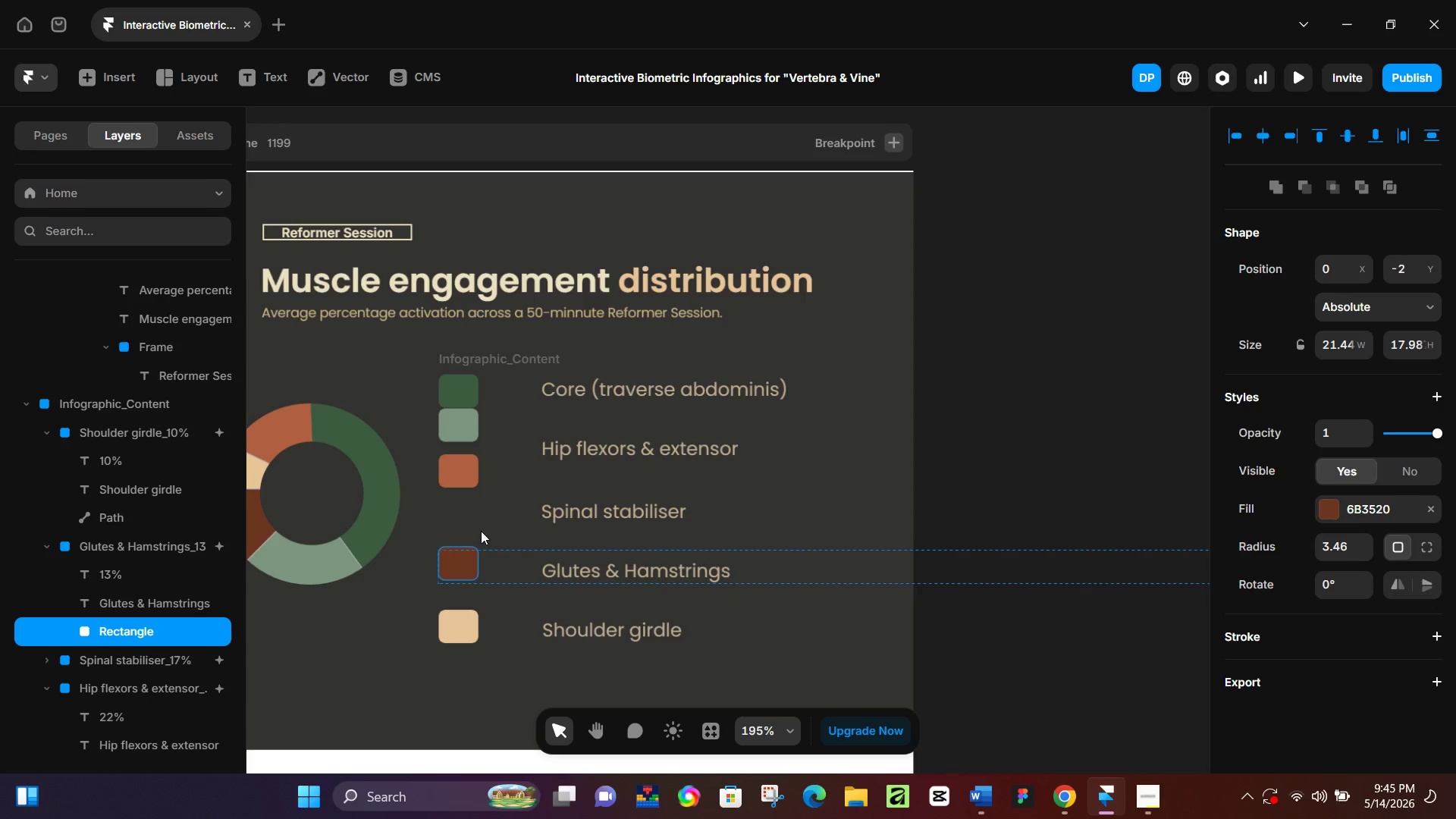 
key(ArrowDown)
 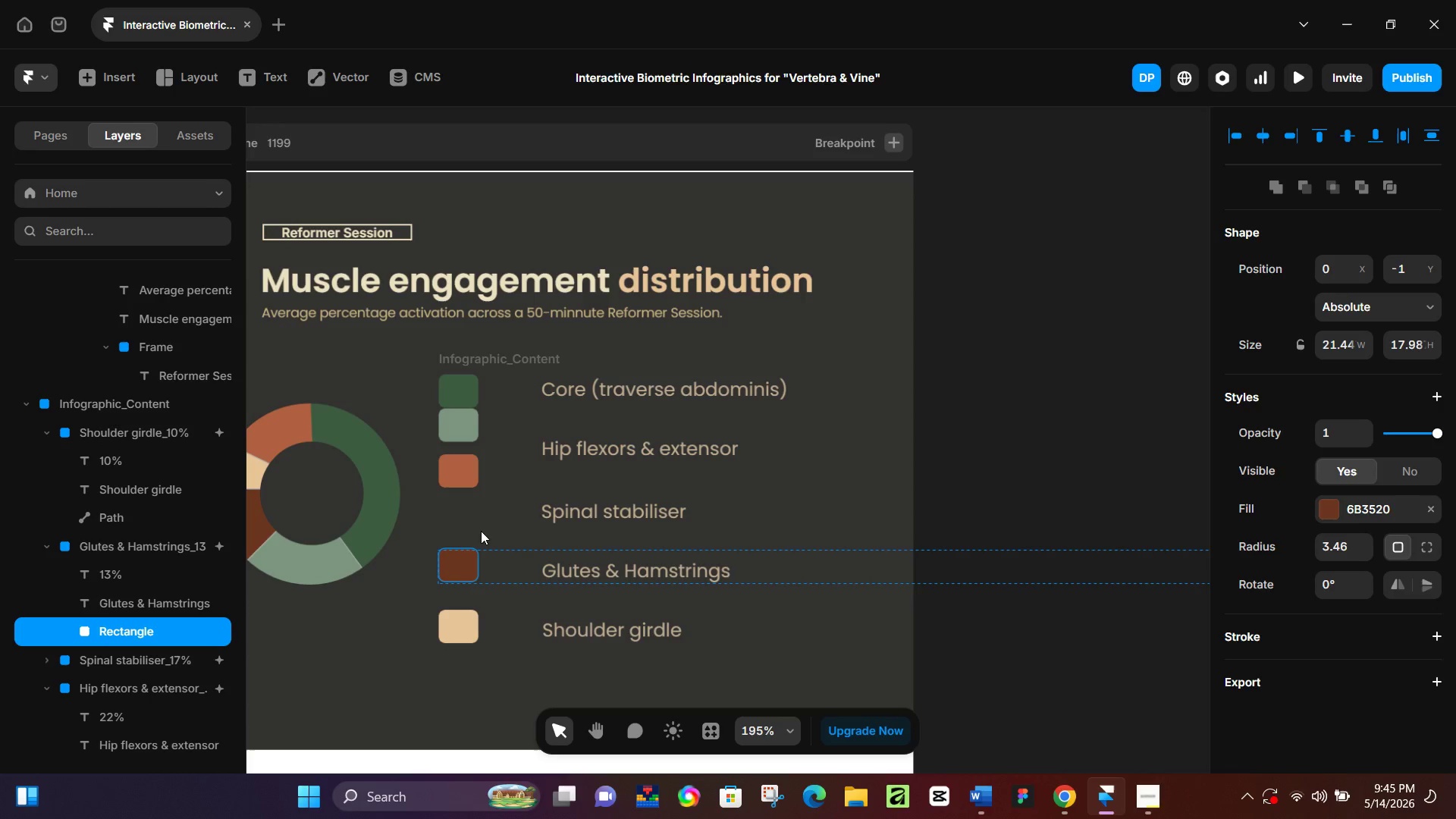 
key(ArrowDown)
 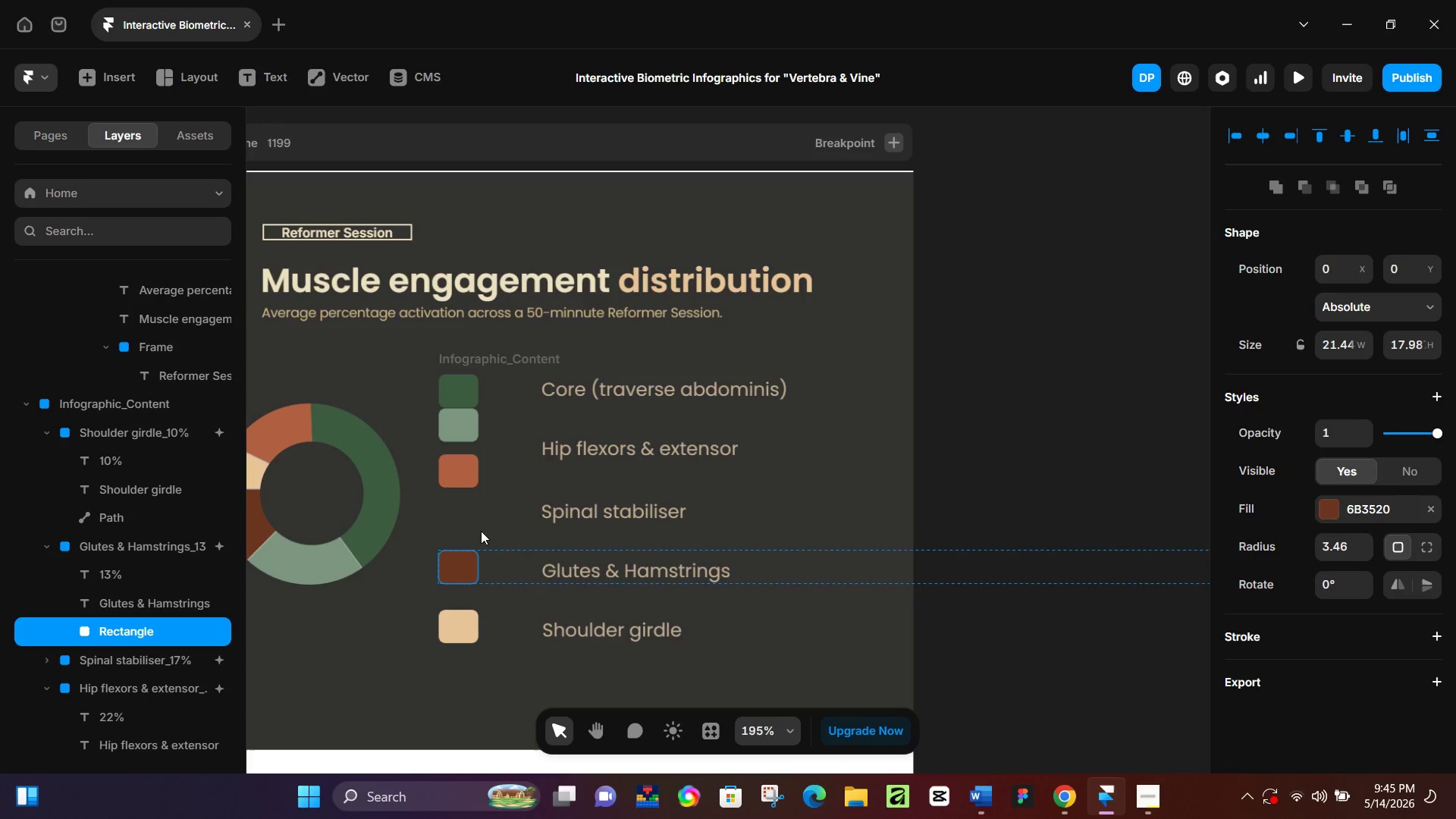 
key(ArrowDown)
 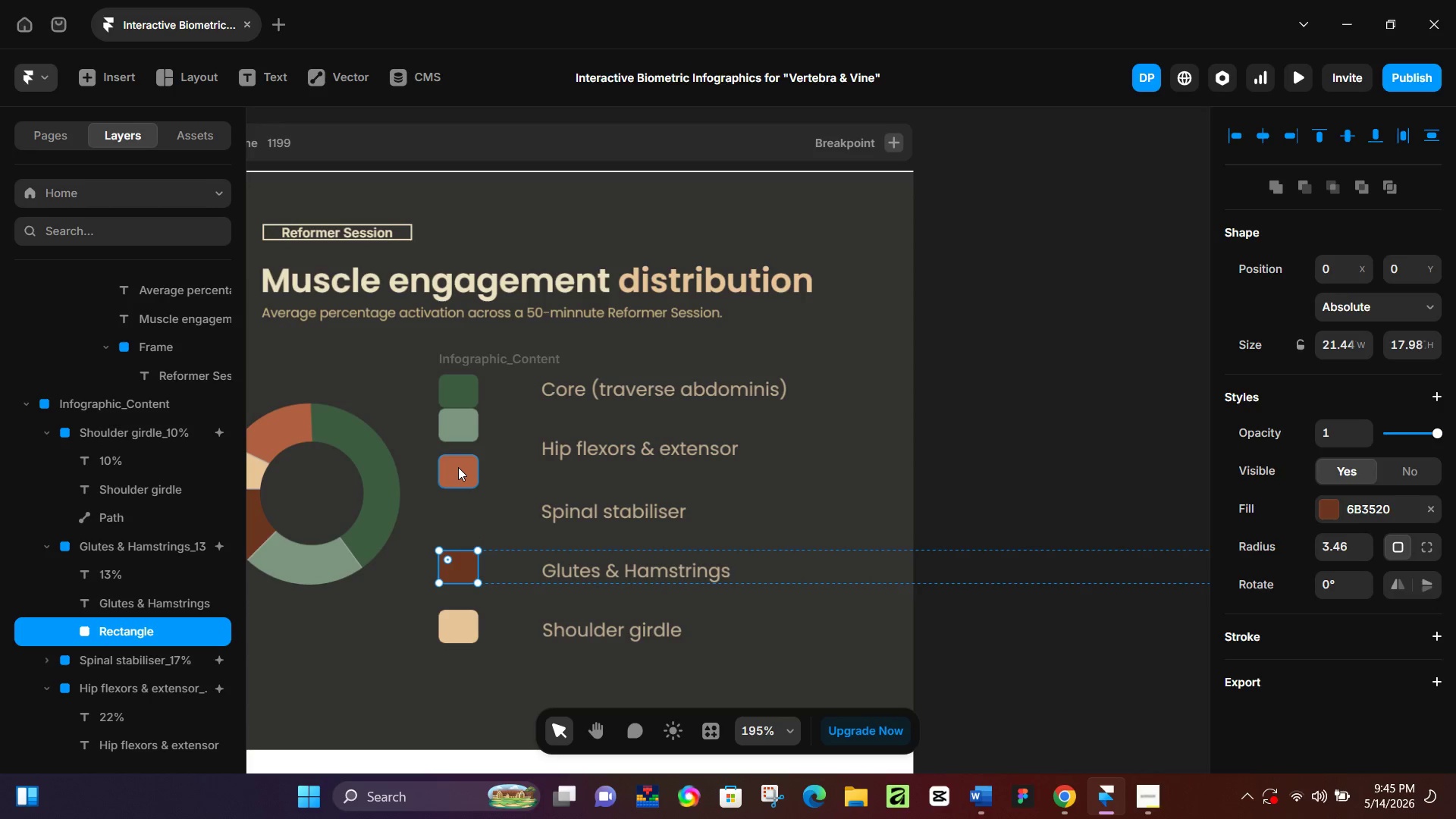 
left_click([458, 467])
 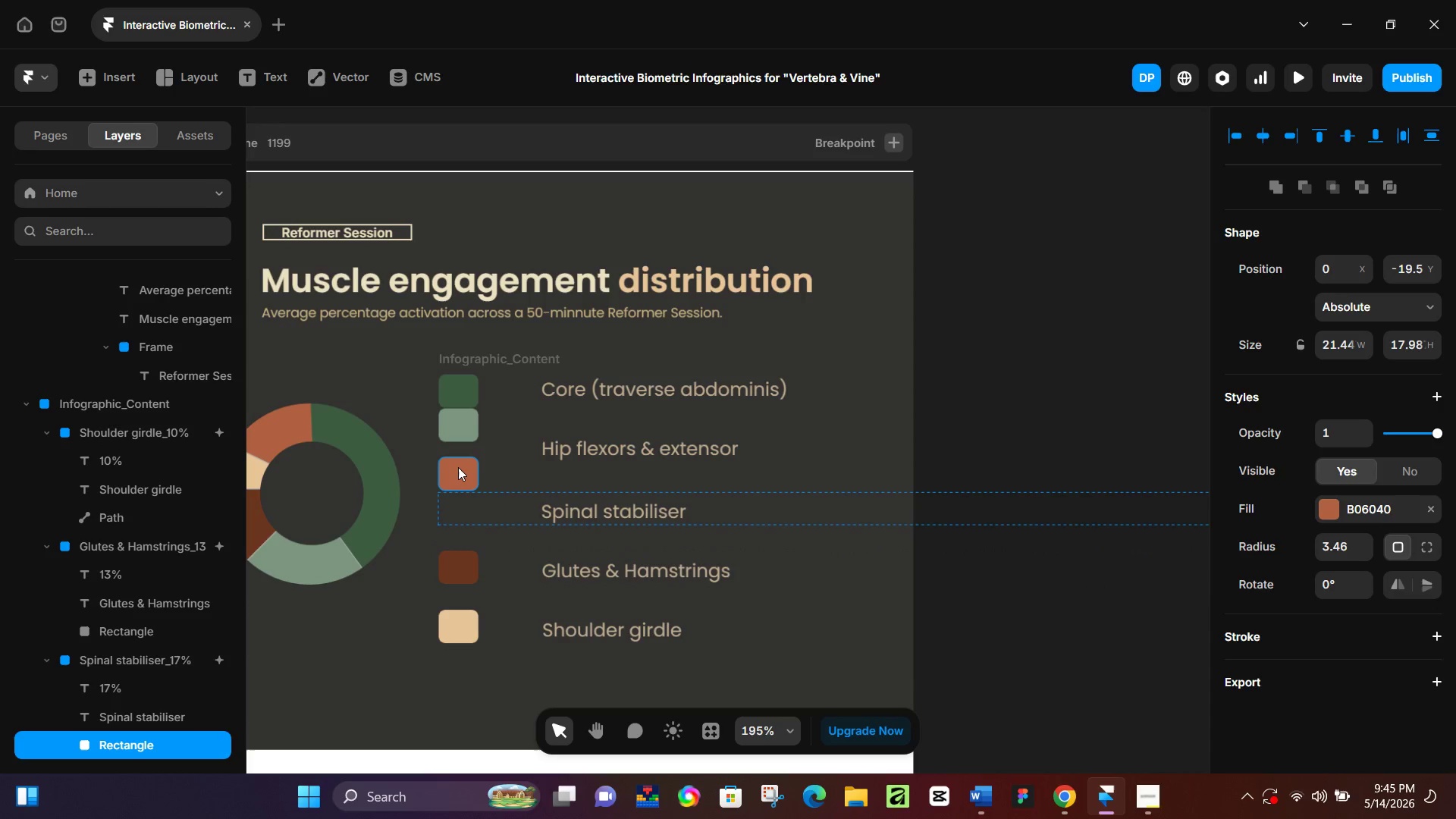 
hold_key(key=ArrowDown, duration=1.03)
 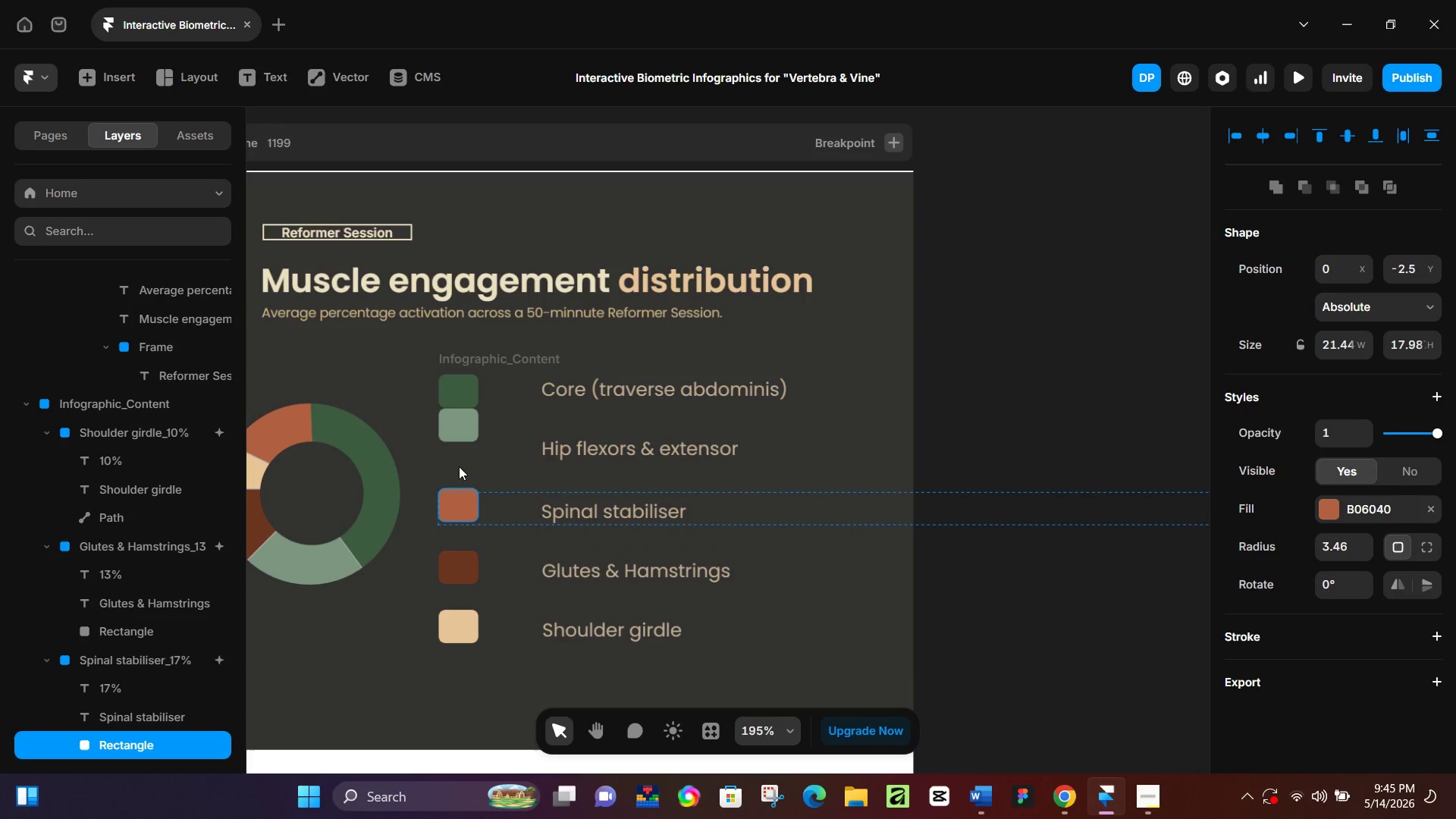 
key(ArrowDown)
 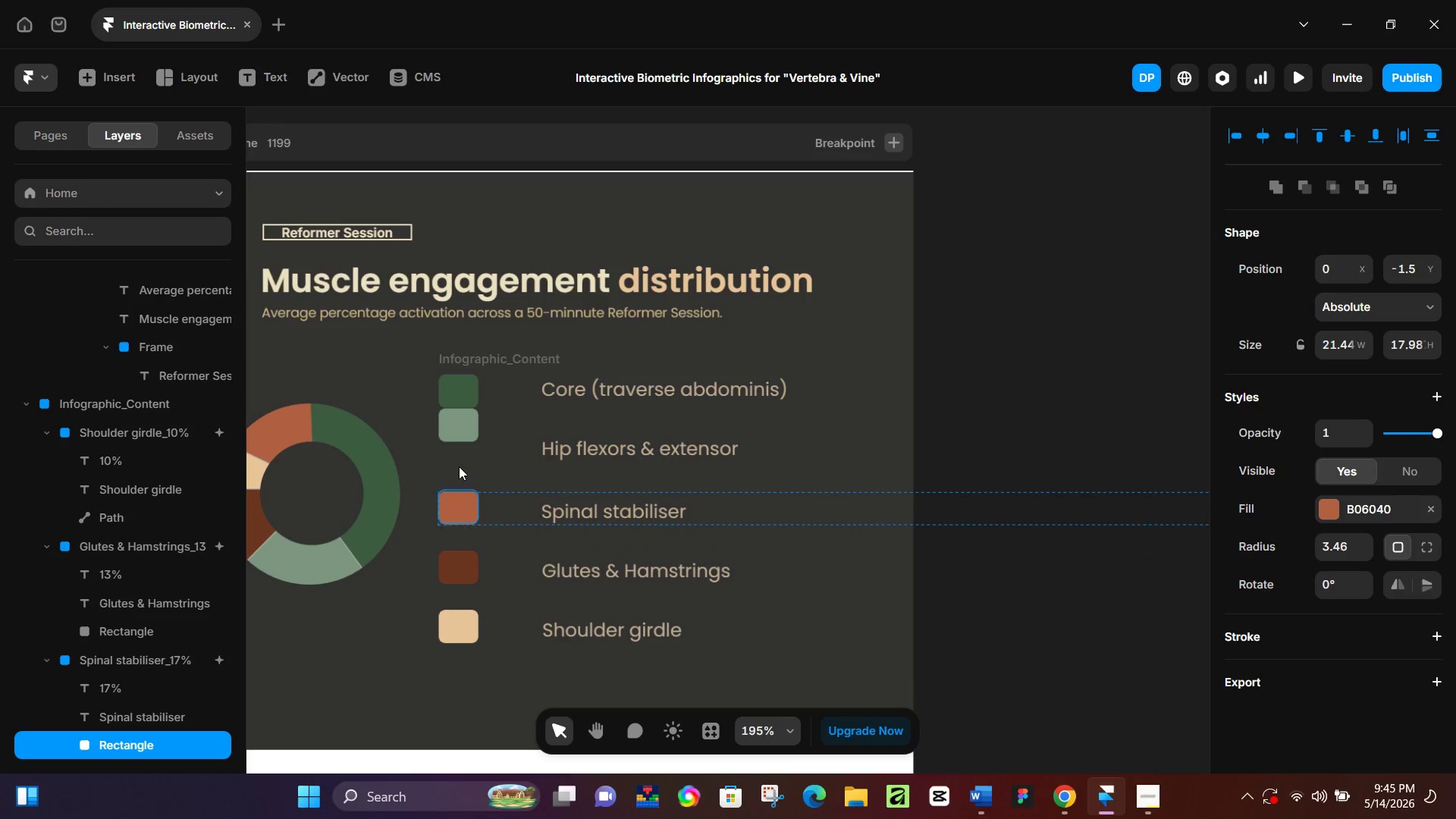 
key(ArrowDown)
 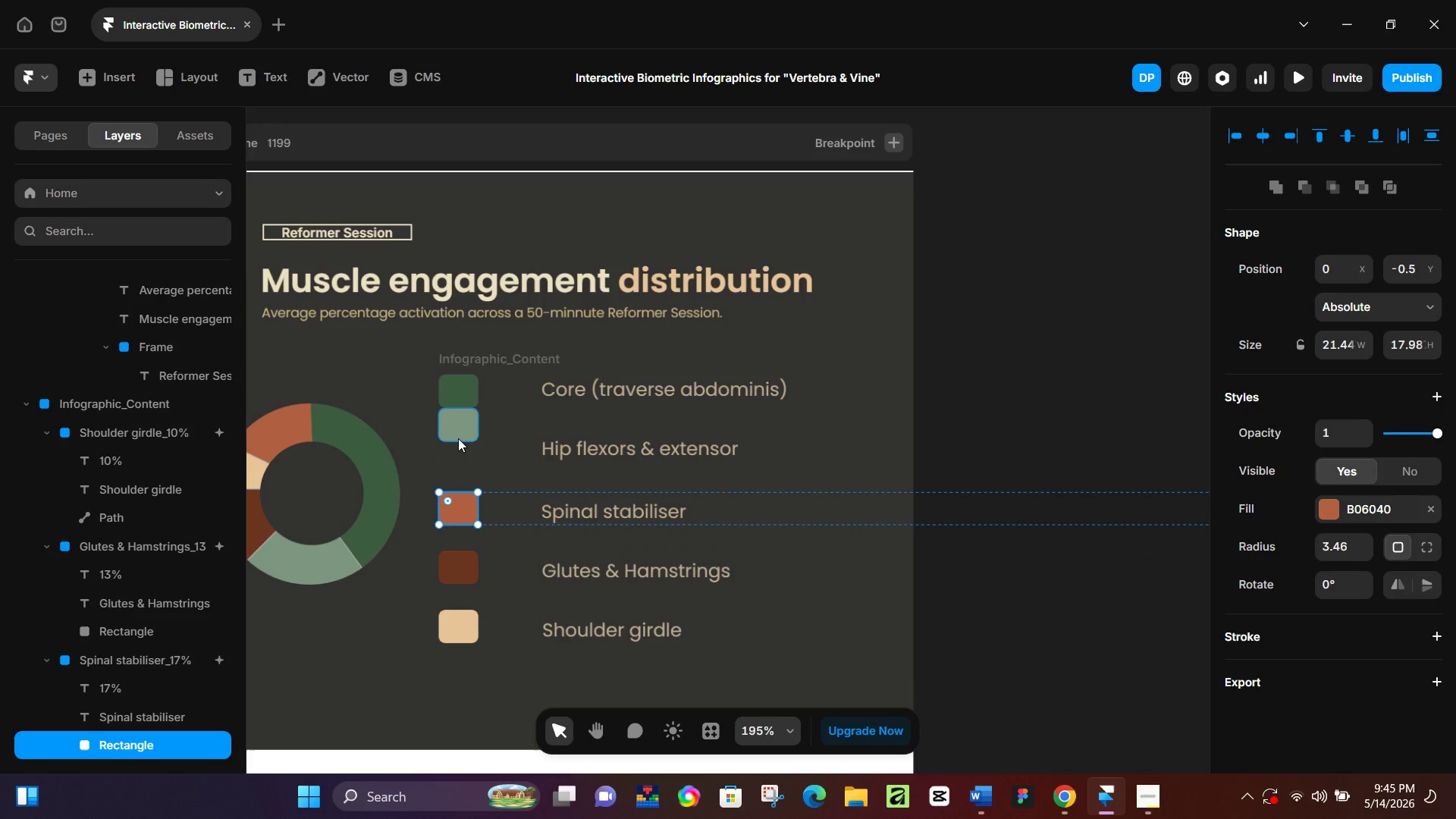 
key(ArrowDown)
 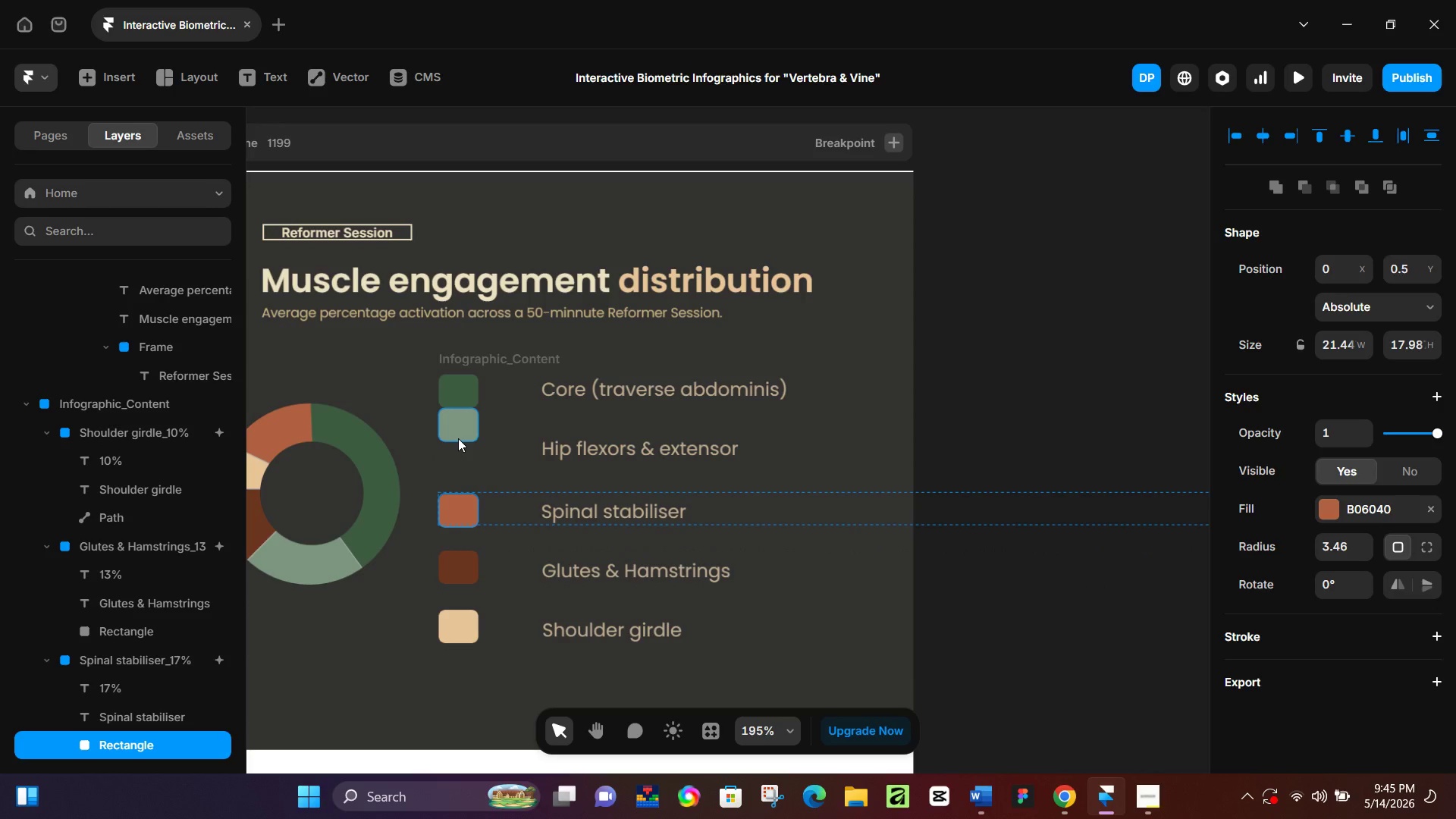 
key(ArrowUp)
 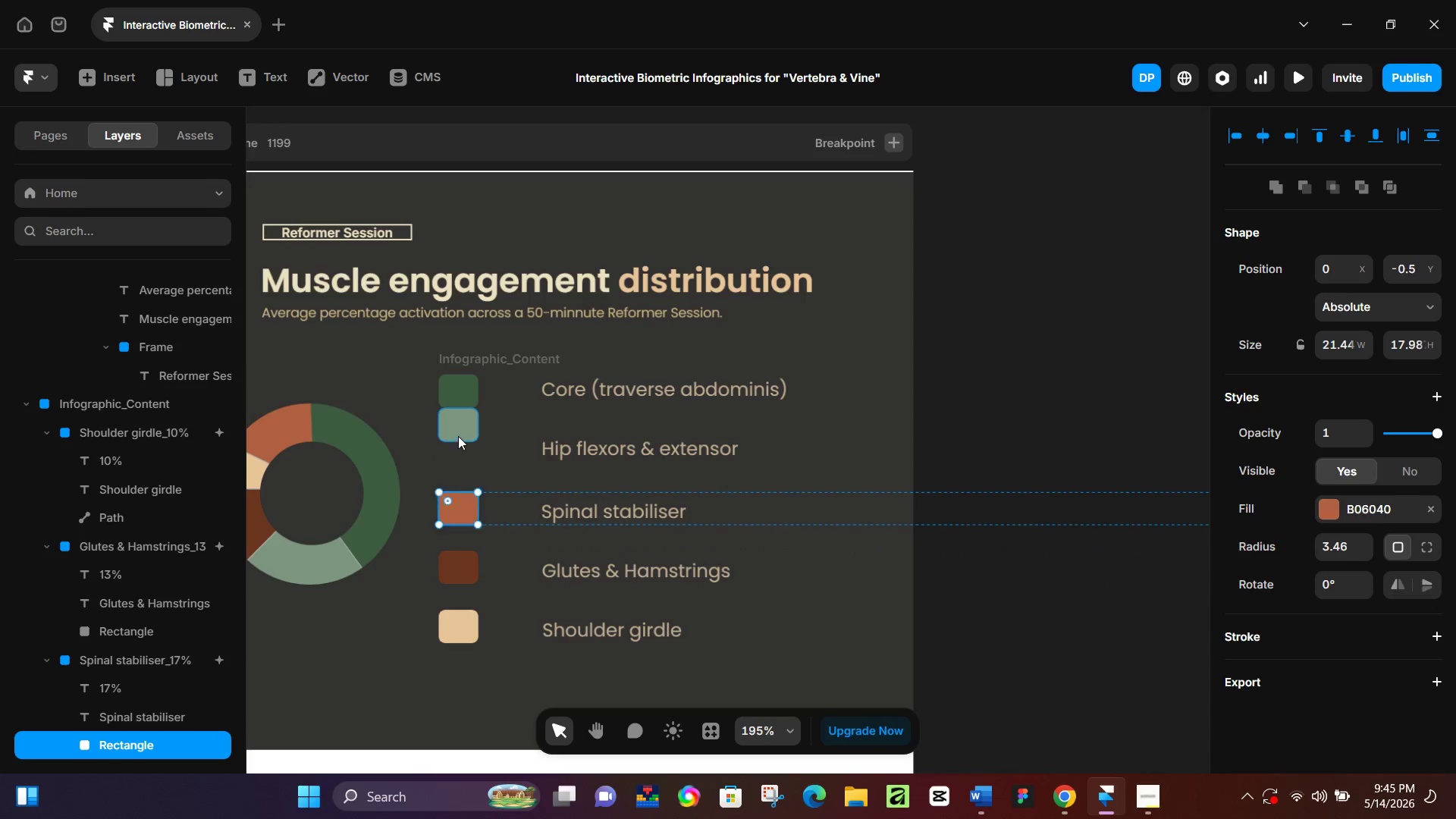 
left_click([458, 436])
 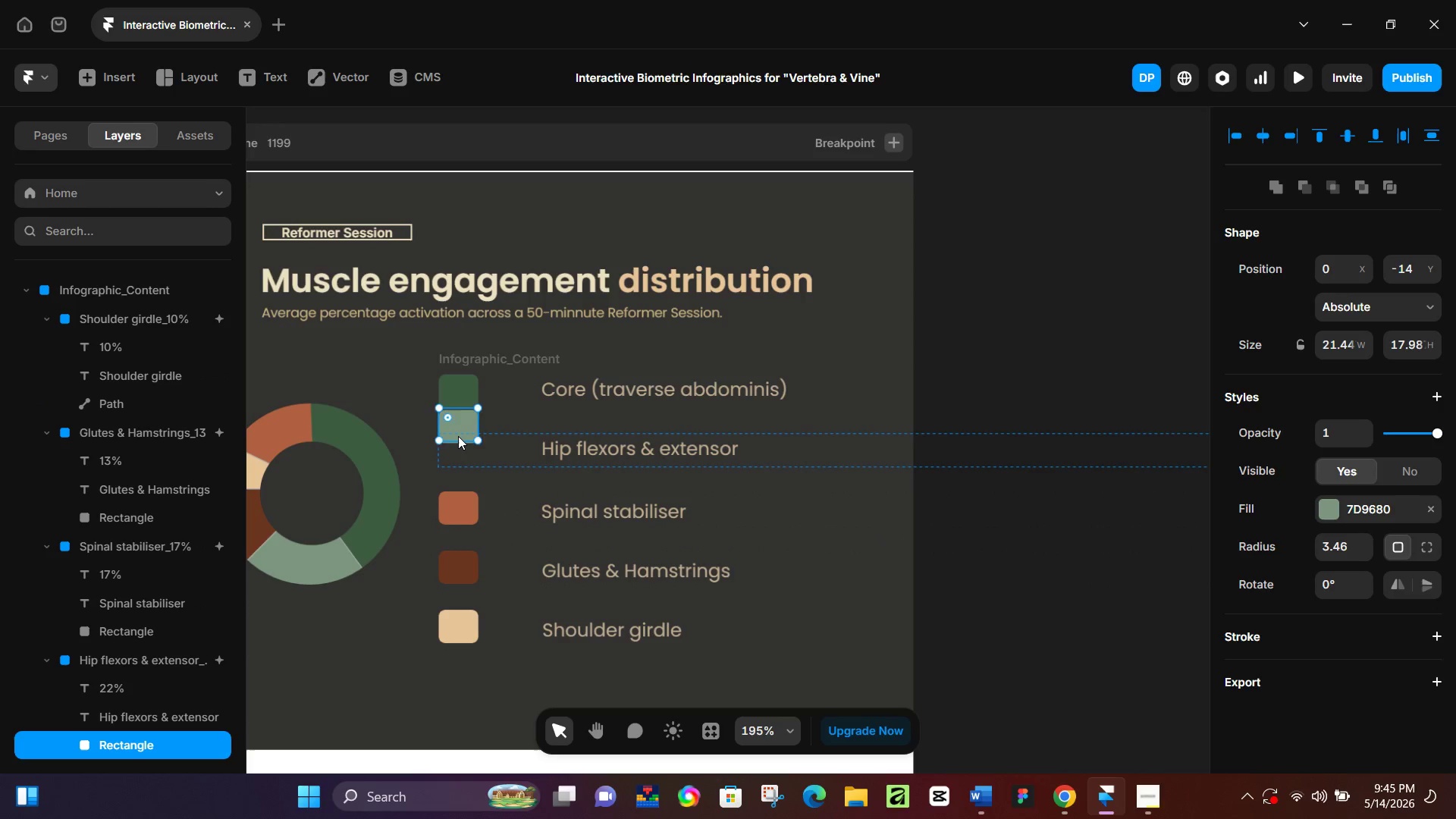 
hold_key(key=ArrowDown, duration=0.72)
 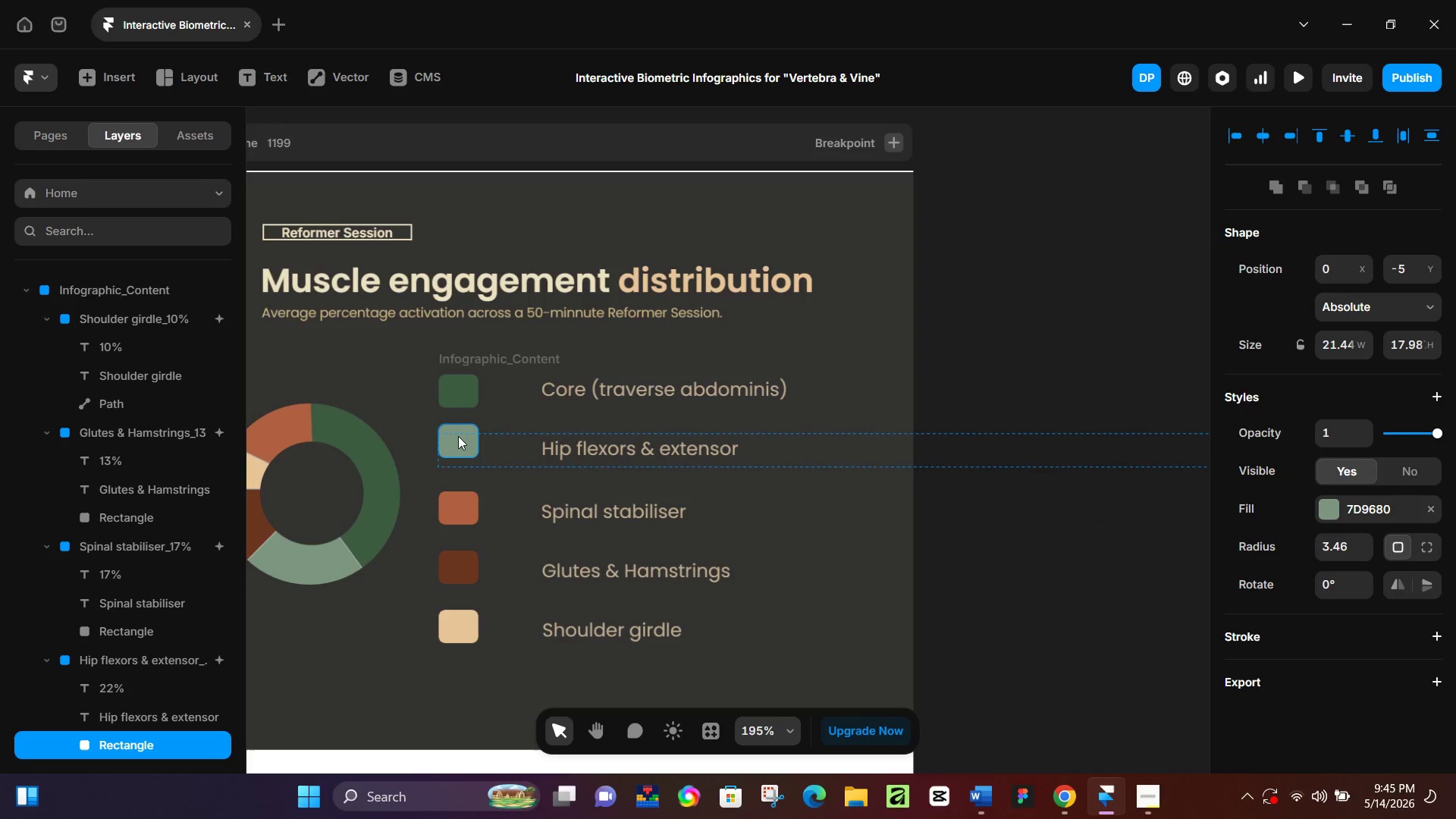 
key(ArrowDown)
 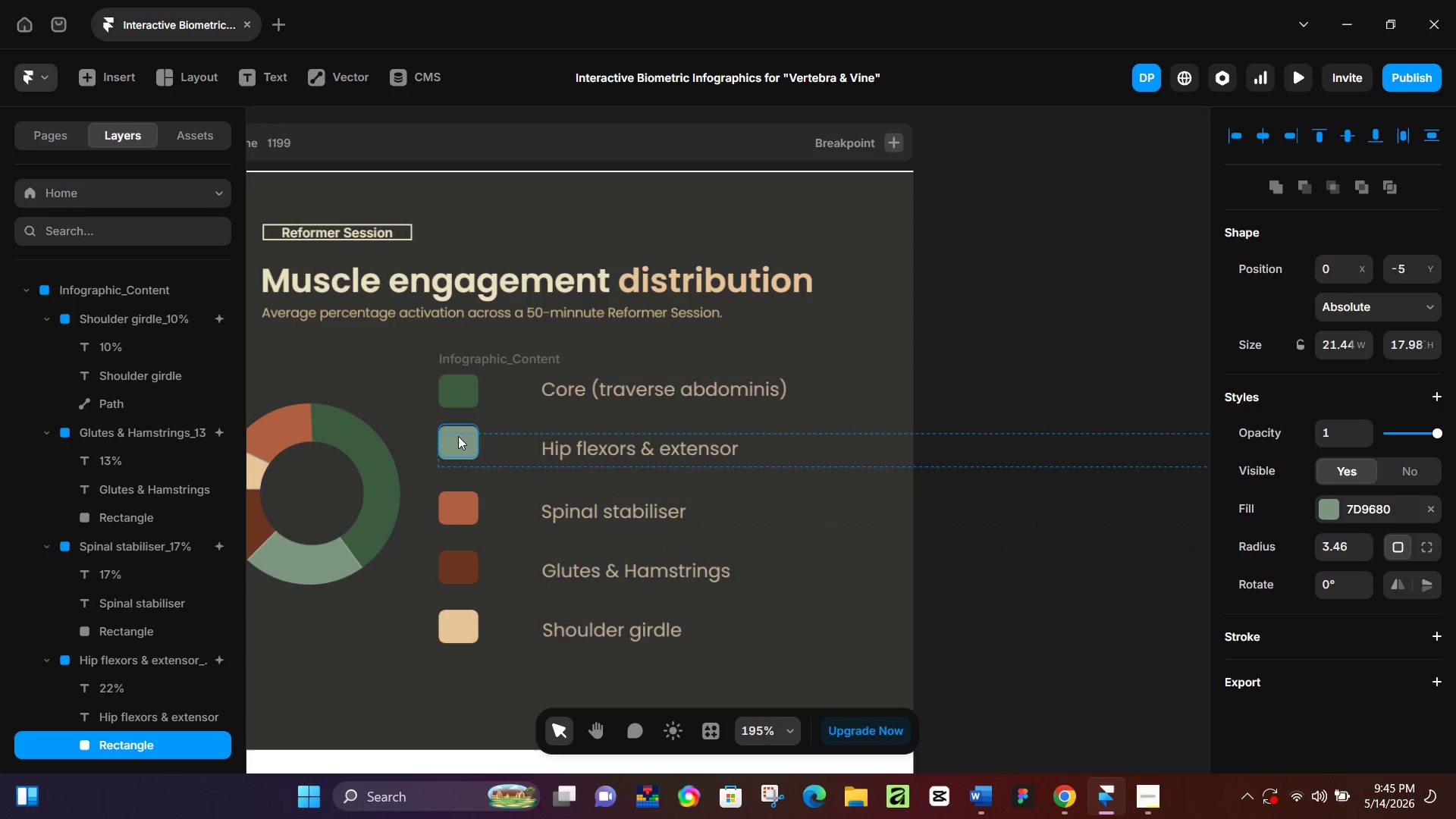 
key(ArrowDown)
 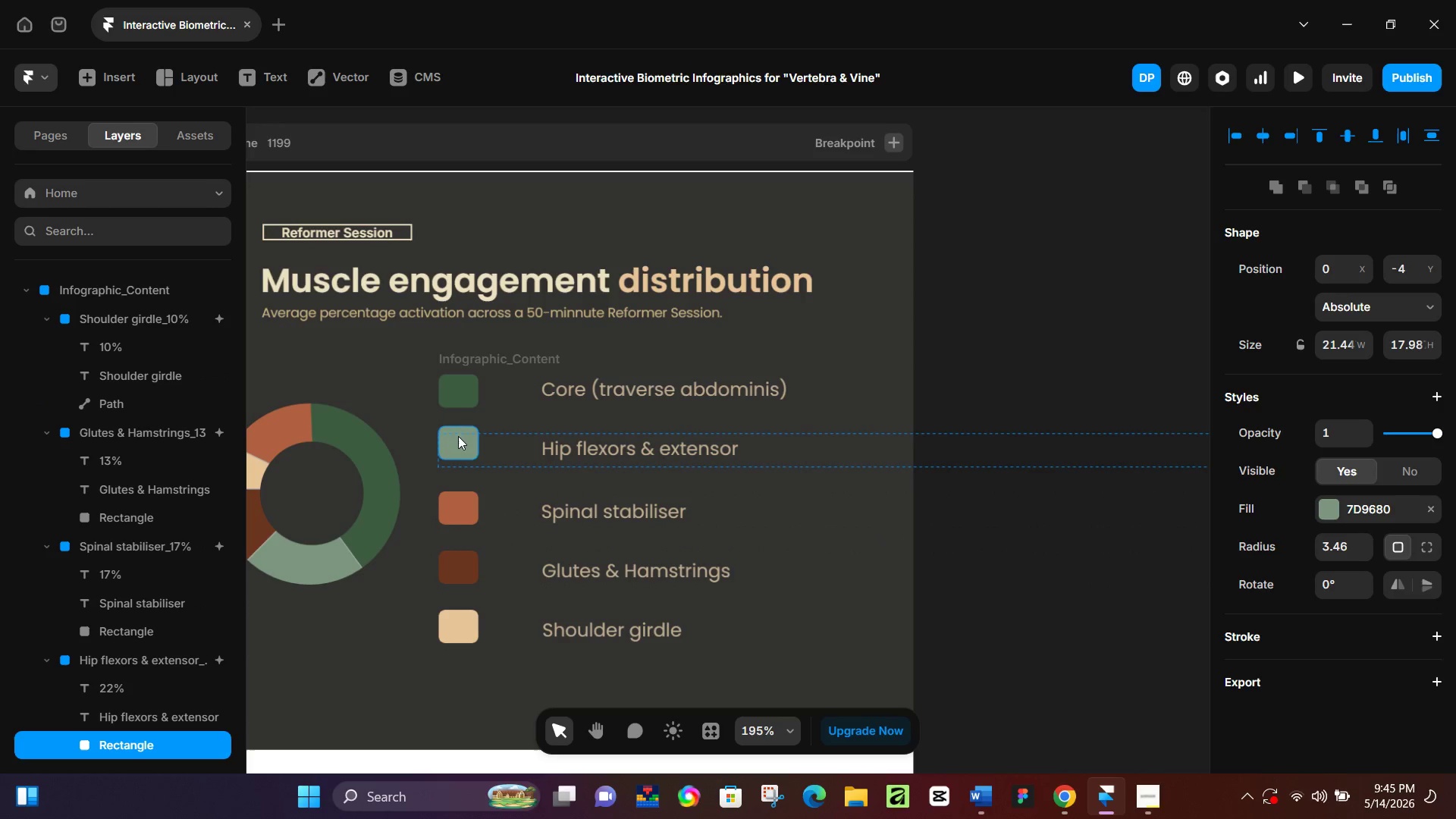 
key(ArrowDown)
 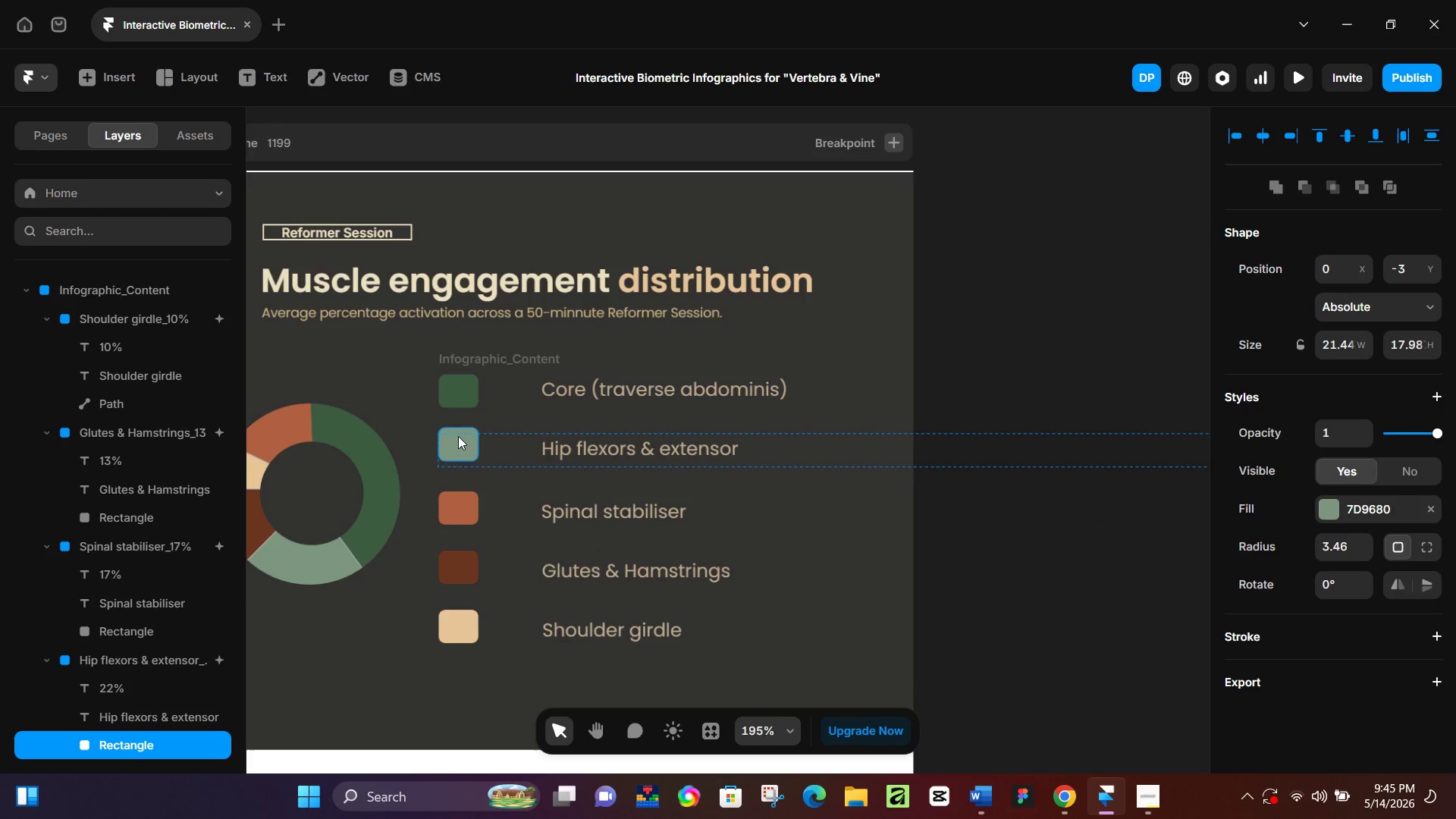 
key(ArrowDown)
 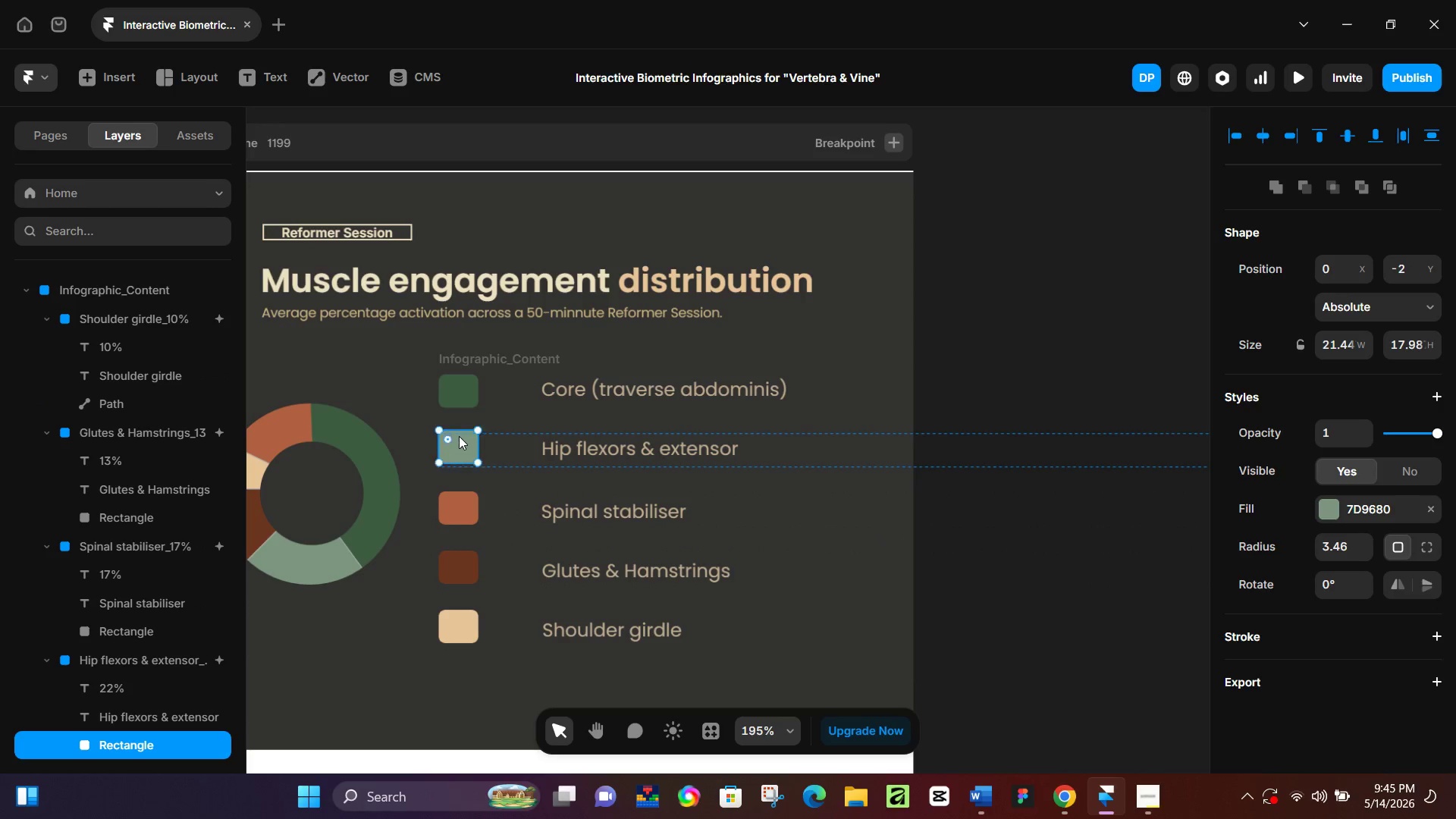 
key(ArrowDown)
 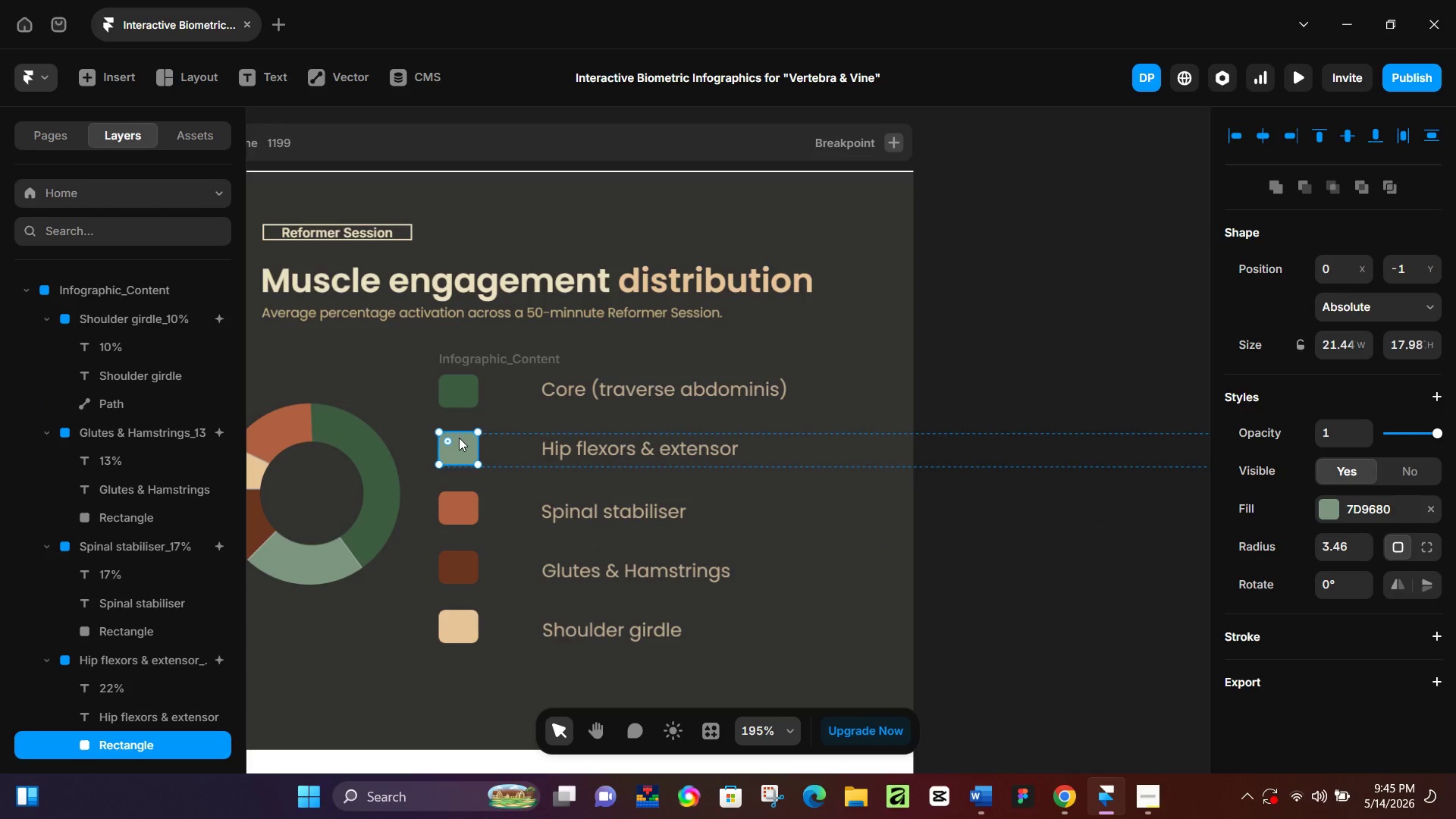 
key(ArrowDown)
 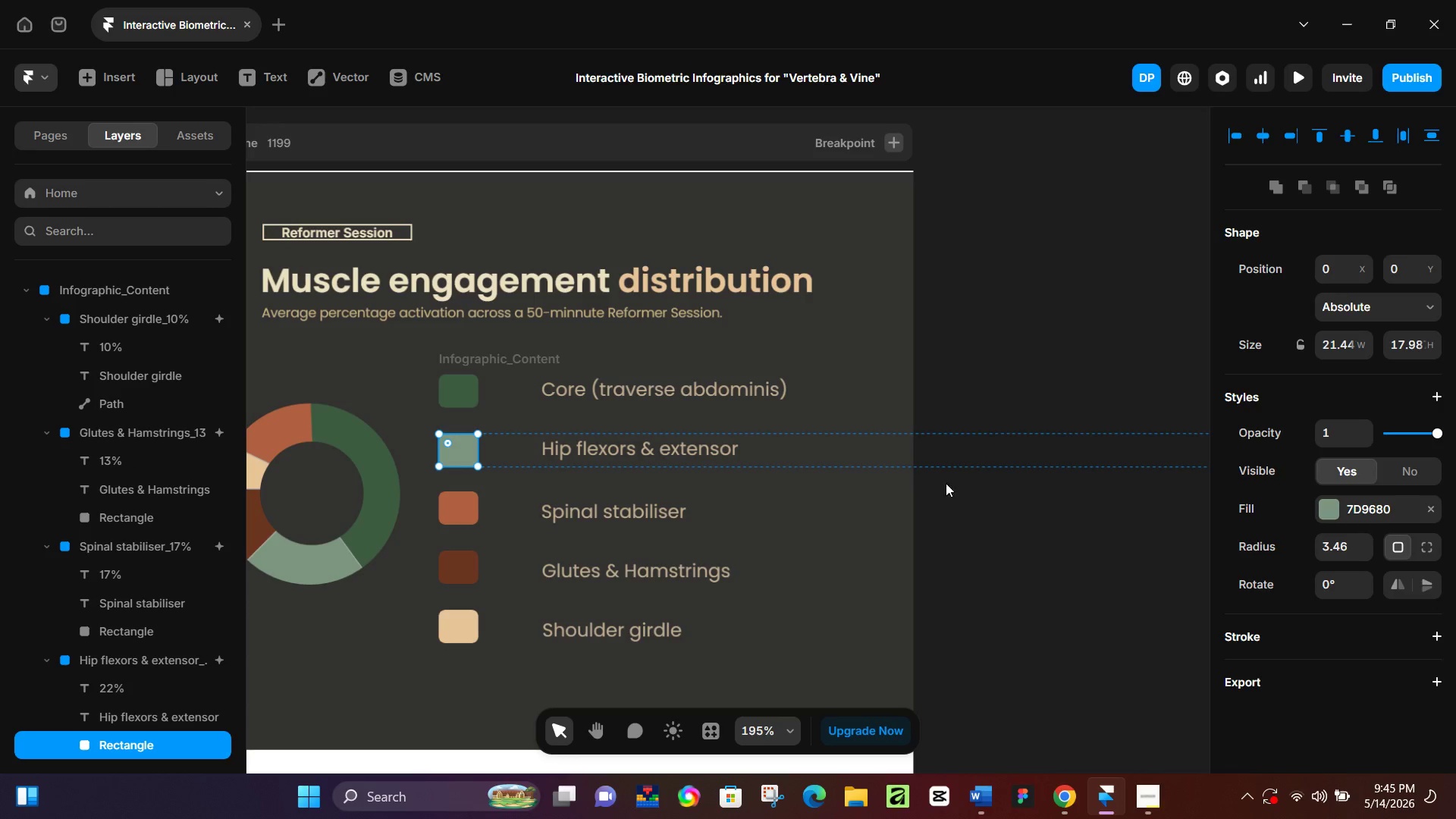 
hold_key(key=ControlLeft, duration=0.42)
scroll: coordinate [930, 469], scroll_direction: down, amount: 5.0
 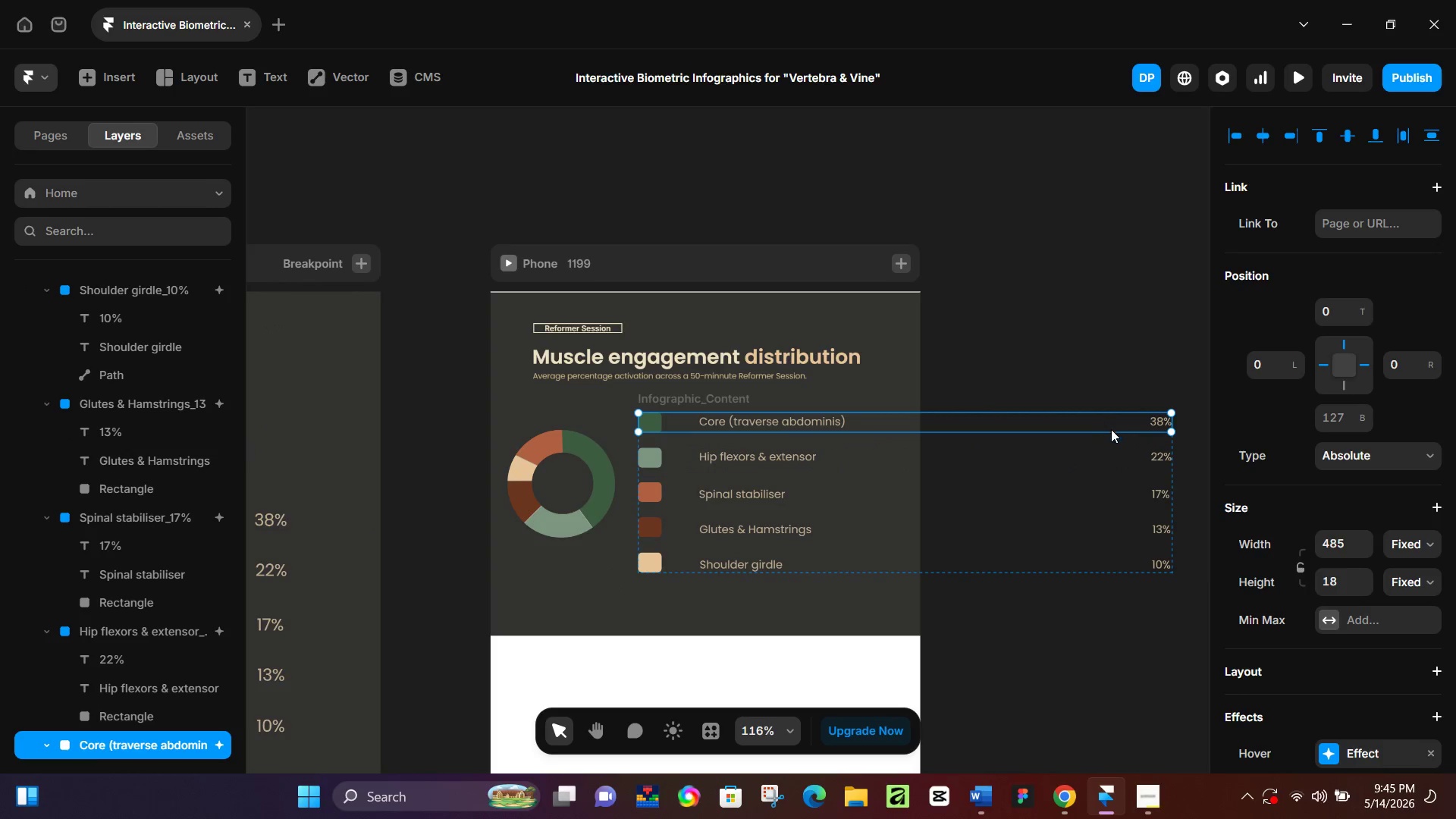 
double_click([1112, 438])
 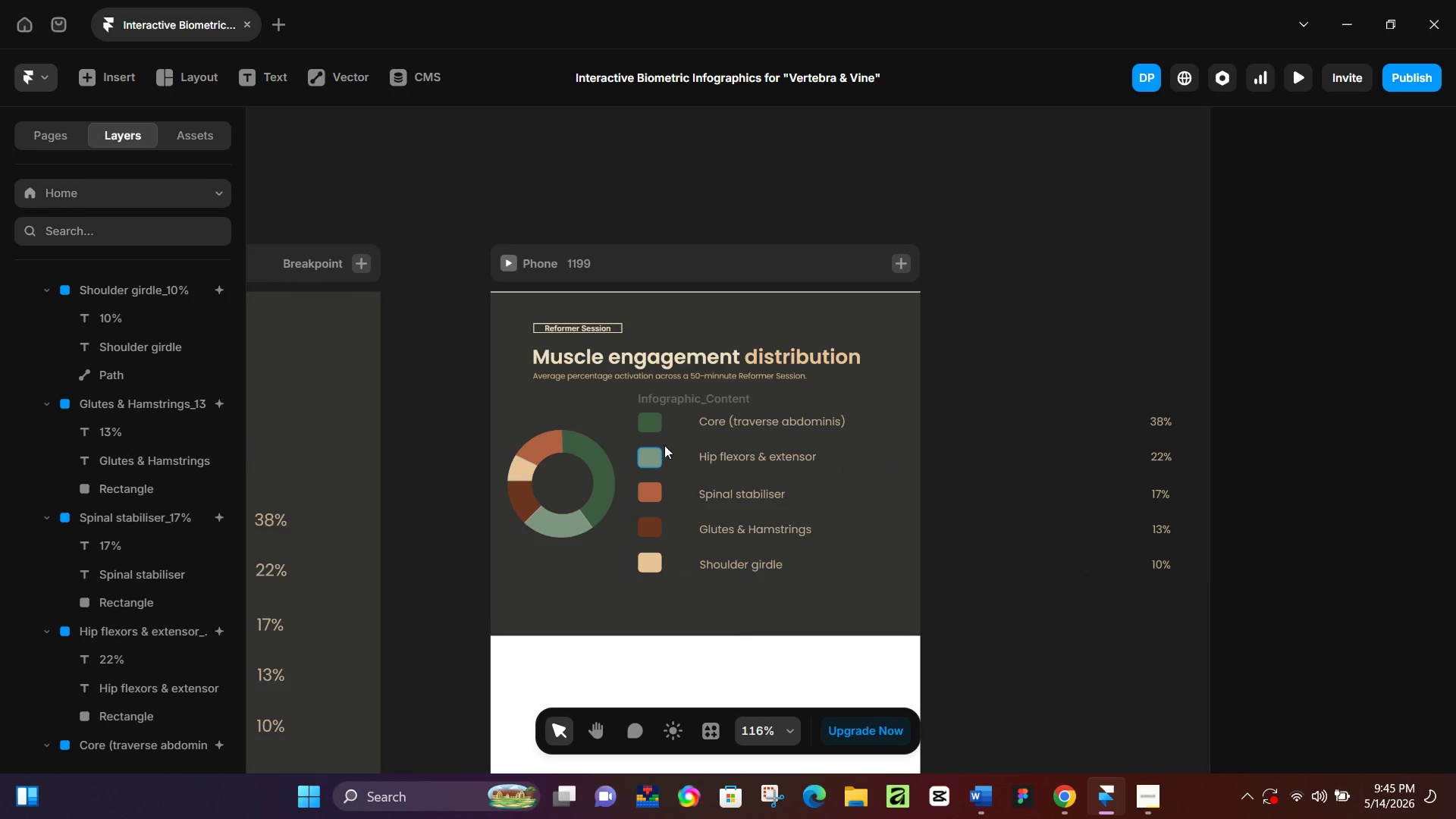 
left_click([686, 397])
 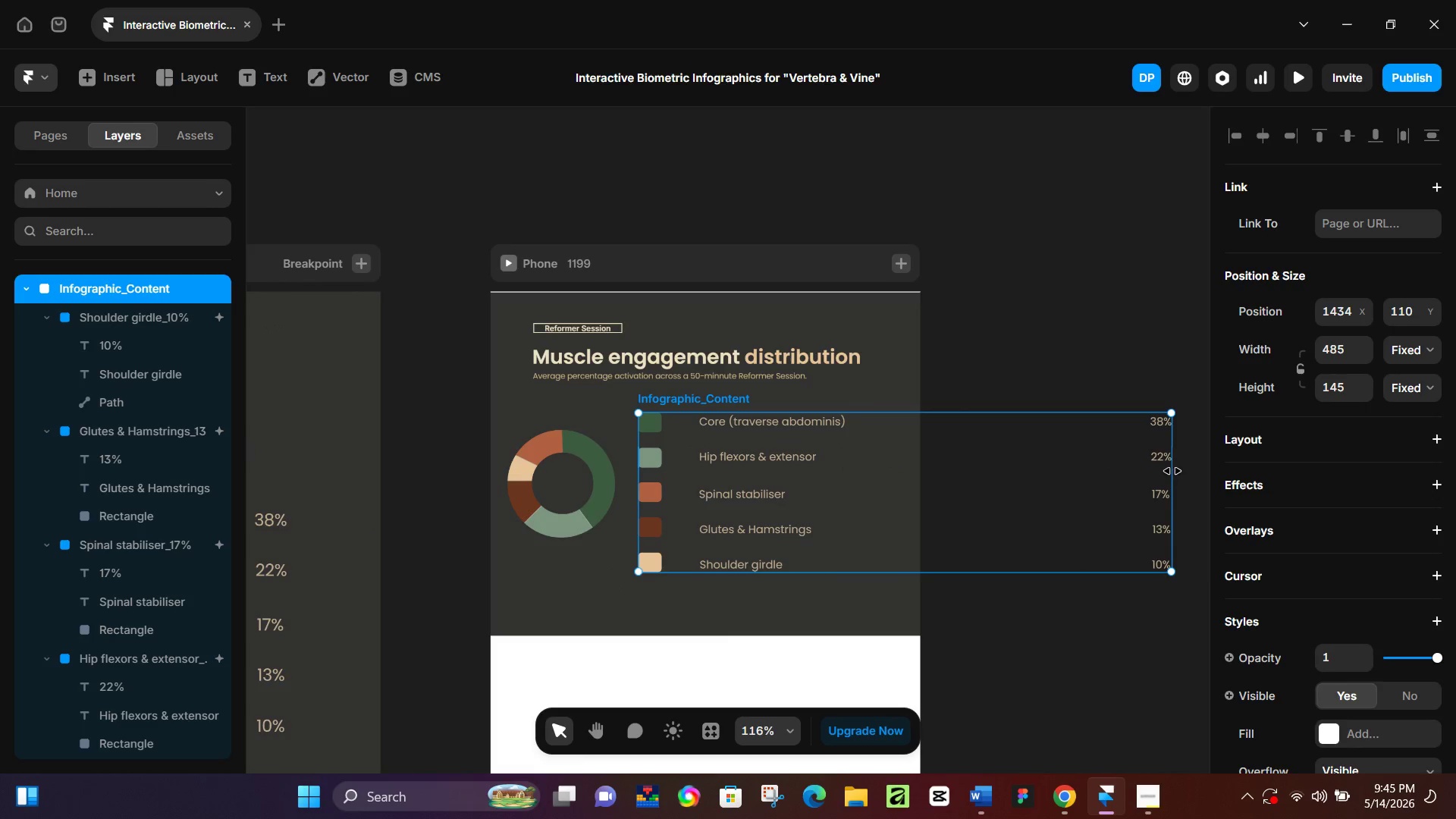 
left_click_drag(start_coordinate=[1172, 471], to_coordinate=[1057, 474])
 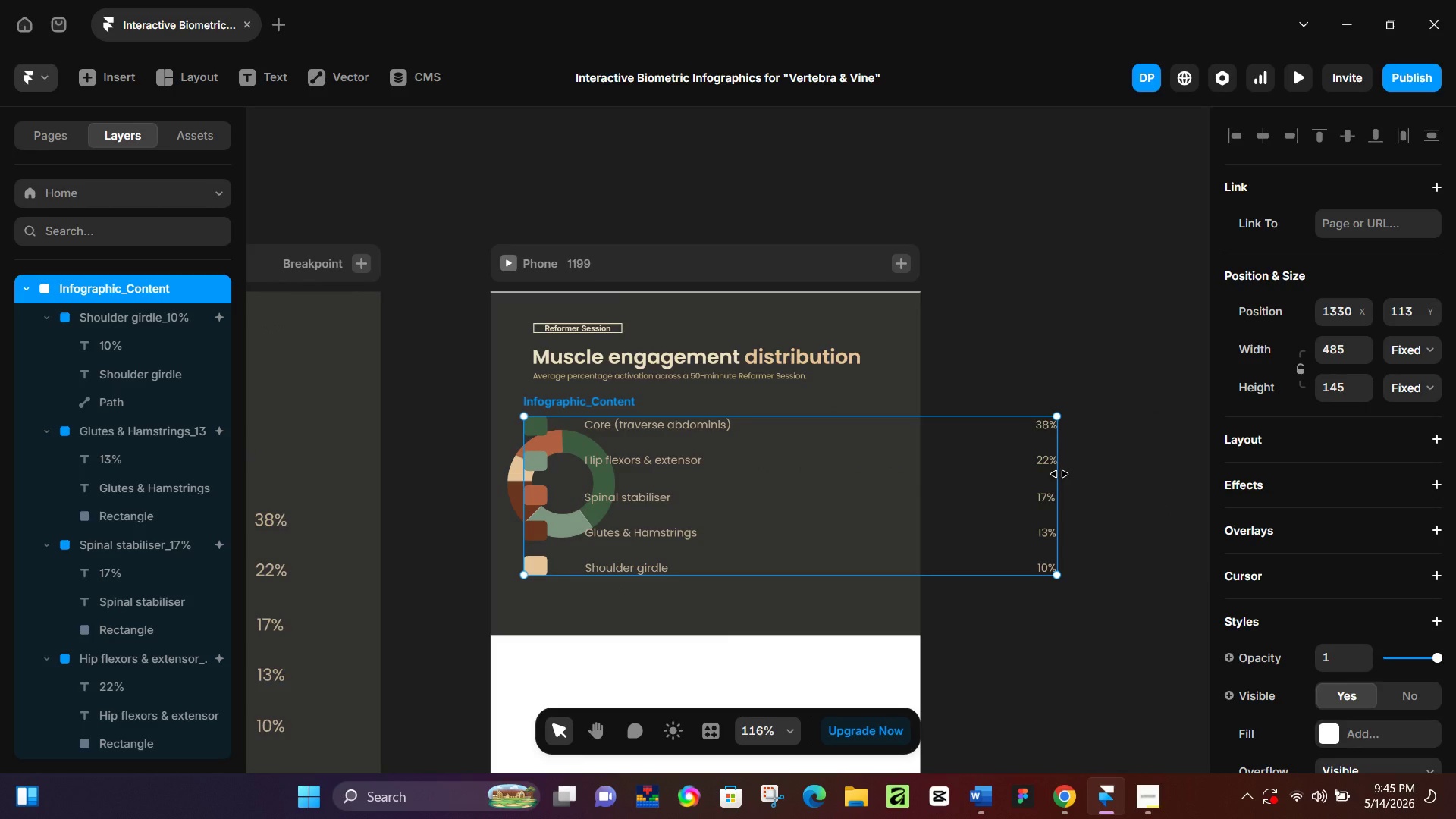 
left_click_drag(start_coordinate=[1059, 474], to_coordinate=[907, 474])
 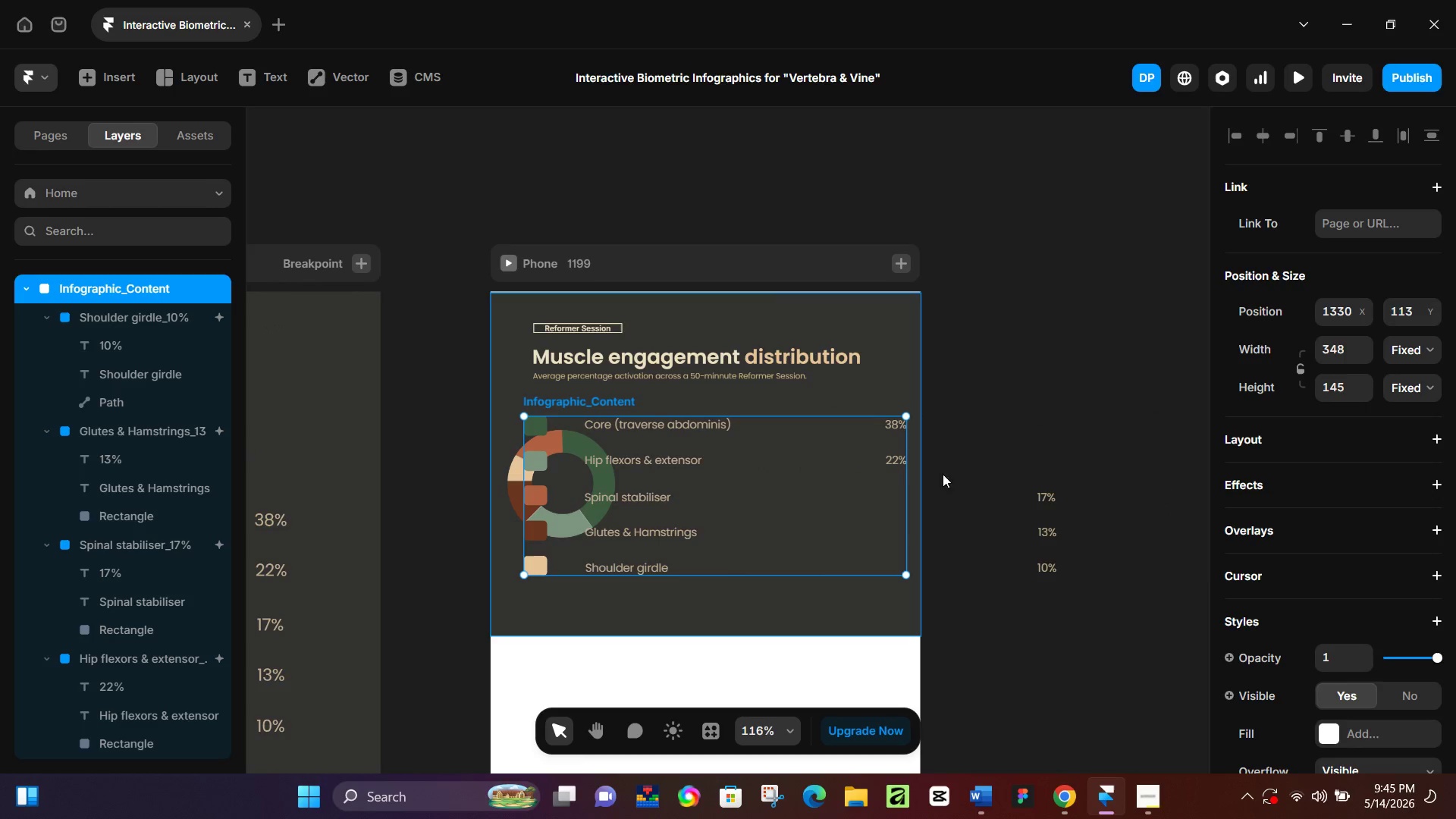 
hold_key(key=ControlLeft, duration=0.58)
 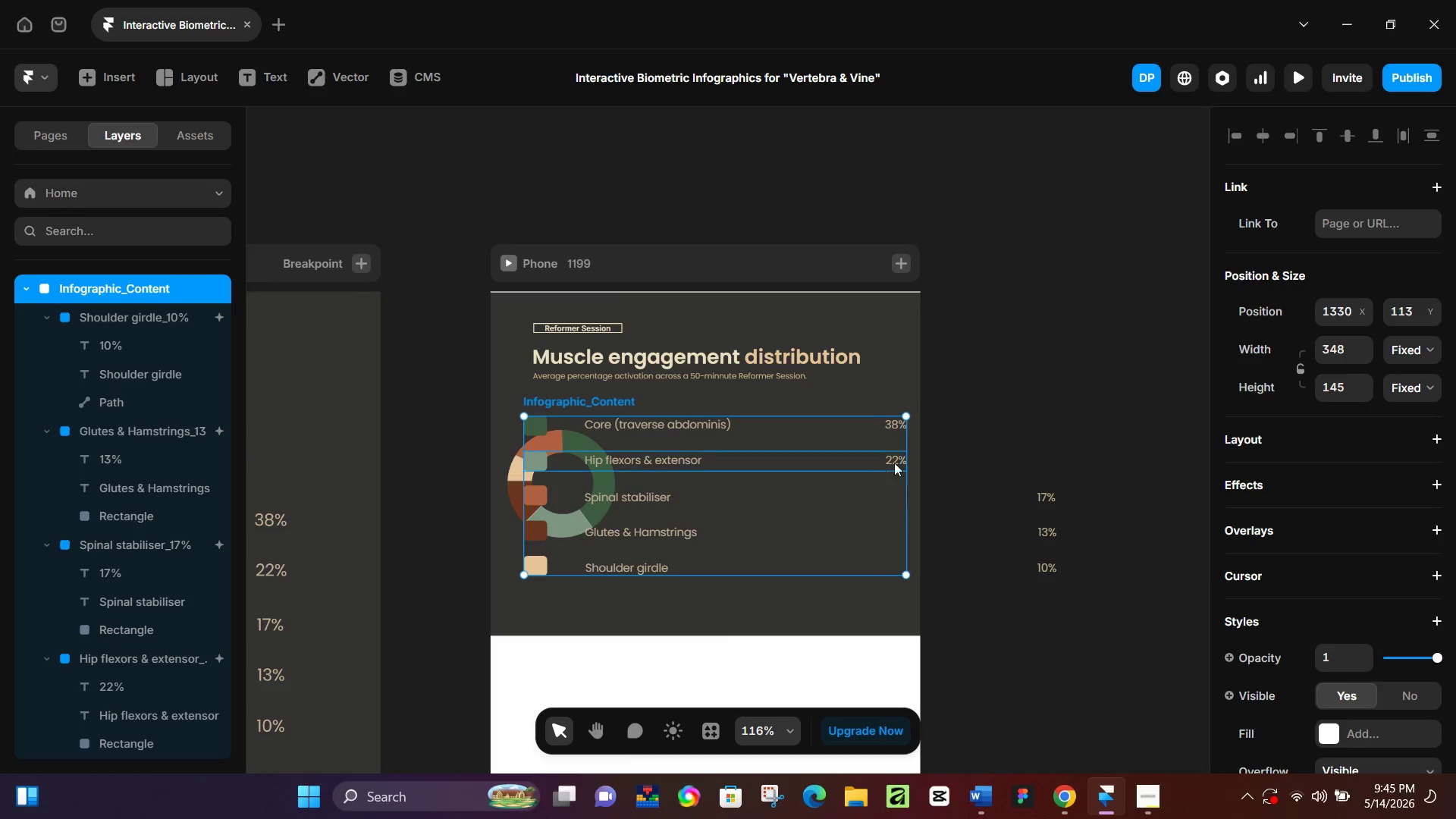 
left_click([993, 498])
 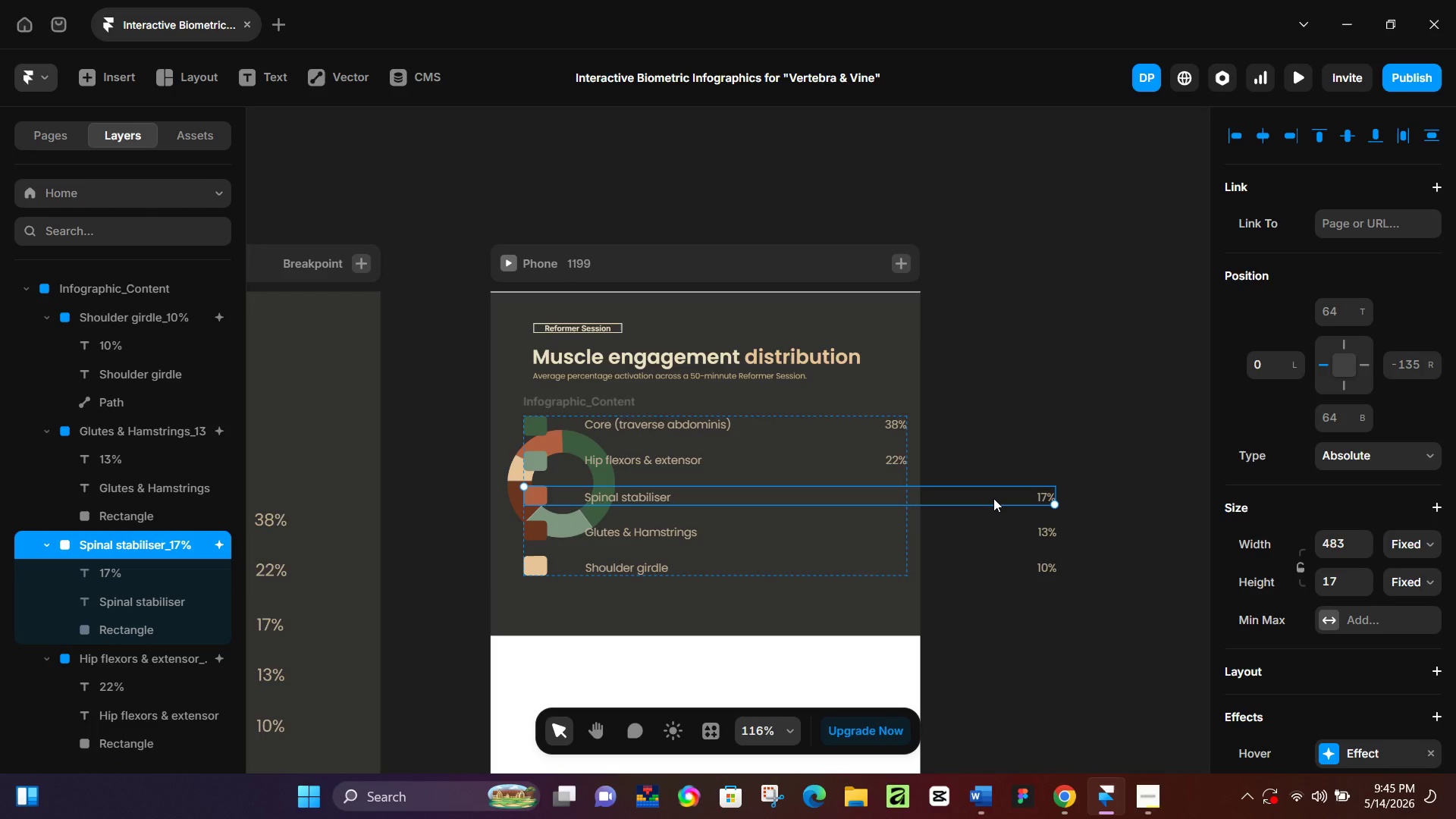 
hold_key(key=ControlLeft, duration=0.42)
 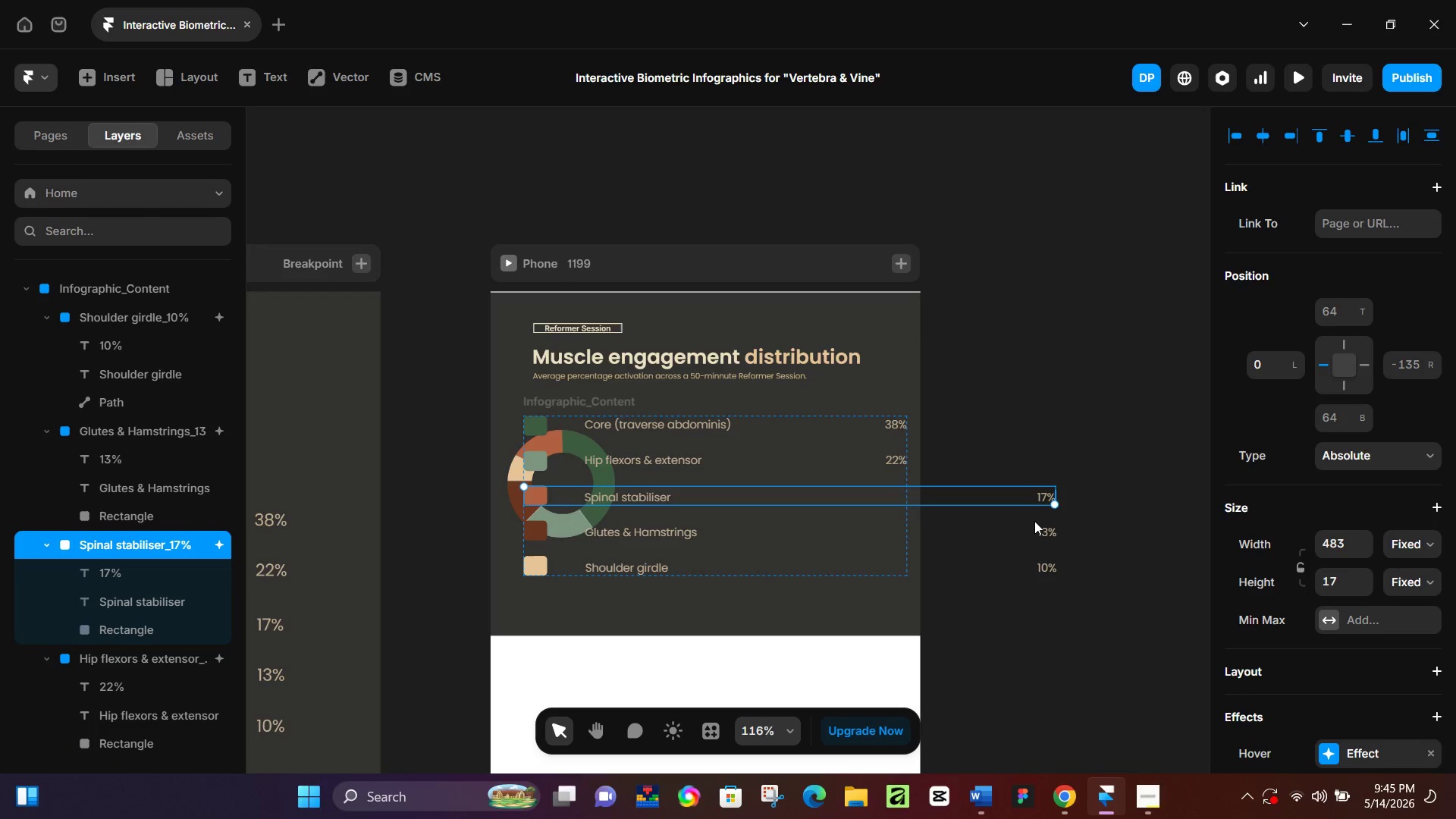 
hold_key(key=ShiftLeft, duration=1.16)
left_click([1005, 536])
 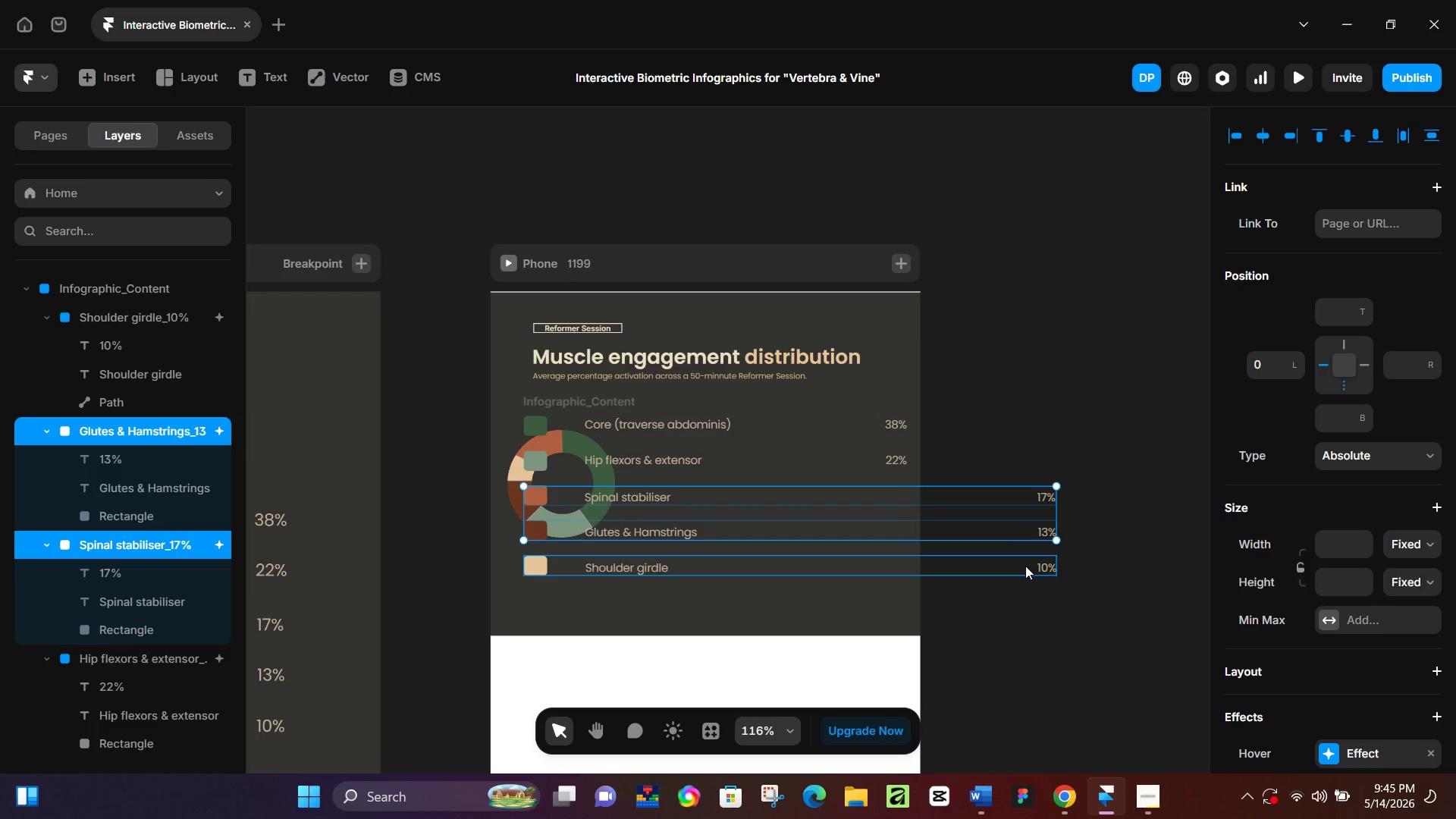 
left_click([1025, 566])
 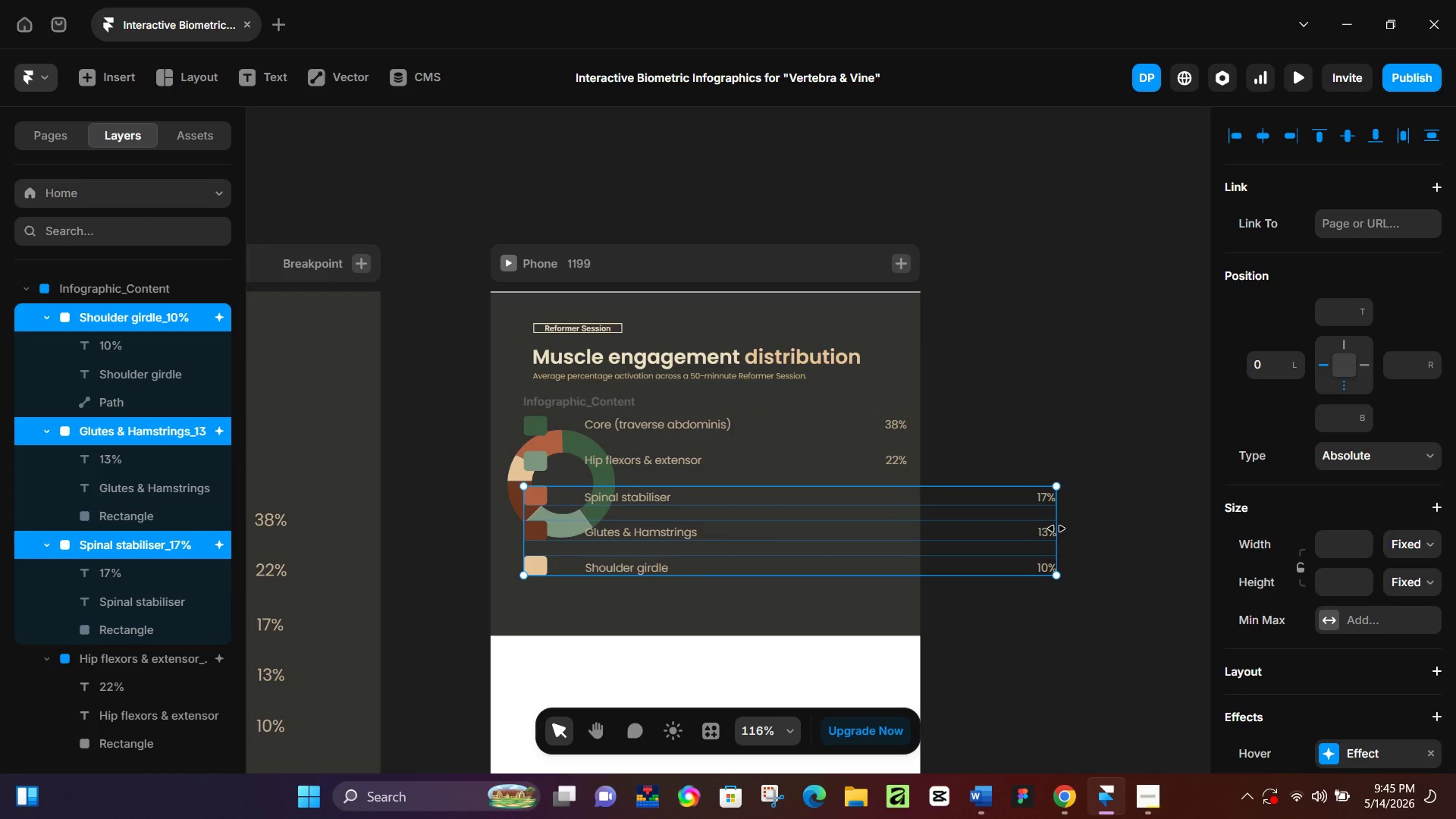 
left_click_drag(start_coordinate=[1056, 528], to_coordinate=[905, 529])
 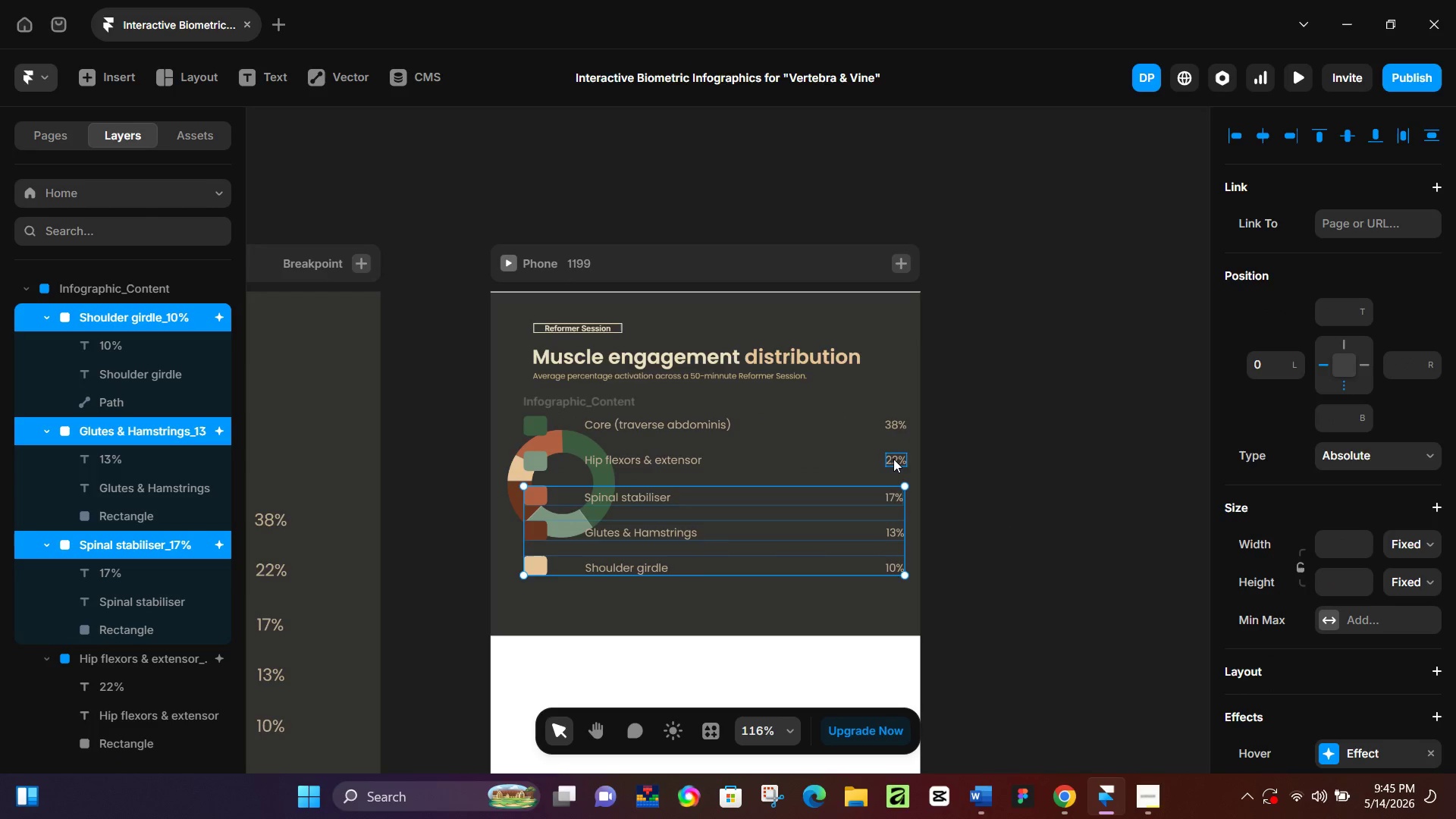 
hold_key(key=ShiftLeft, duration=1.51)
left_click([873, 464])
 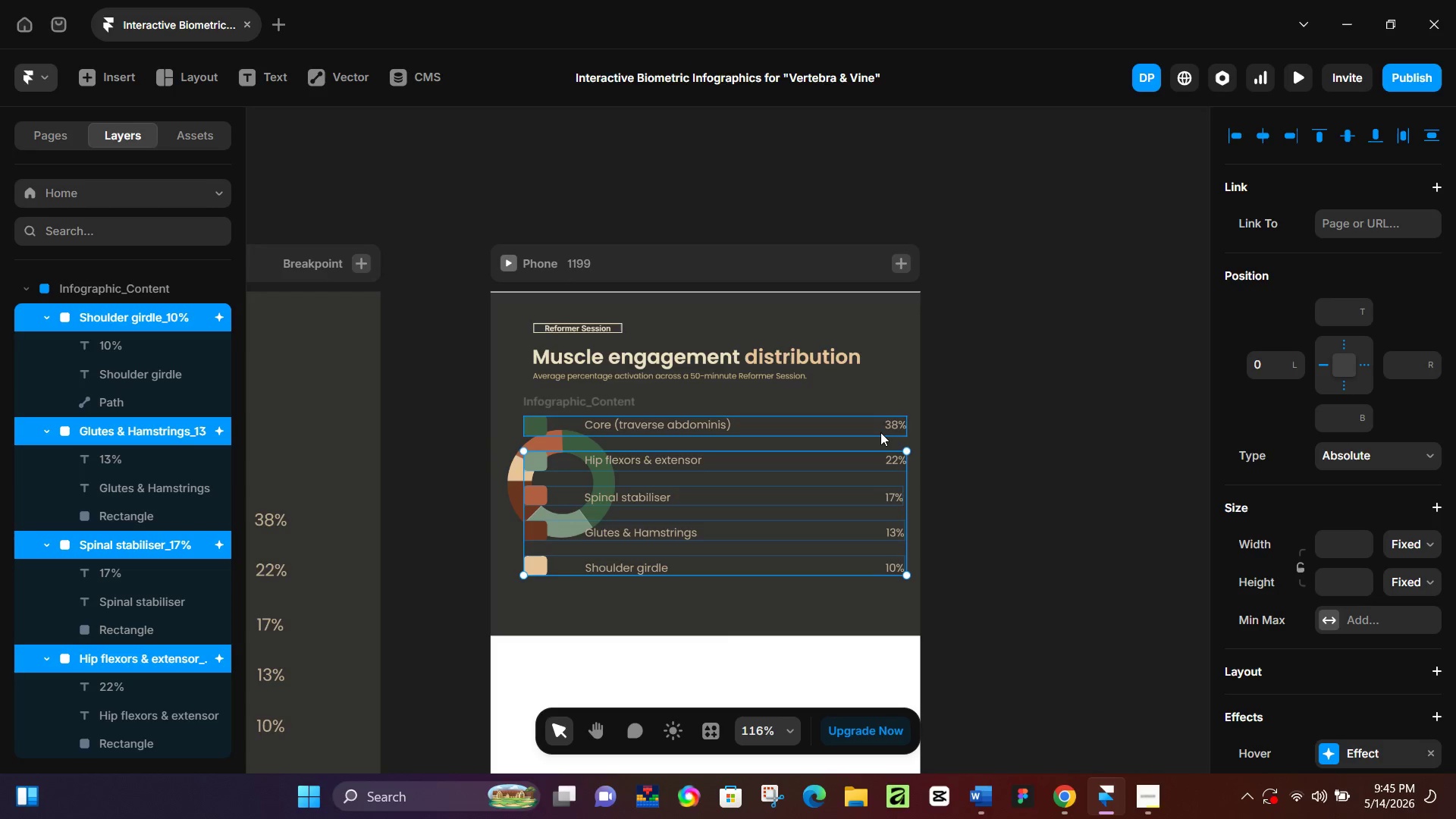 
left_click([880, 432])
 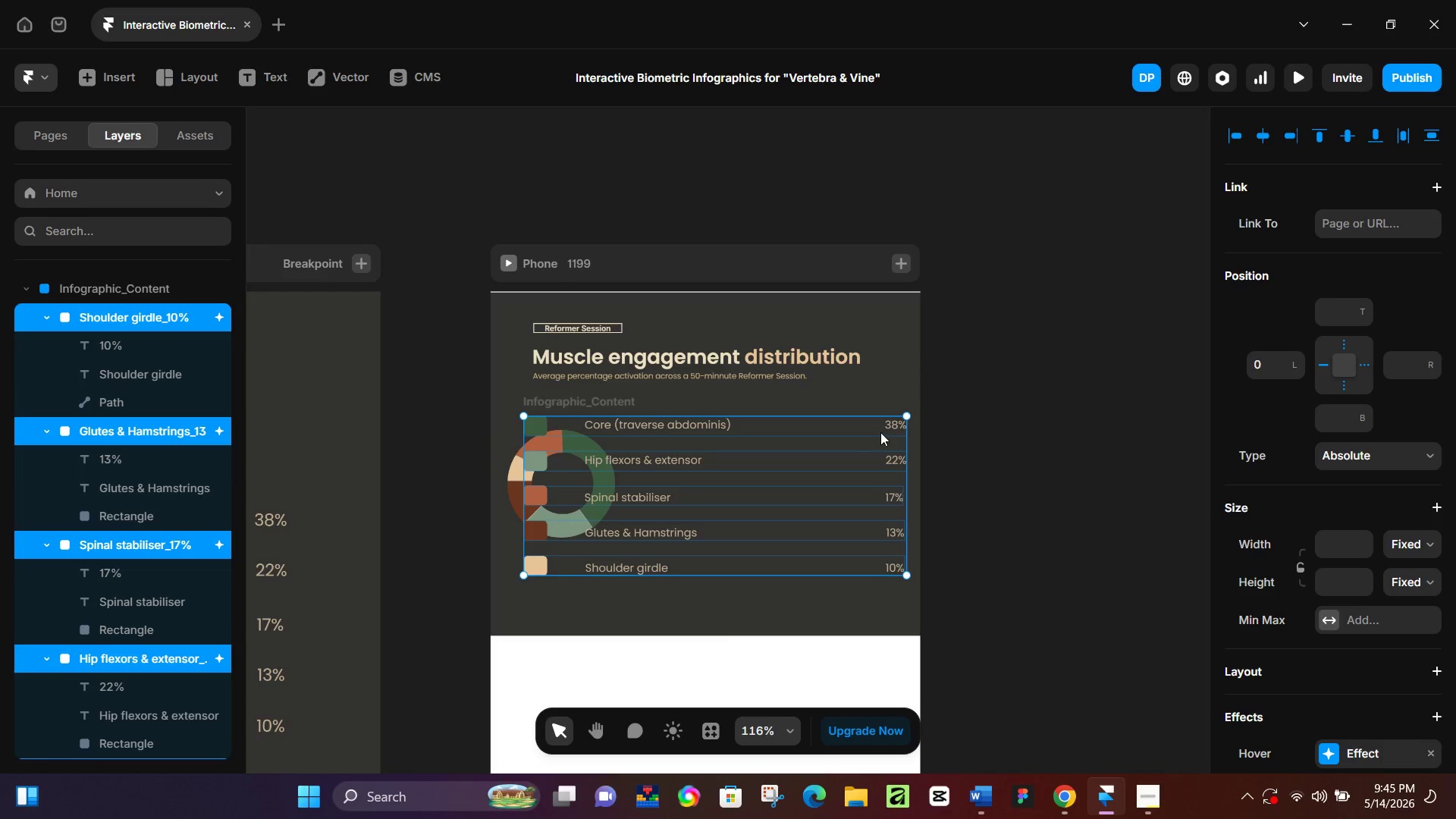 
hold_key(key=ShiftLeft, duration=0.31)
 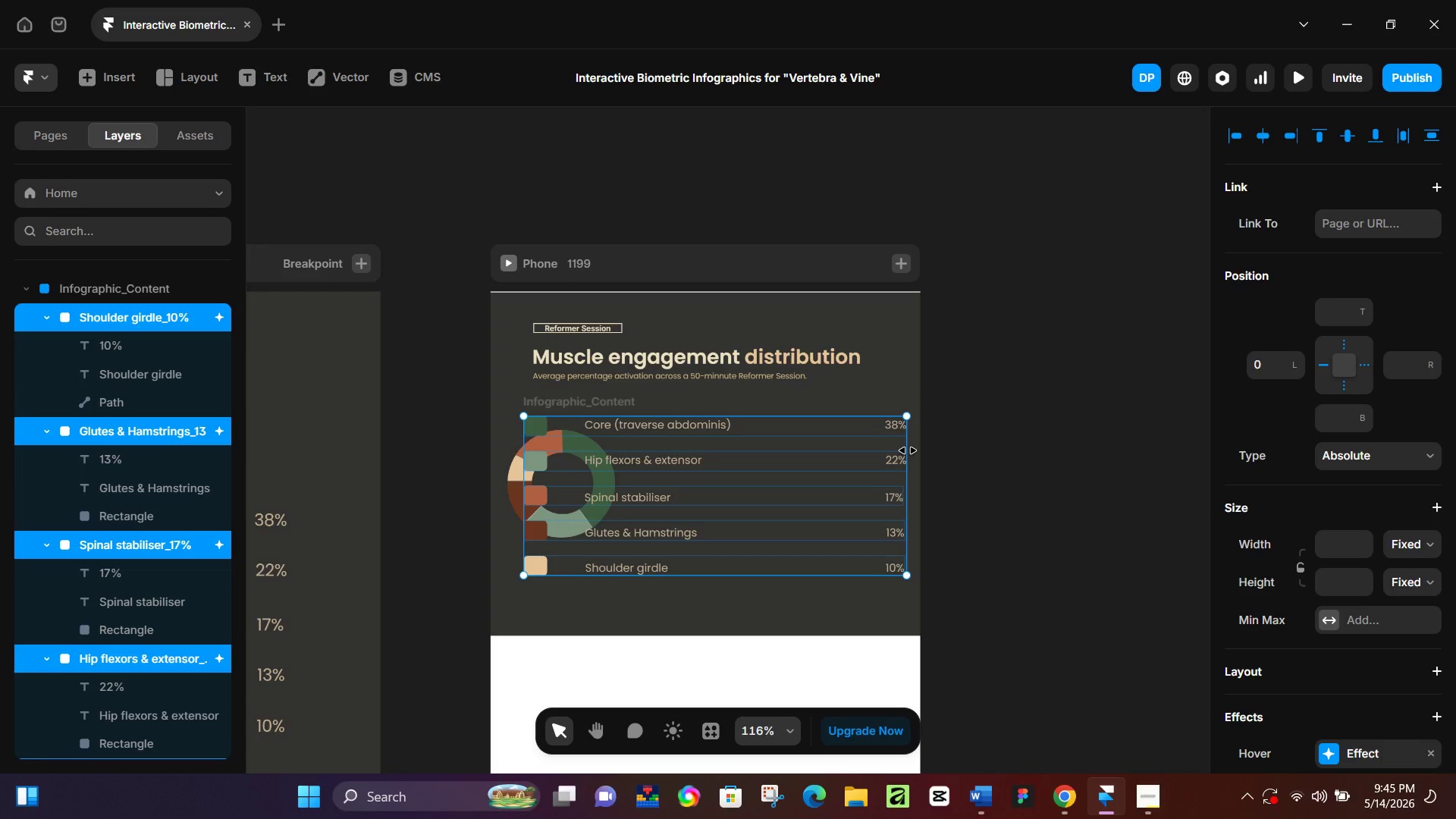 
left_click_drag(start_coordinate=[908, 450], to_coordinate=[885, 450])
 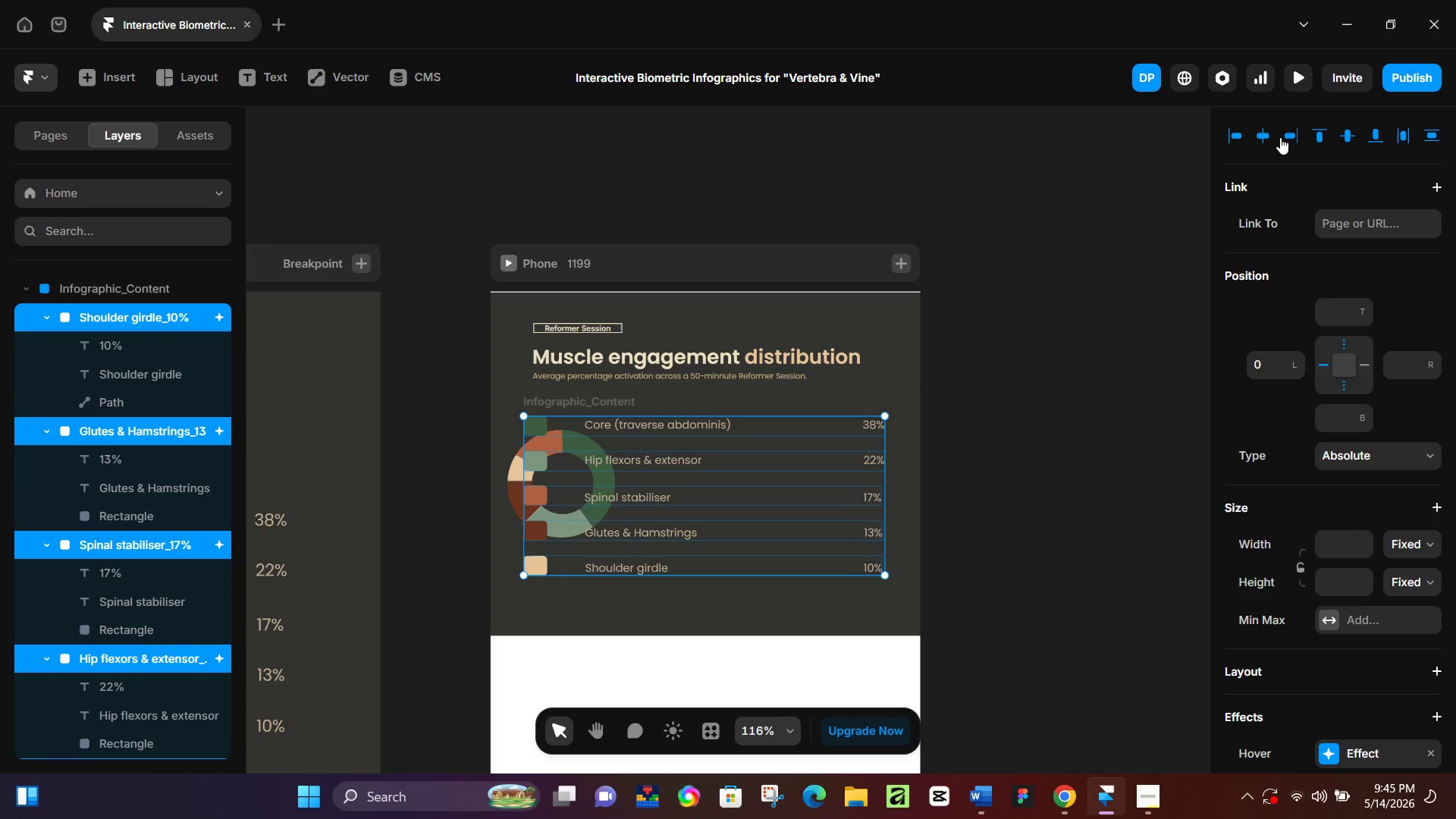 
left_click([1283, 136])
 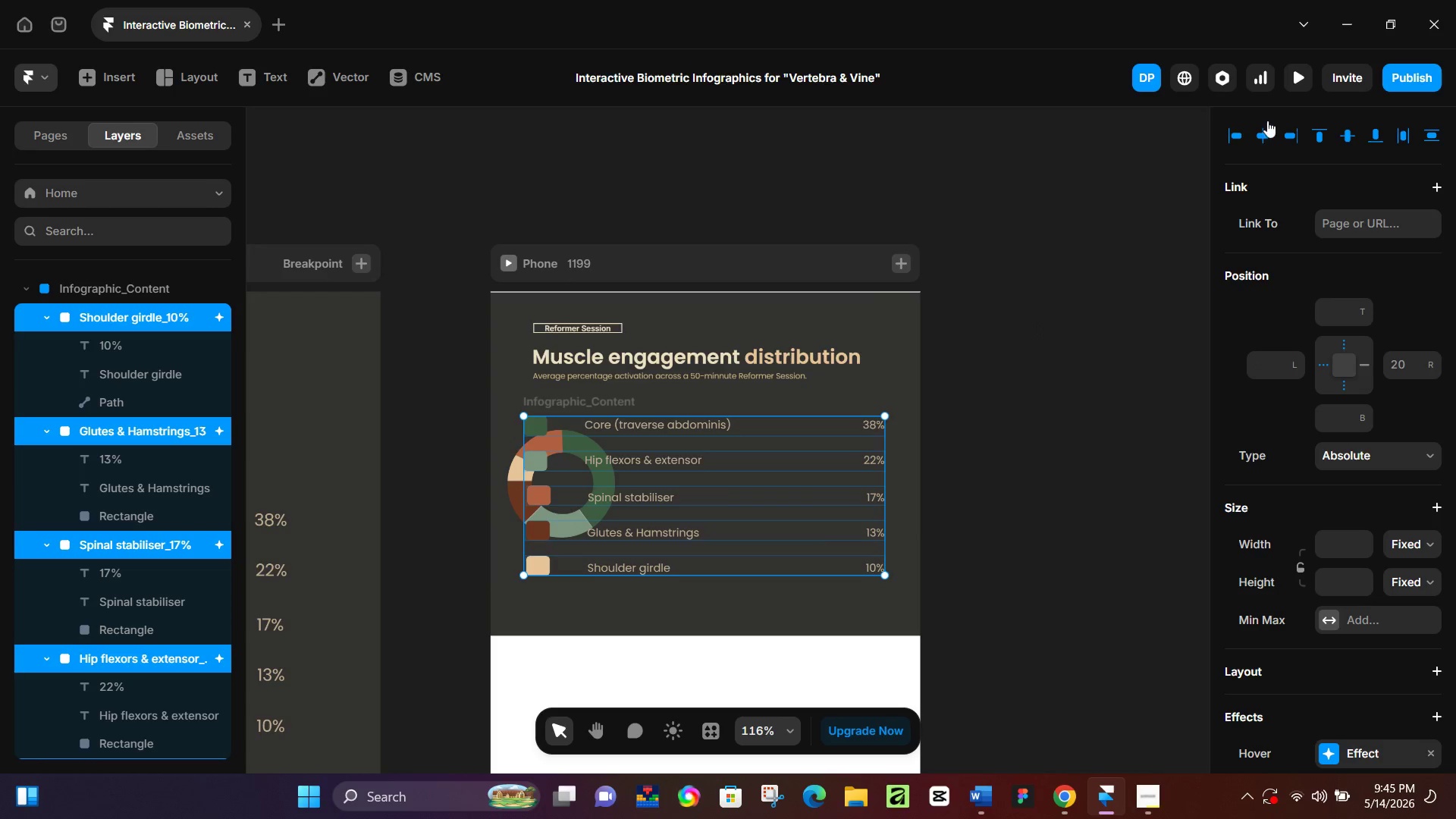 
left_click([1237, 140])
 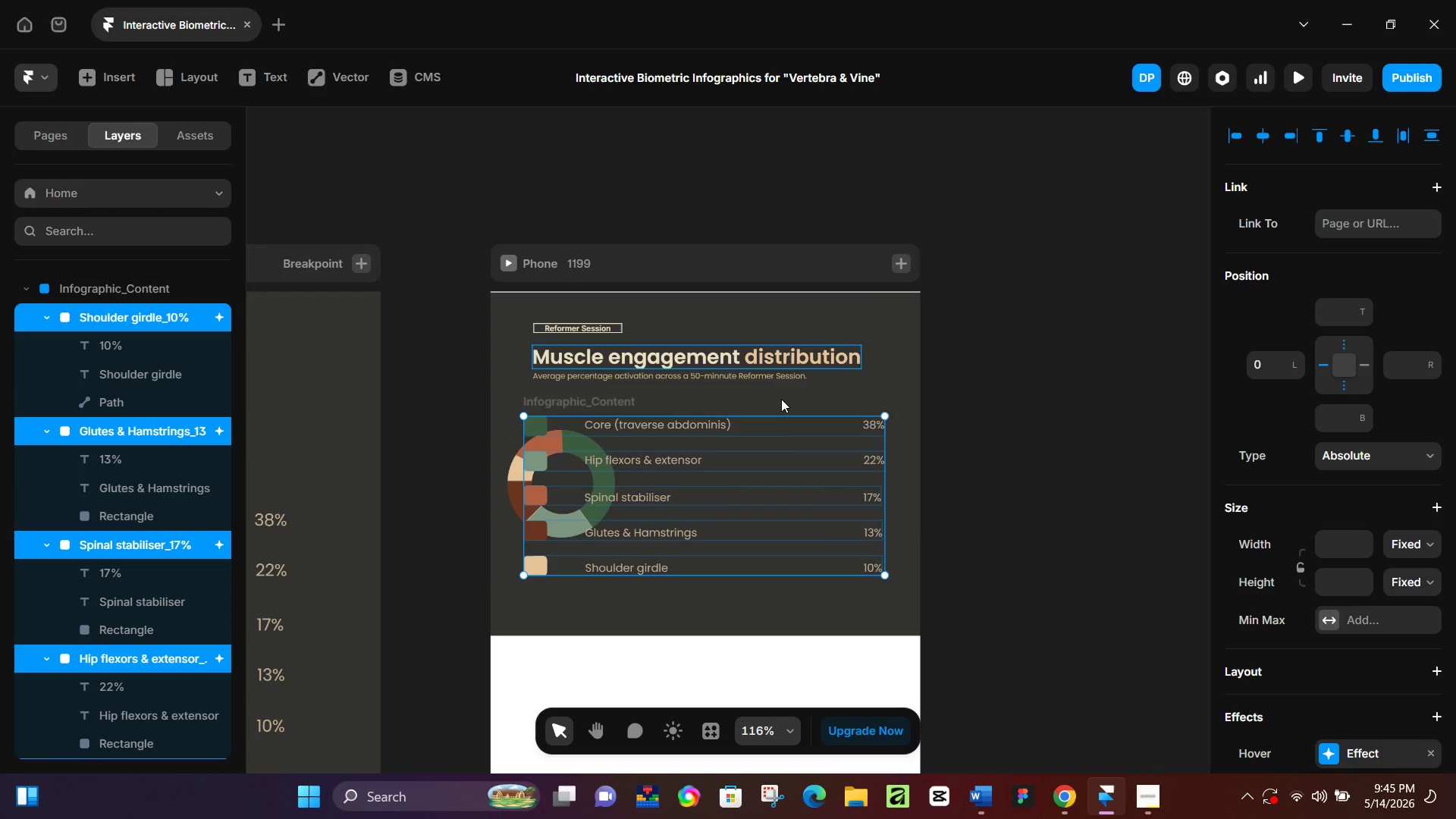 
hold_key(key=ControlLeft, duration=1.41)
scroll: coordinate [535, 474], scroll_direction: up, amount: 2.0
 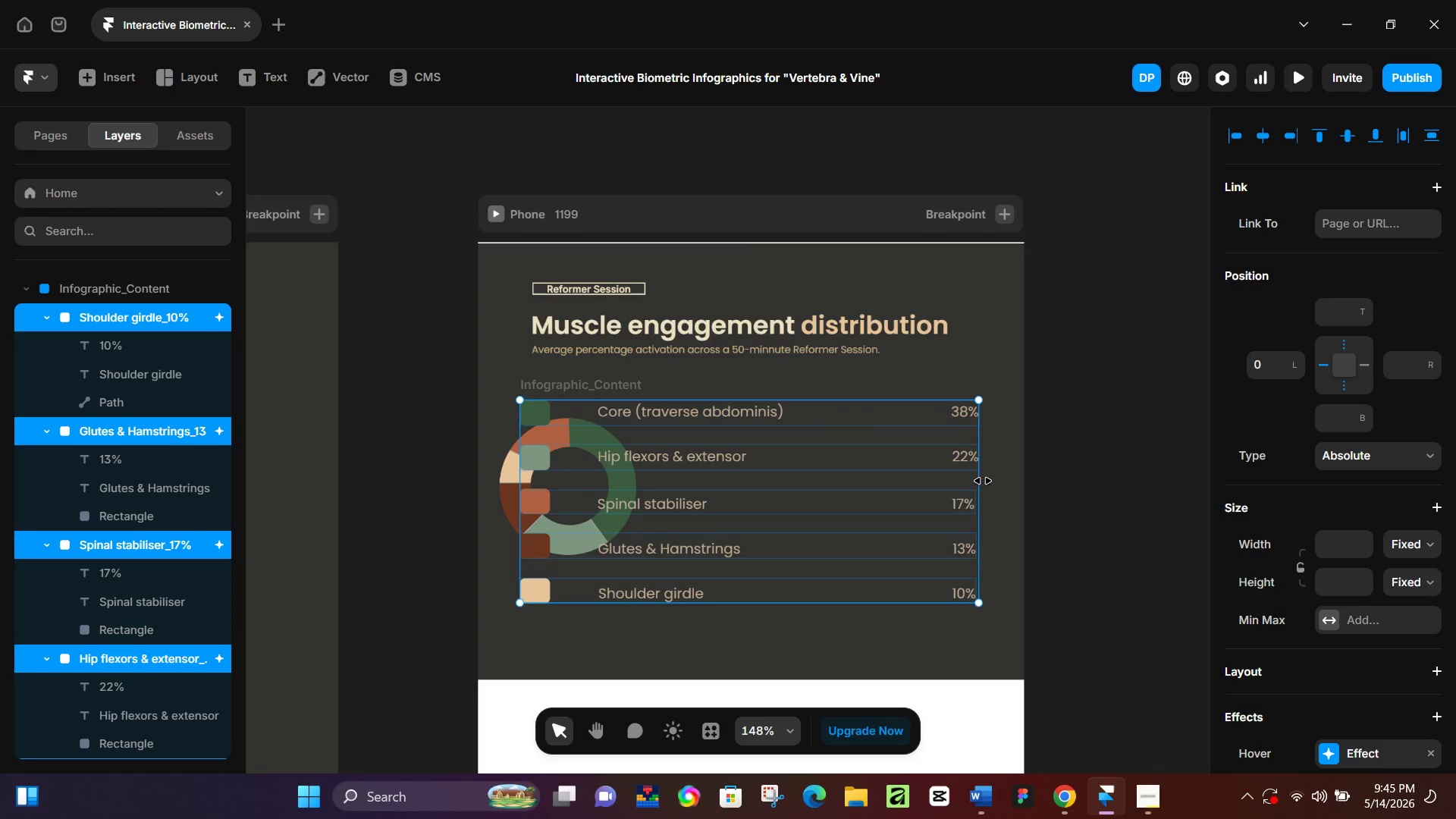 
left_click_drag(start_coordinate=[981, 482], to_coordinate=[860, 486])
 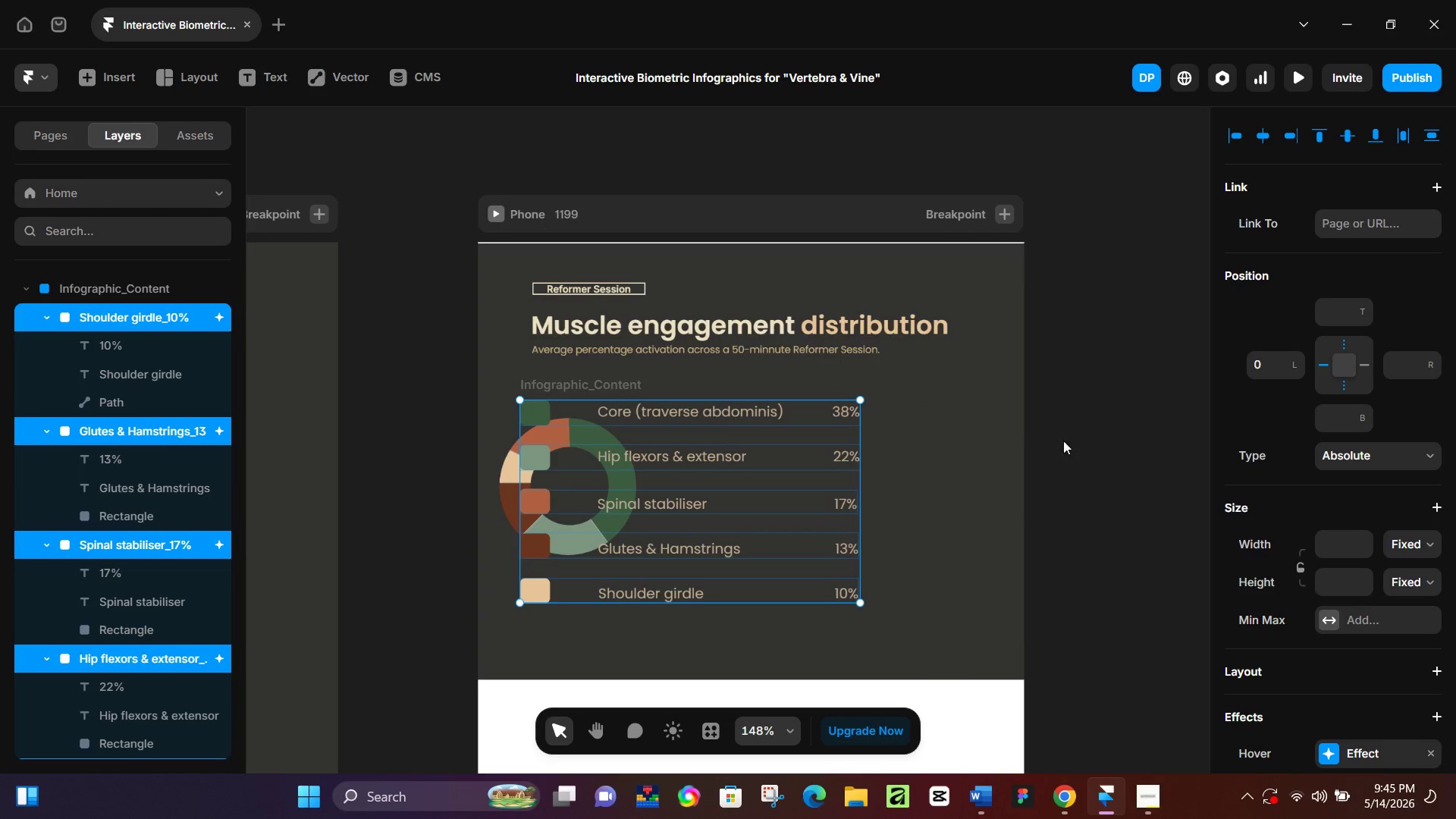 
left_click([1075, 440])
 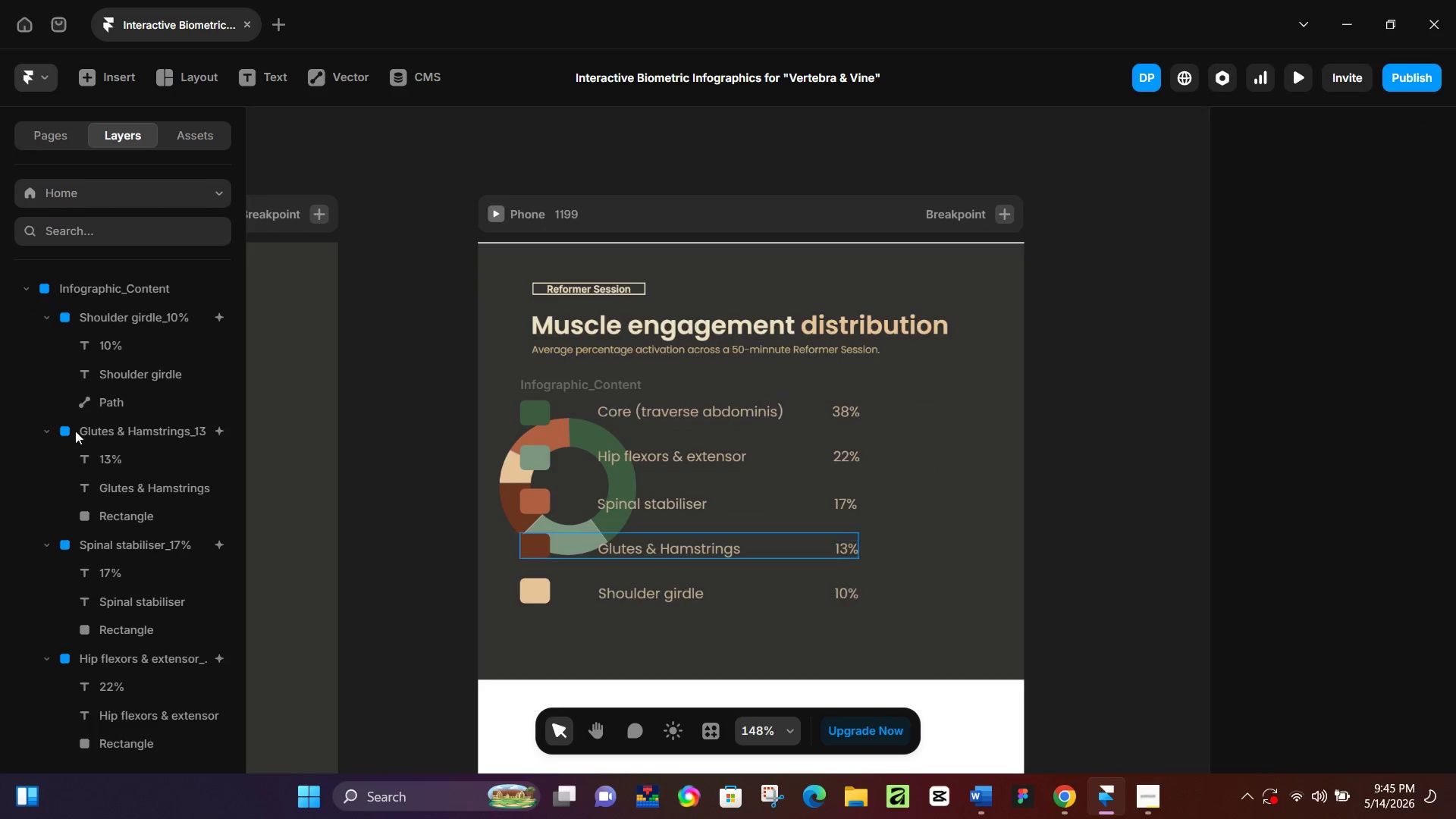 
left_click([106, 318])
 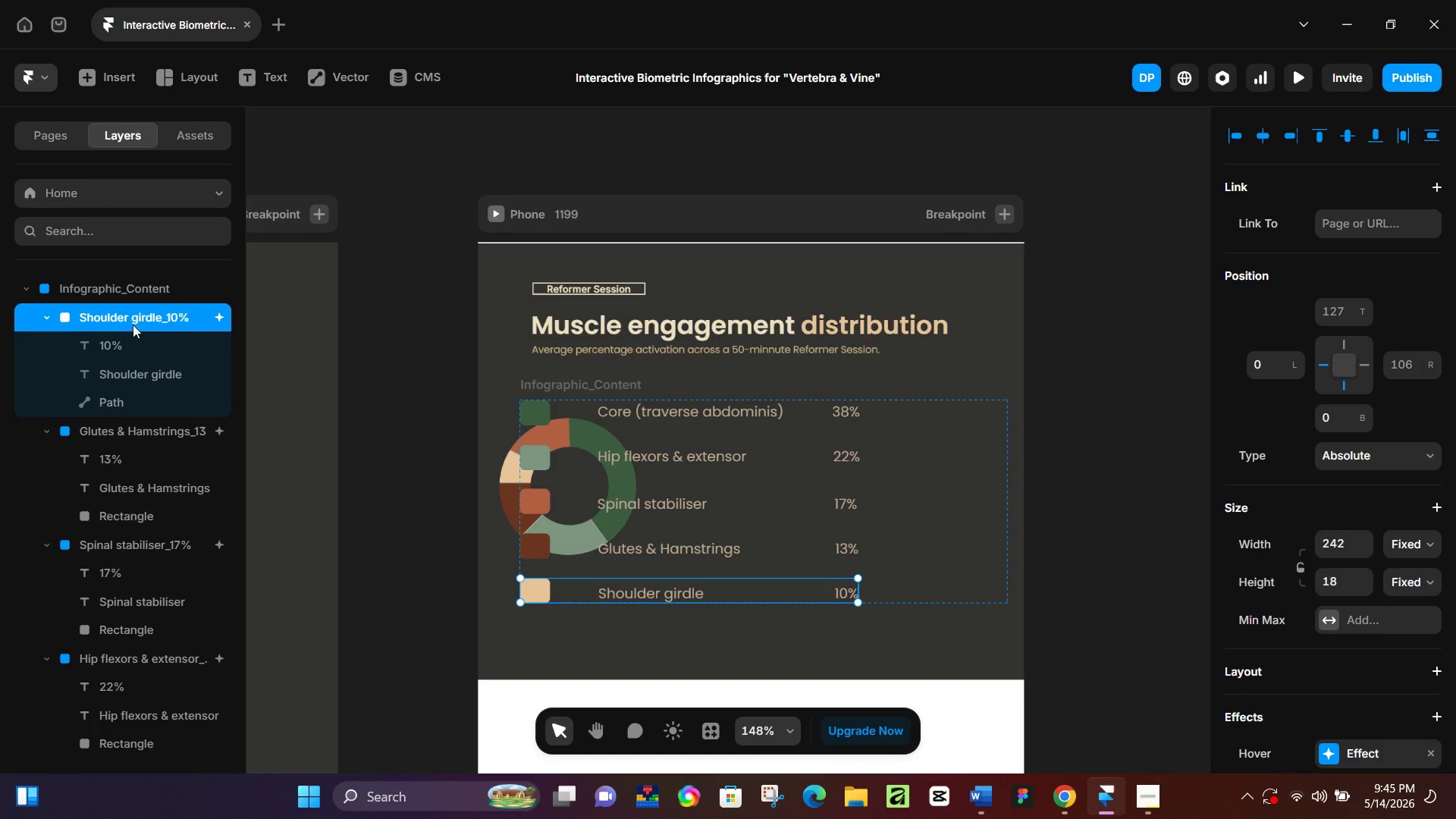 
scroll: coordinate [93, 323], scroll_direction: up, amount: 1.0
 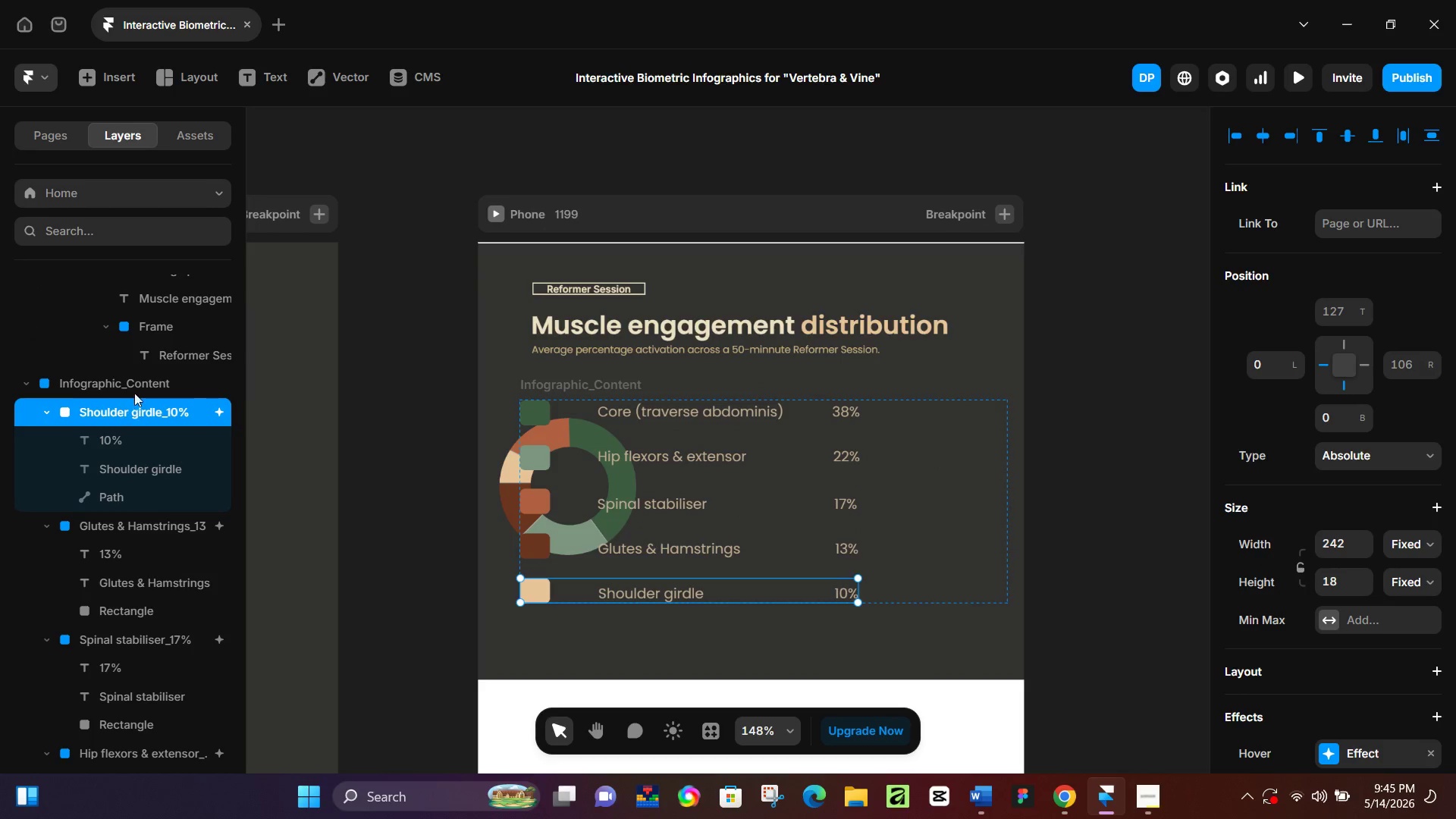 
left_click([137, 387])
 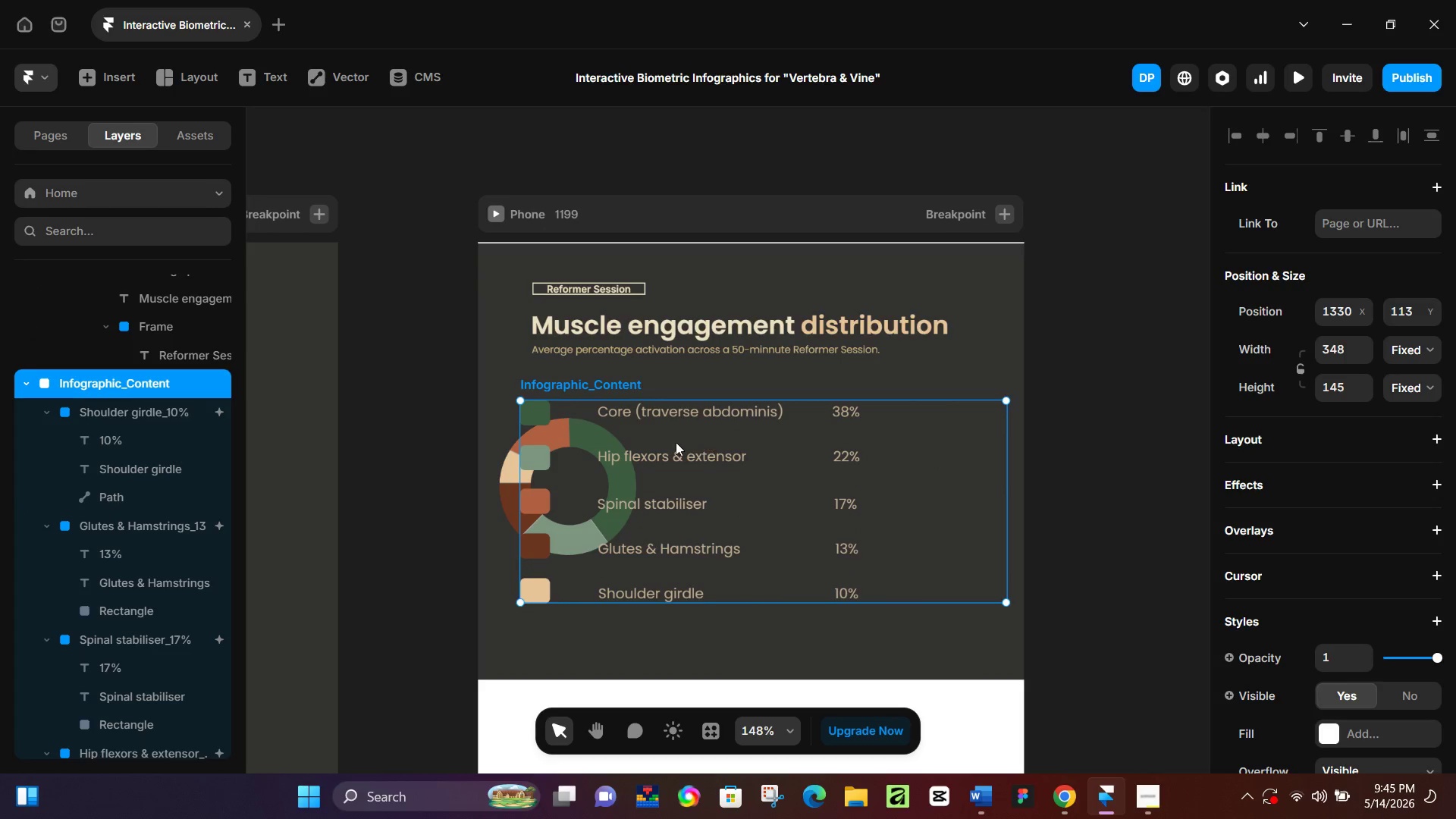 
left_click_drag(start_coordinate=[657, 442], to_coordinate=[789, 429])
 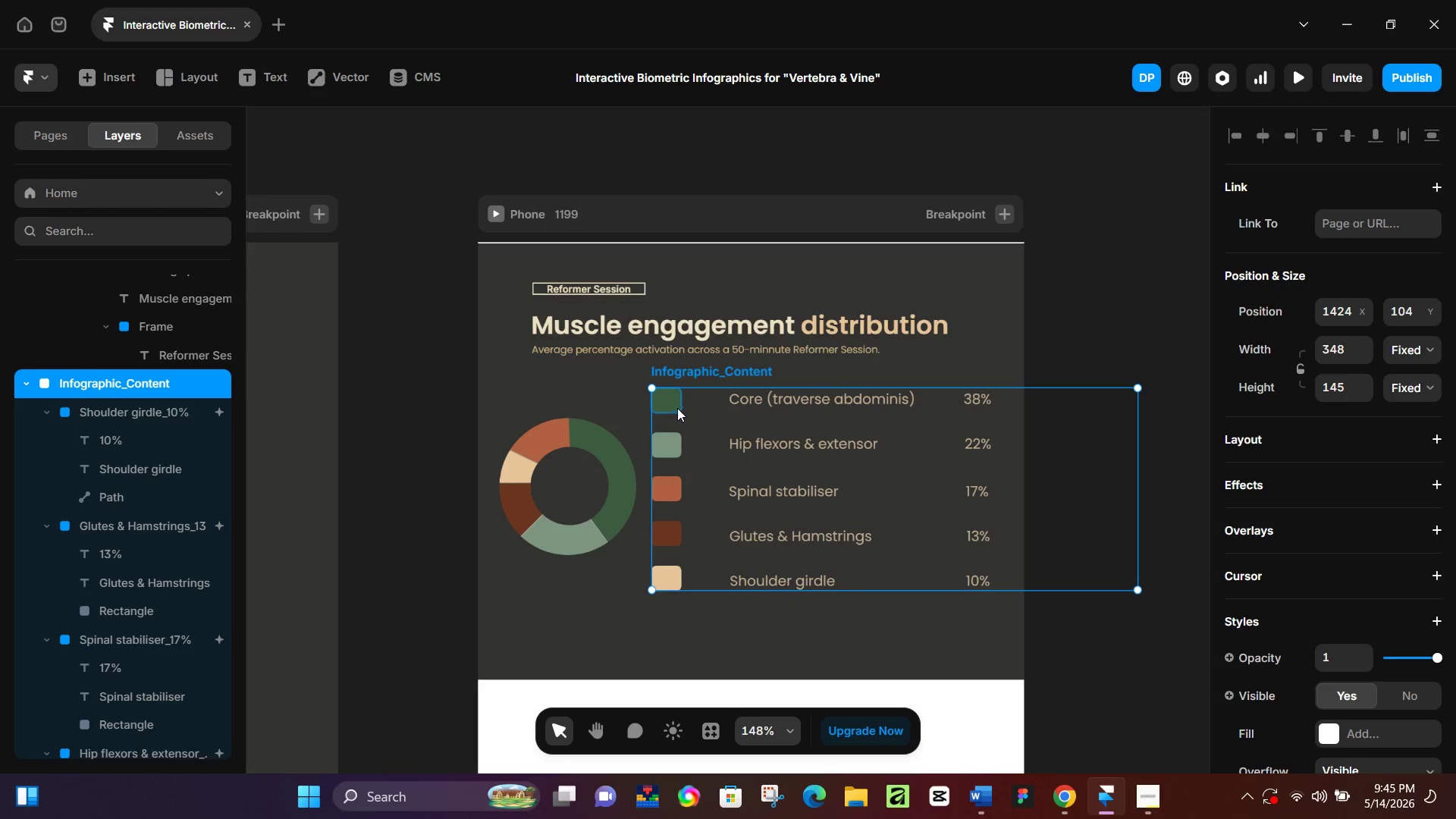 
left_click([723, 403])
 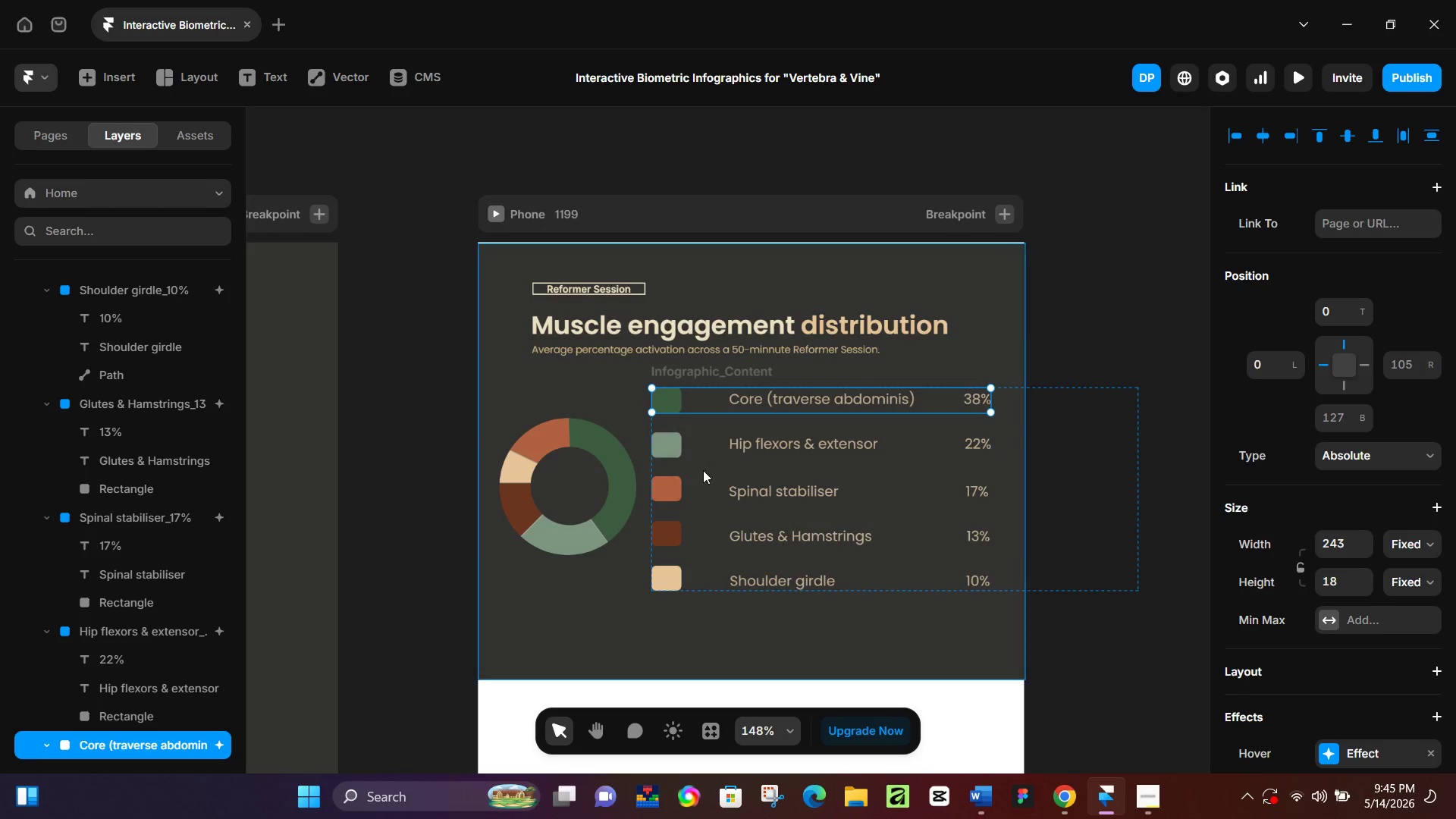 
hold_key(key=ShiftLeft, duration=1.38)
left_click([714, 453])
 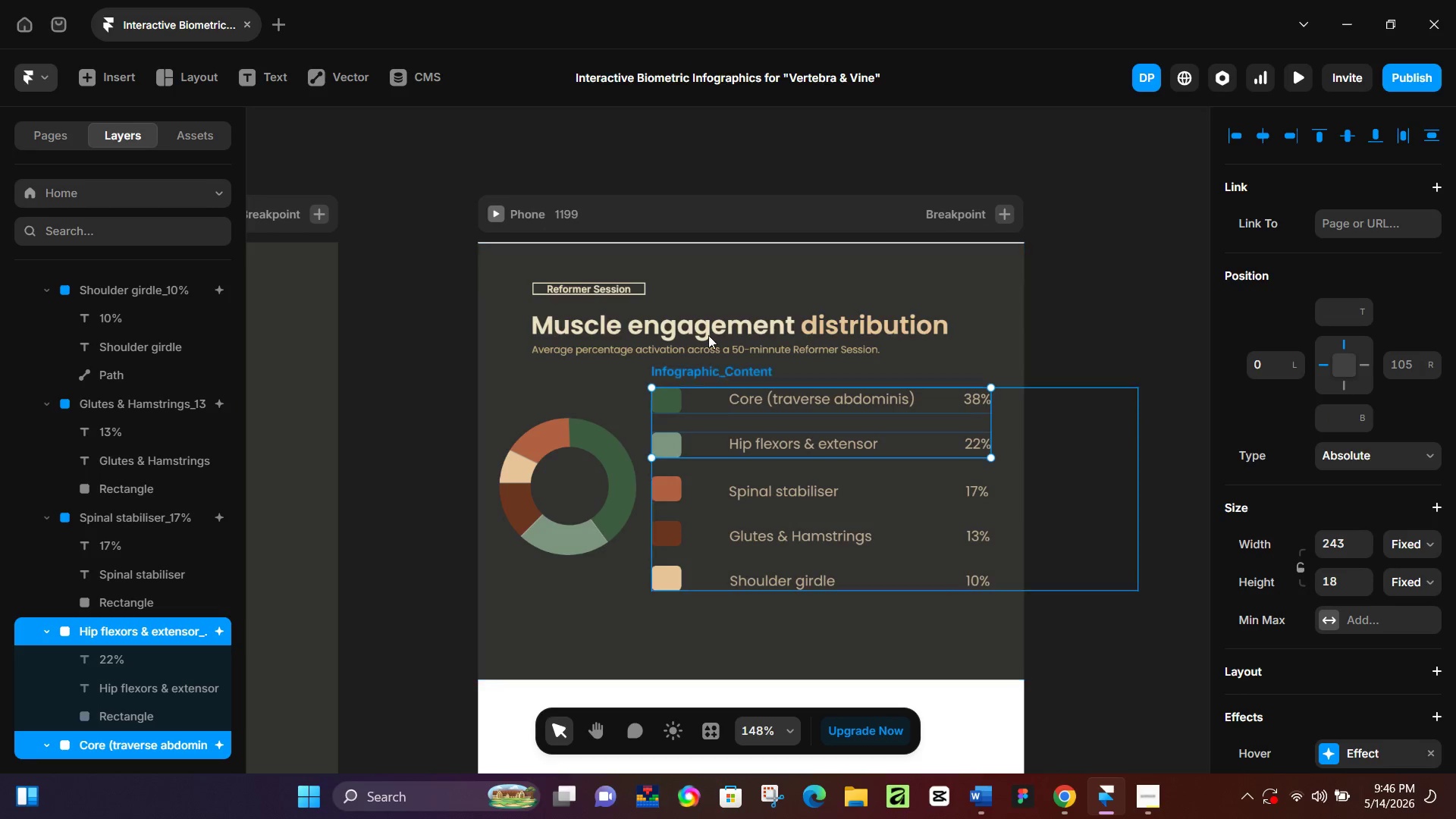 
left_click([366, 394])
 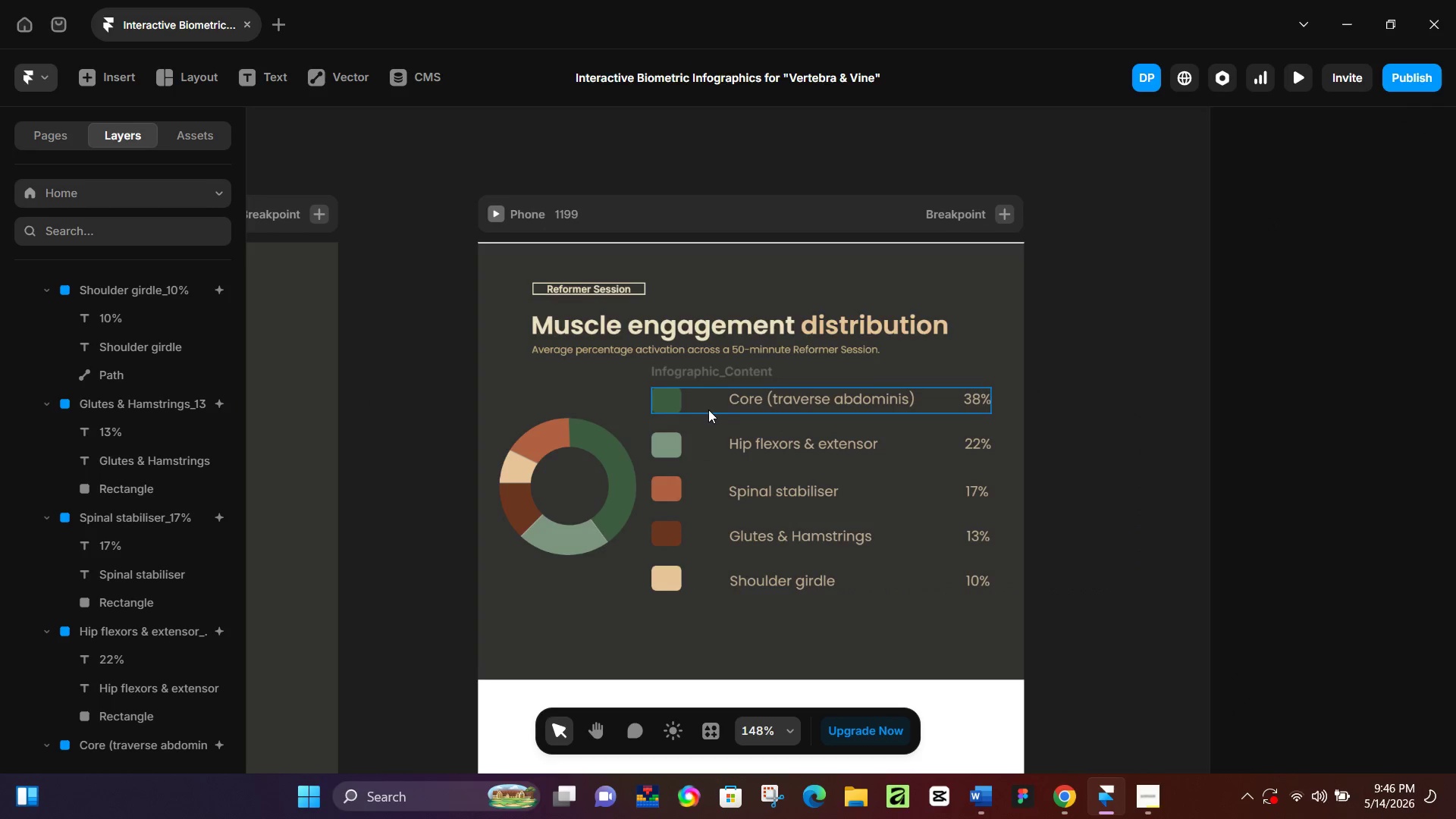 
left_click([708, 408])
 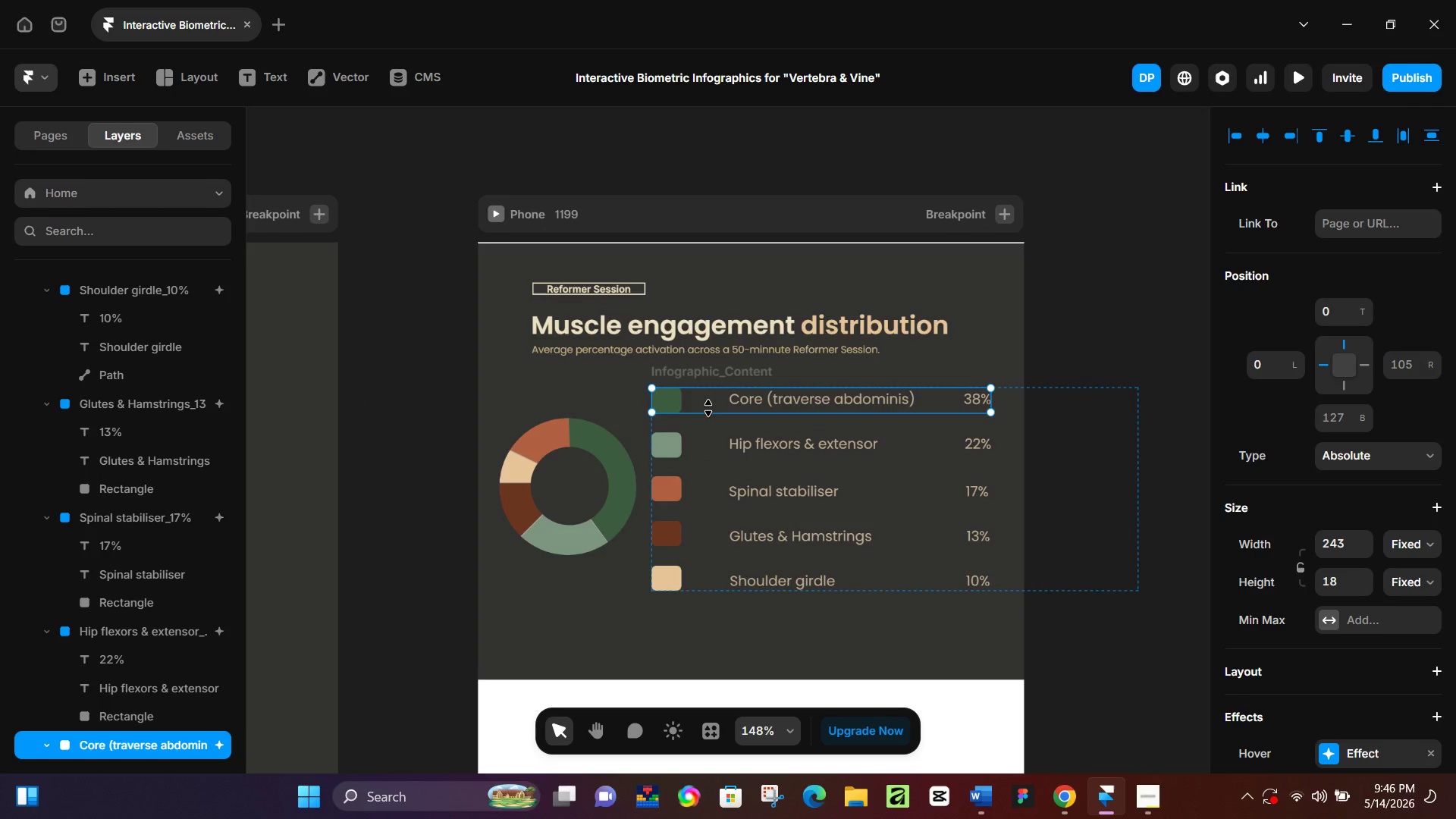 
hold_key(key=ArrowDown, duration=0.69)
 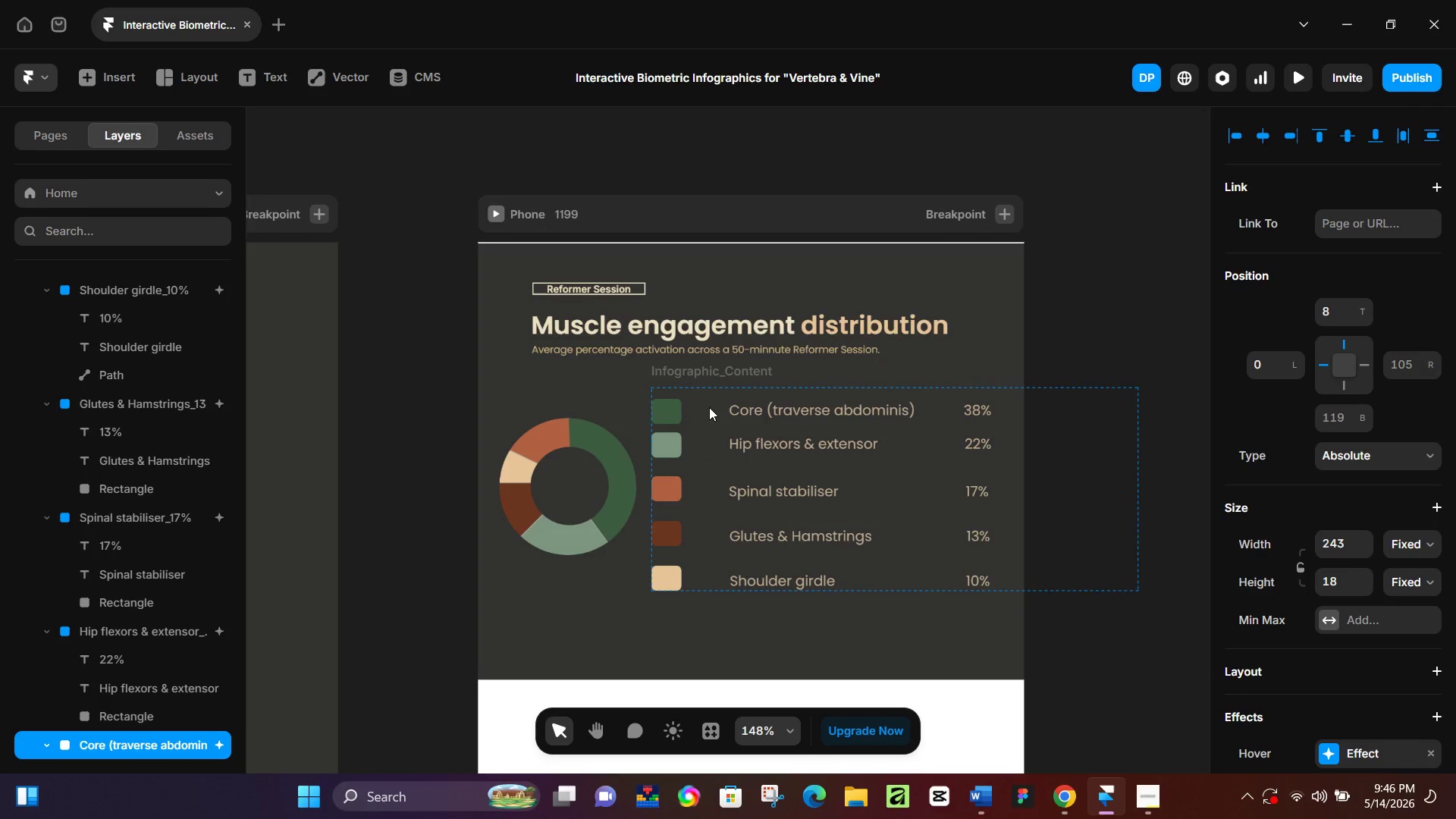 
key(ArrowDown)
 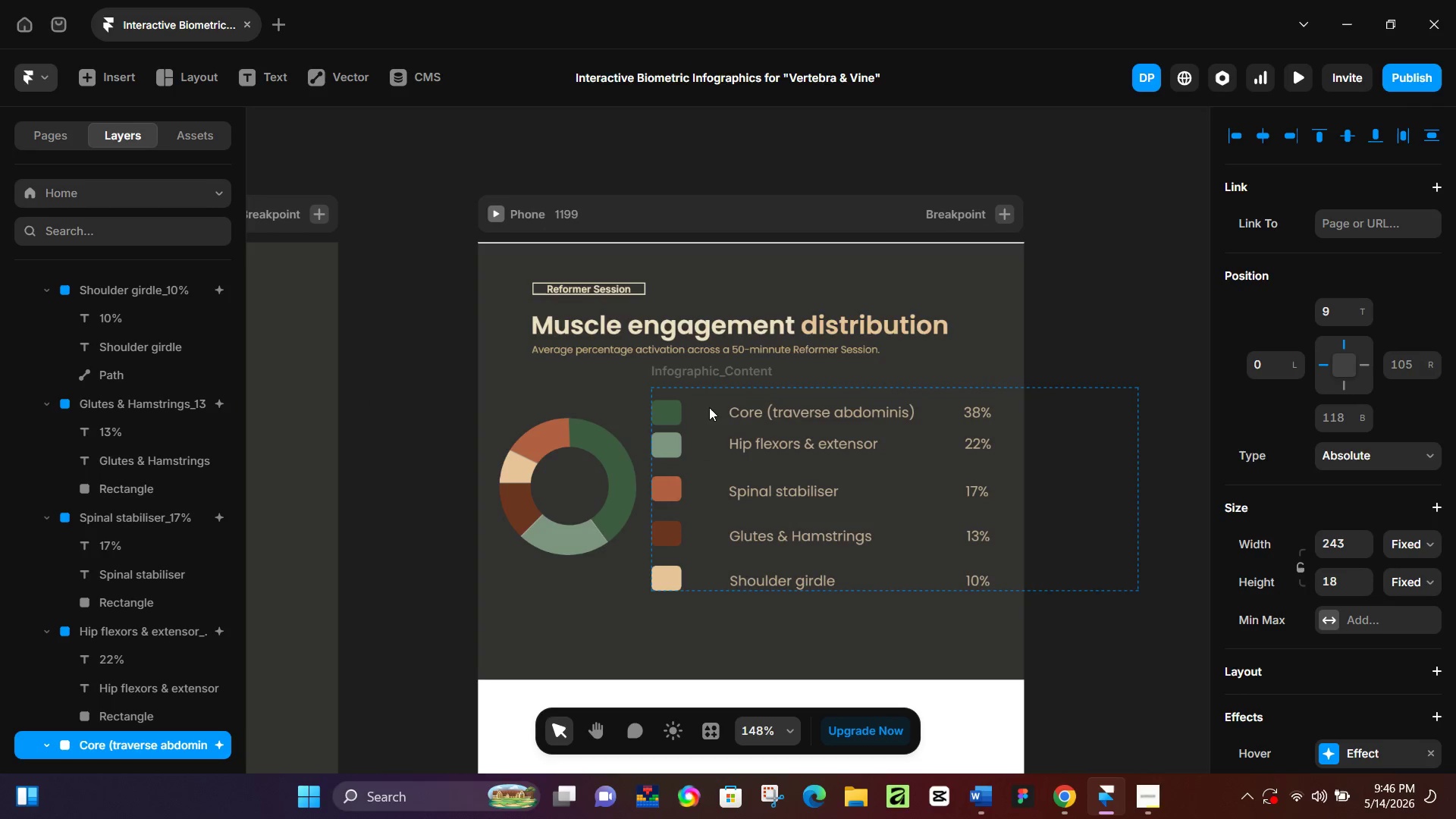 
key(ArrowDown)
 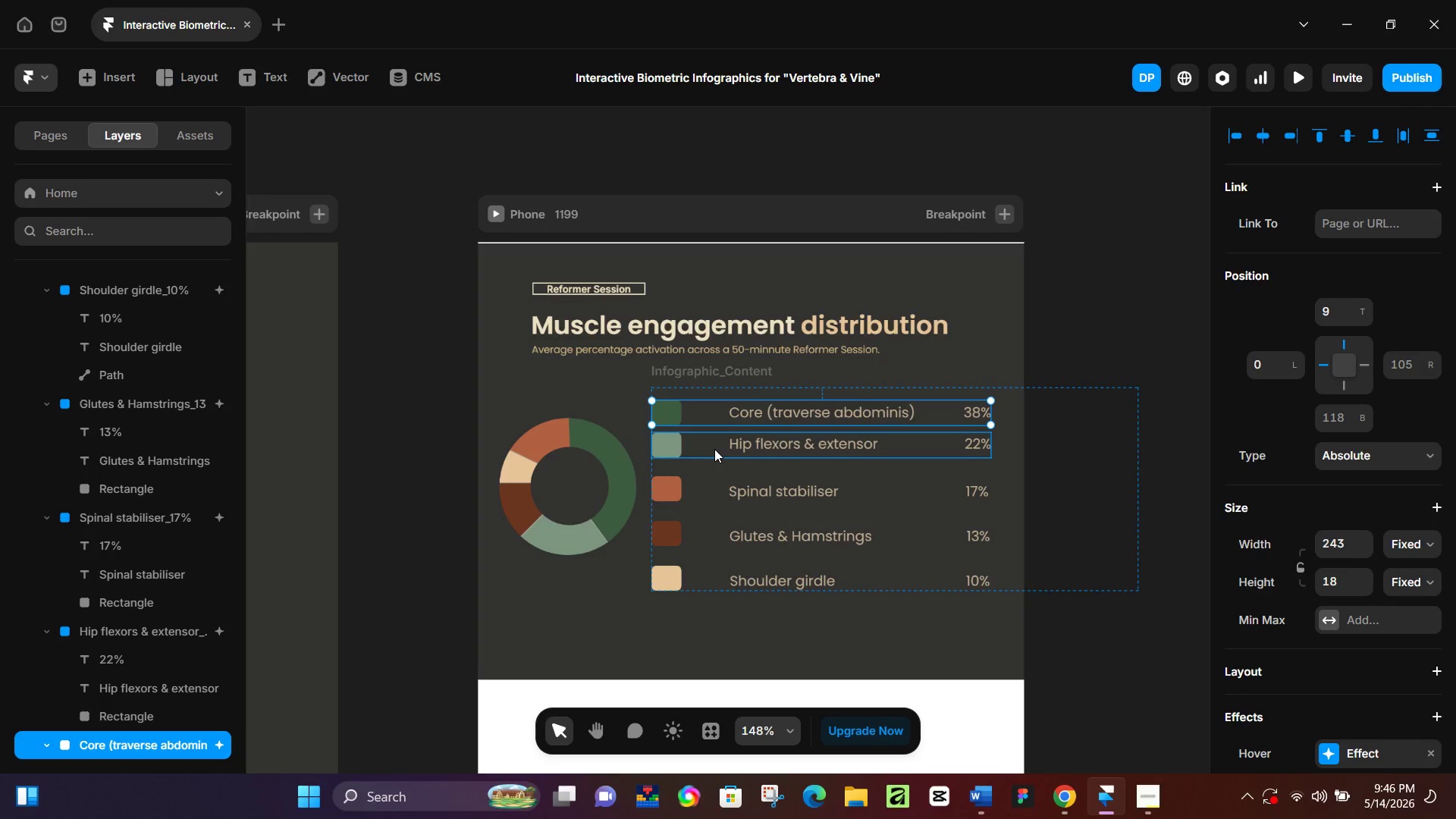 
hold_key(key=Enter, duration=0.58)
 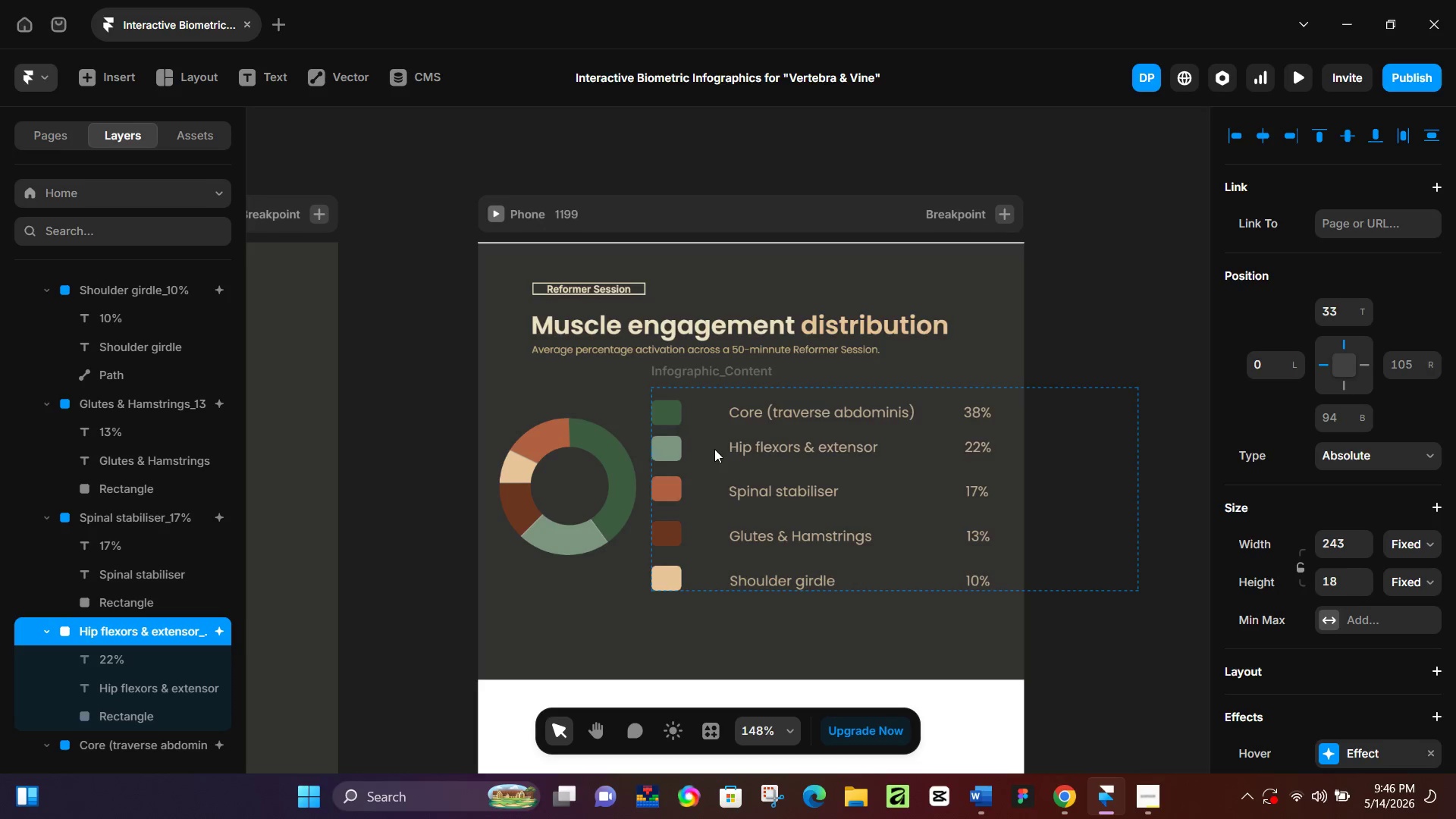 
left_click([714, 449])
 